 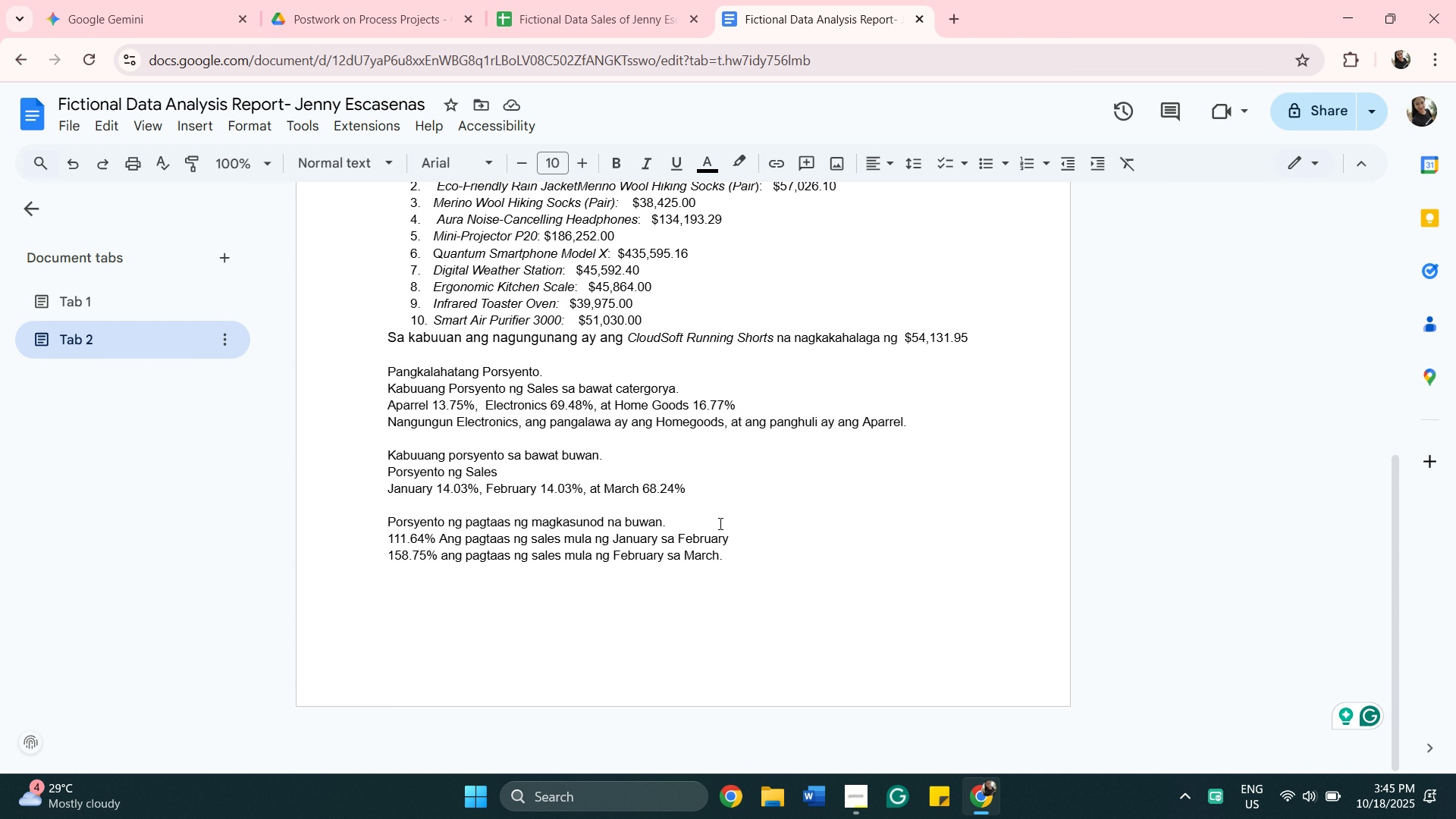 
scroll: coordinate [717, 522], scroll_direction: up, amount: 5.0
 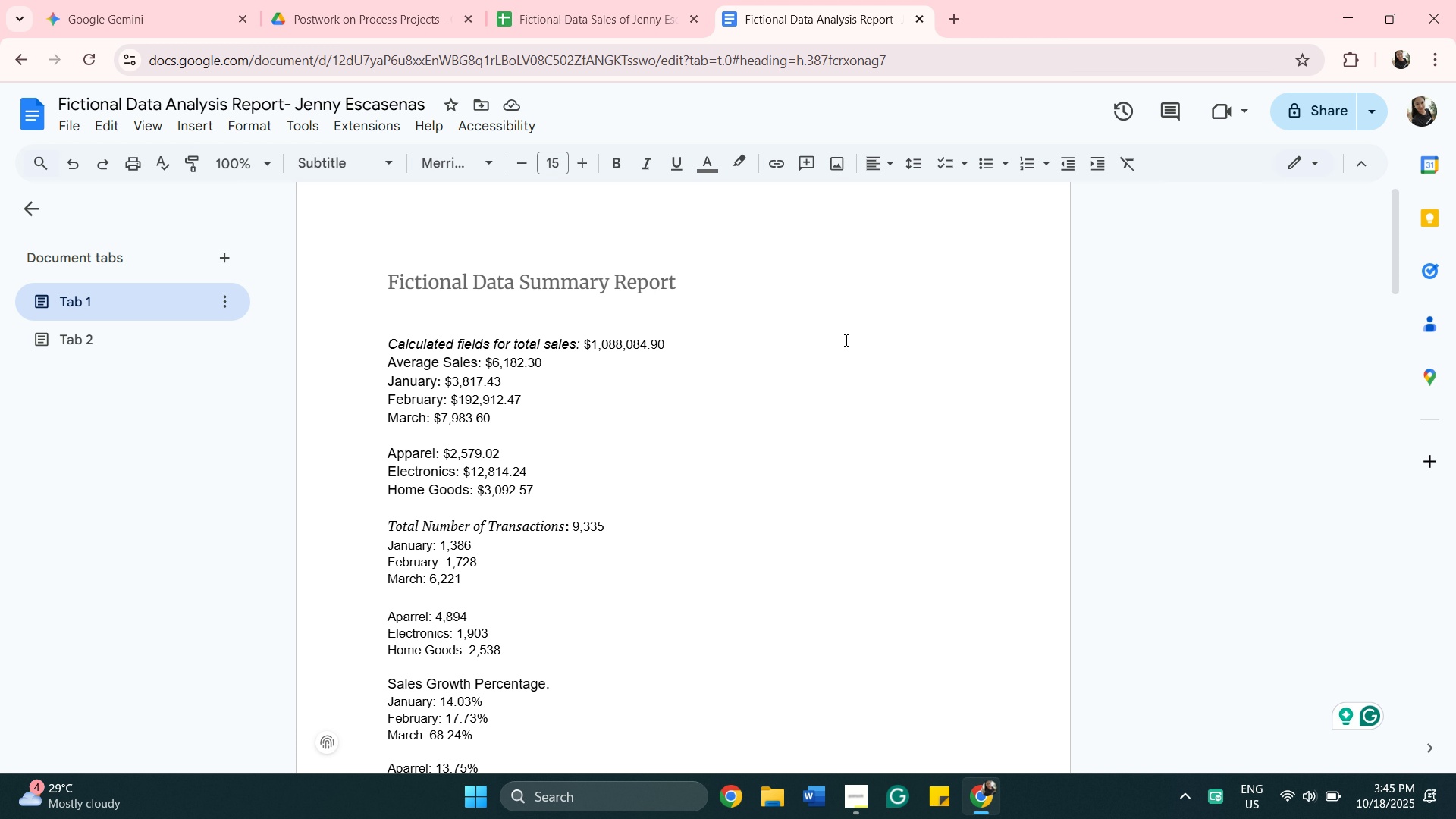 
wait(34.58)
 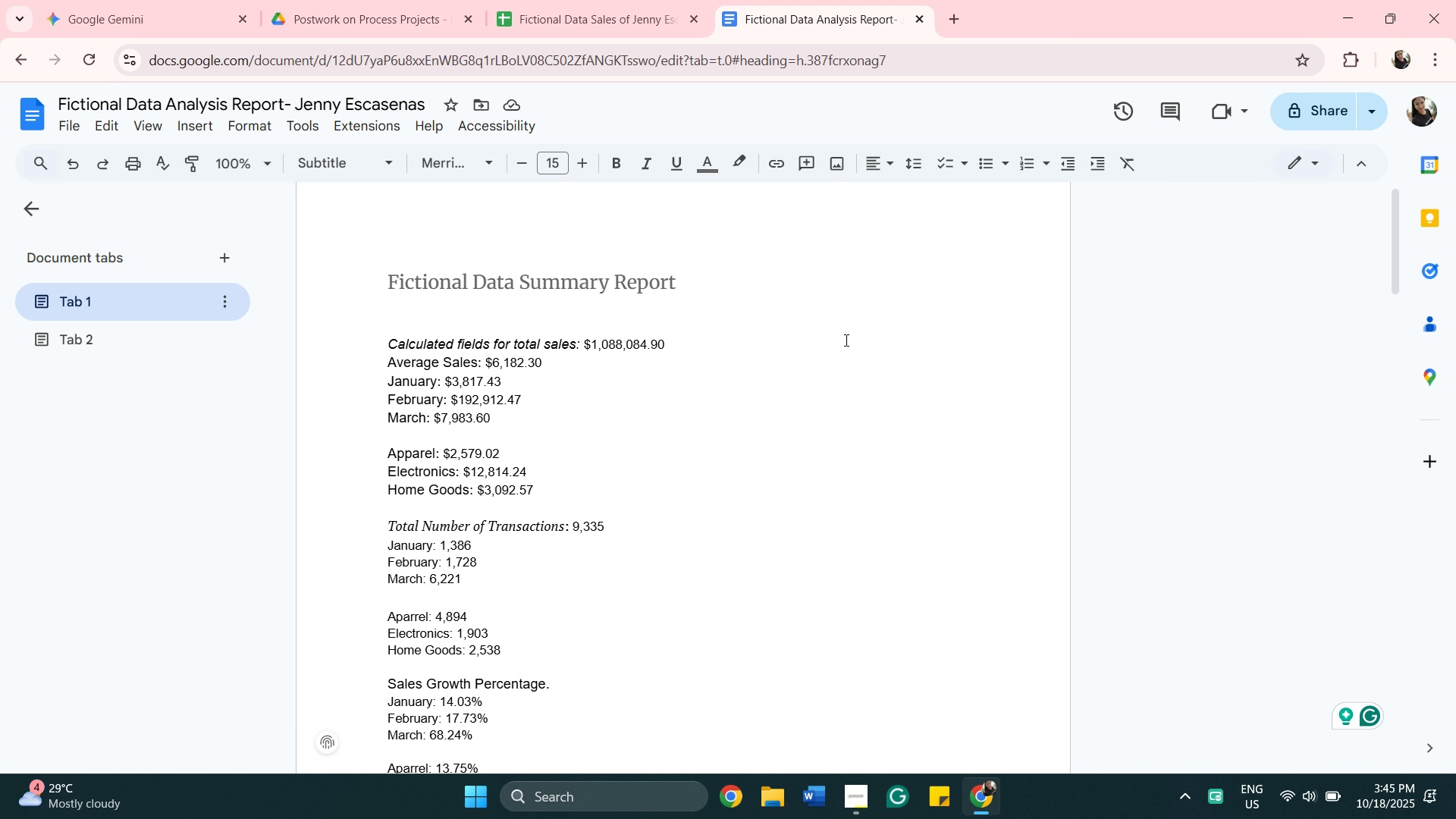 
right_click([1455, 818])
 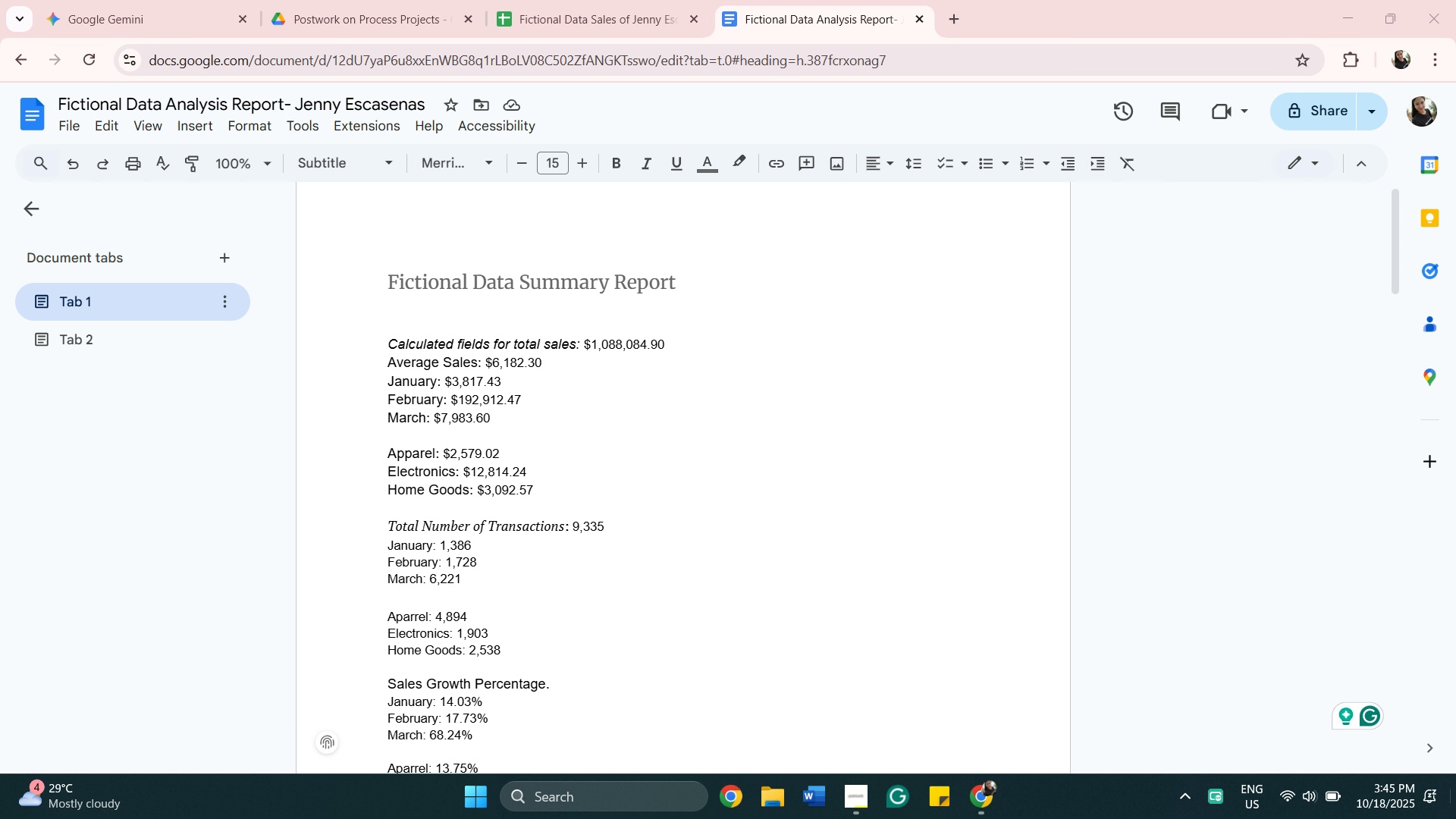 
right_click([1455, 818])
 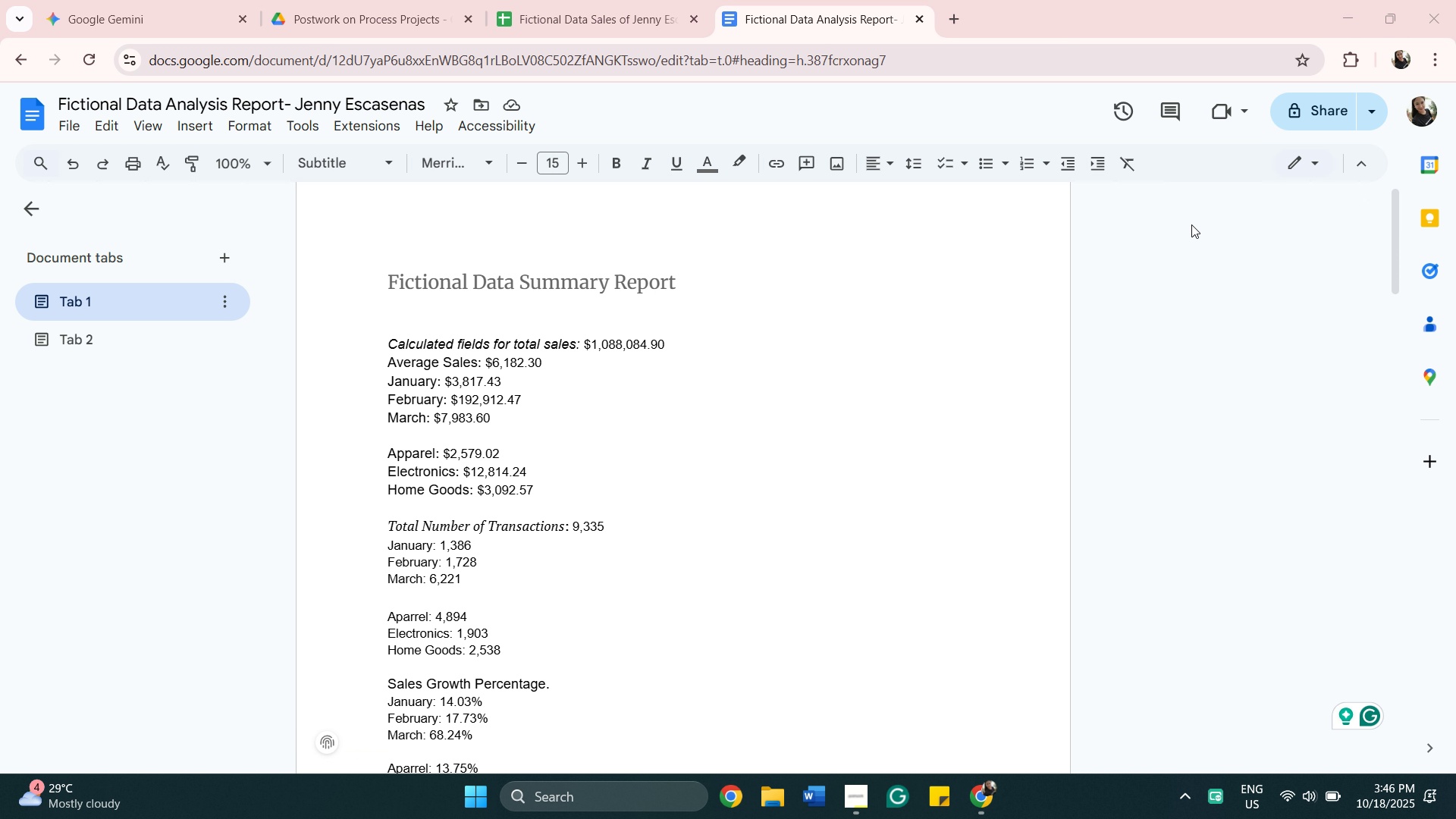 
left_click([1455, 818])
 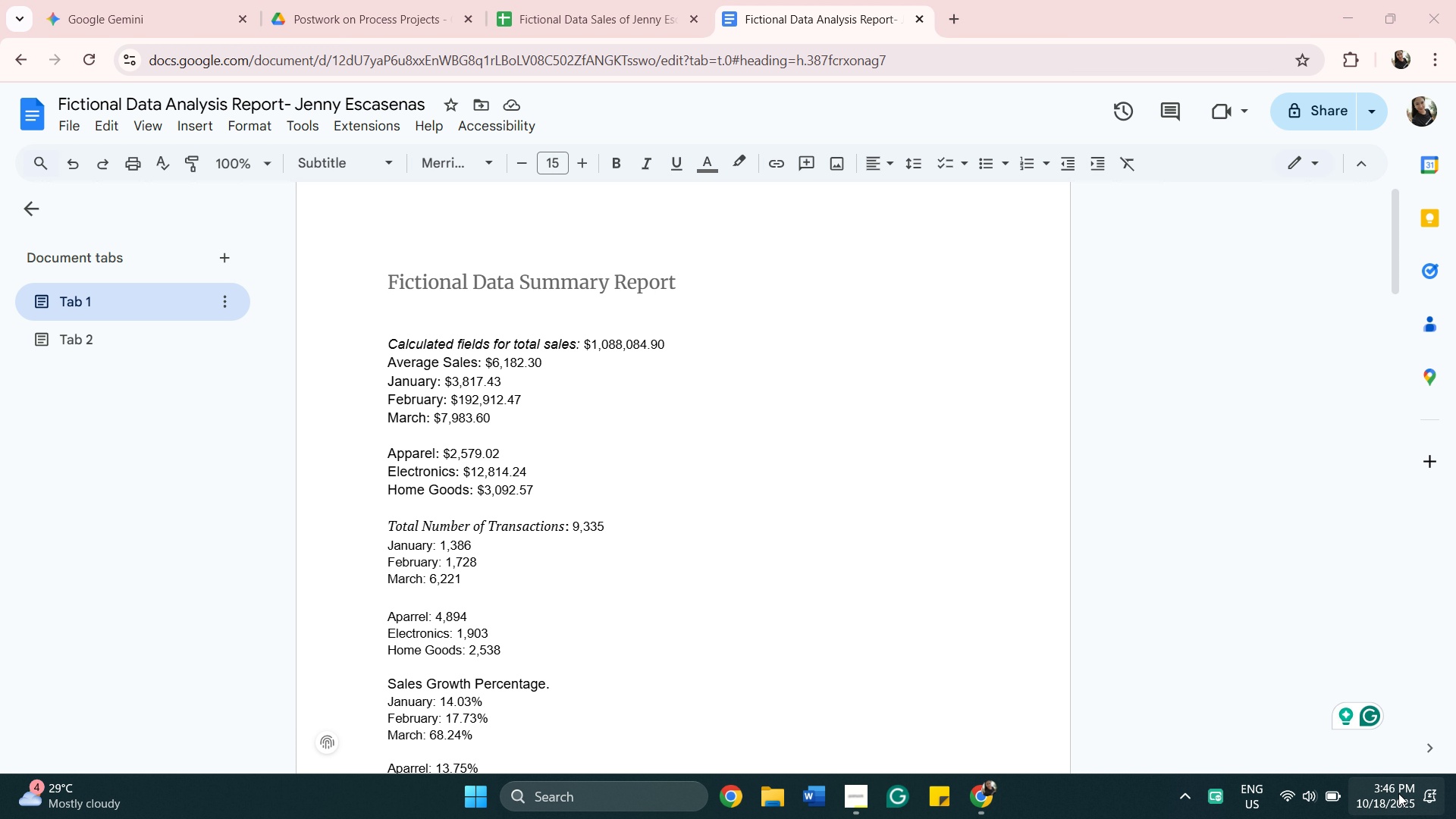 
wait(13.38)
 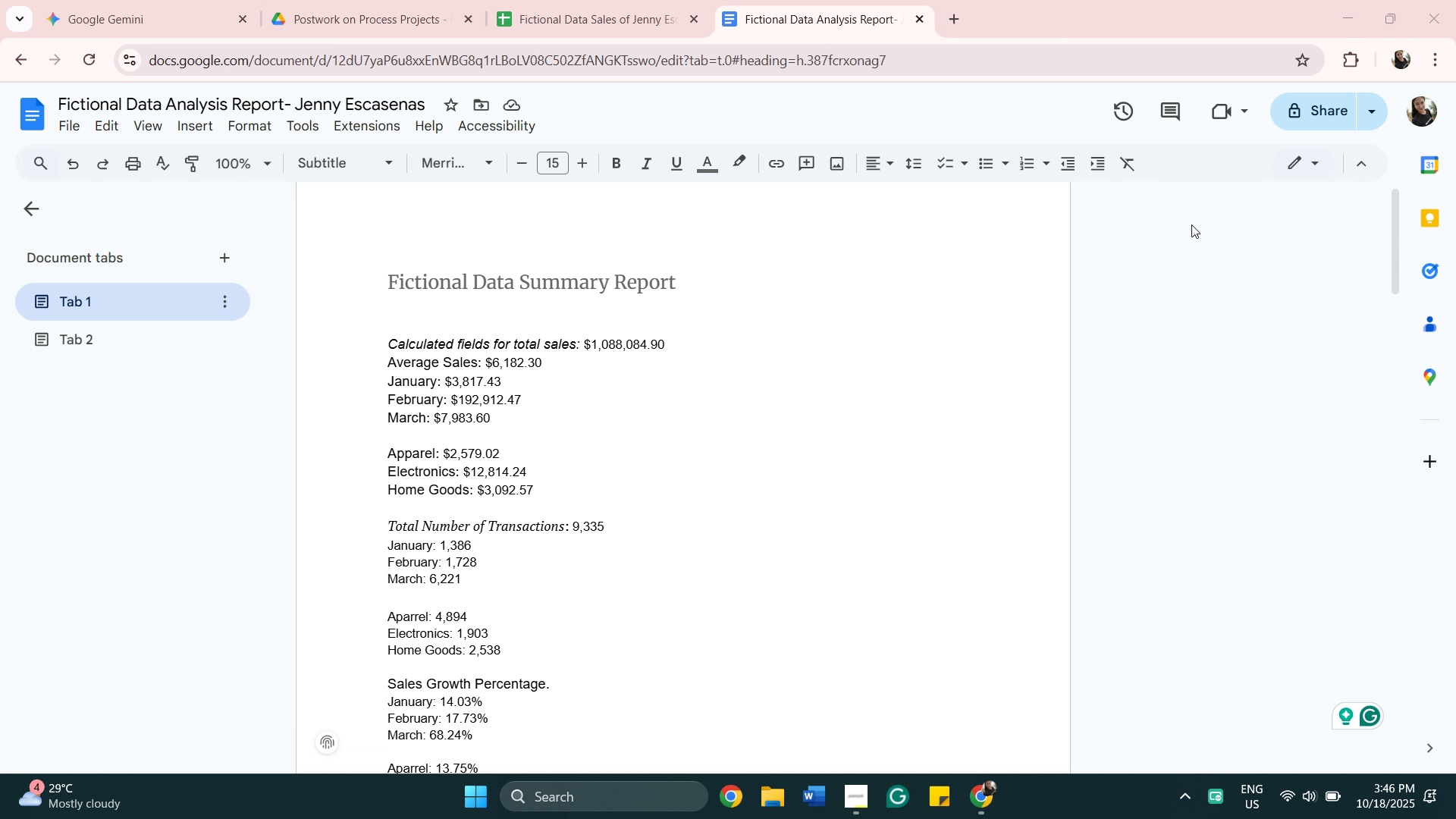 
scroll: coordinate [792, 457], scroll_direction: down, amount: 12.0
 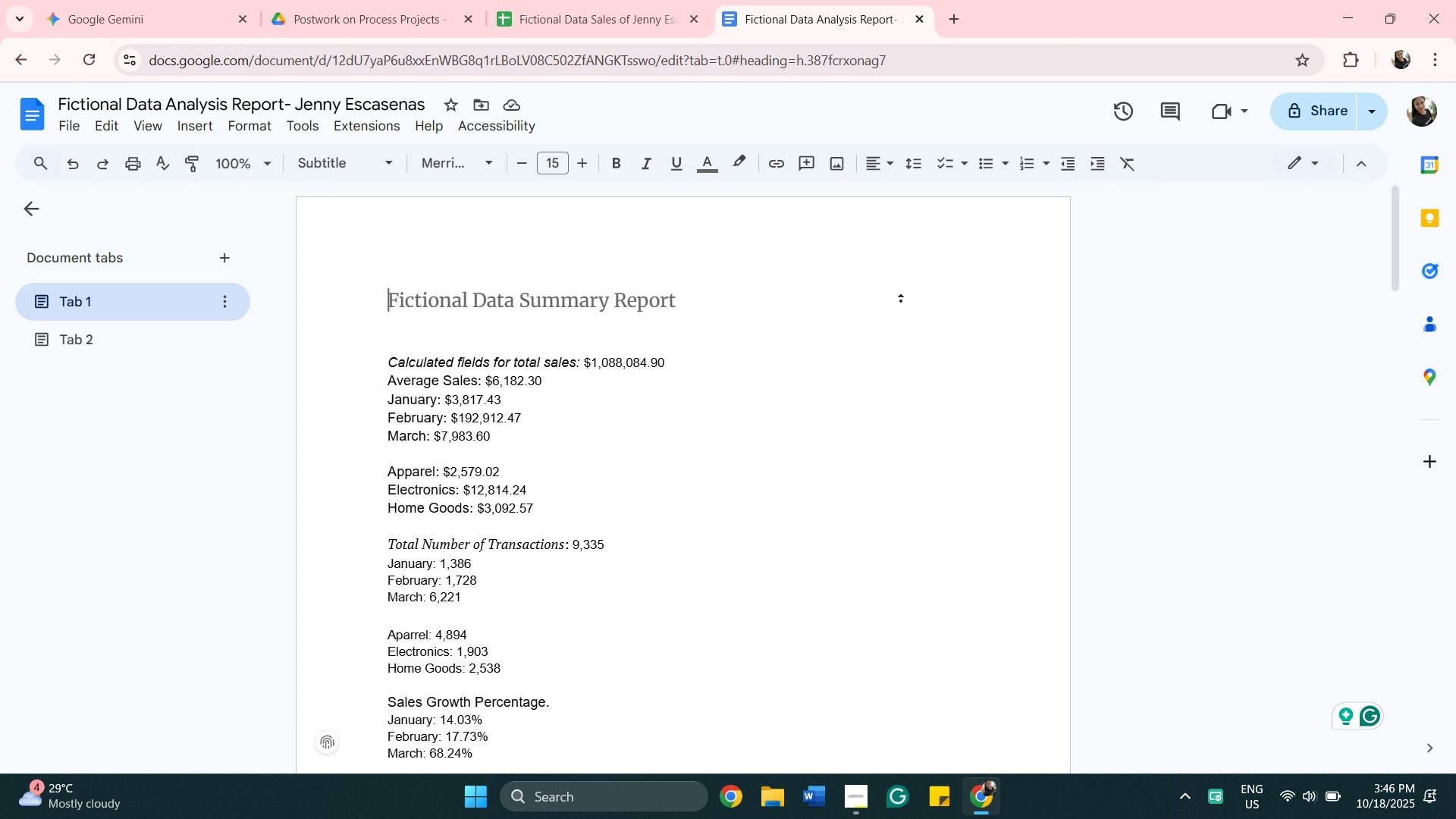 
scroll: coordinate [900, 384], scroll_direction: down, amount: 14.0
 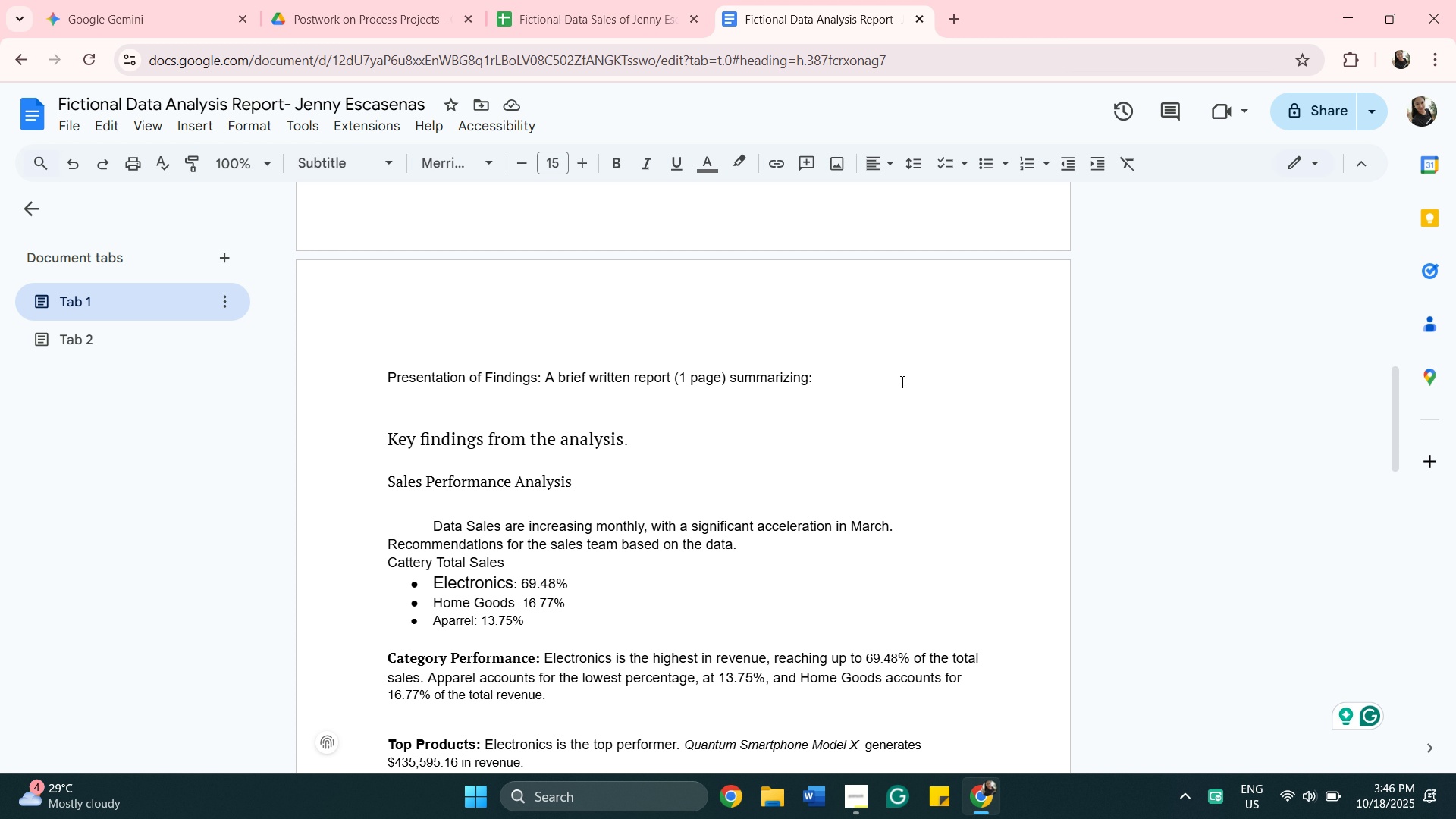 
wait(8.91)
 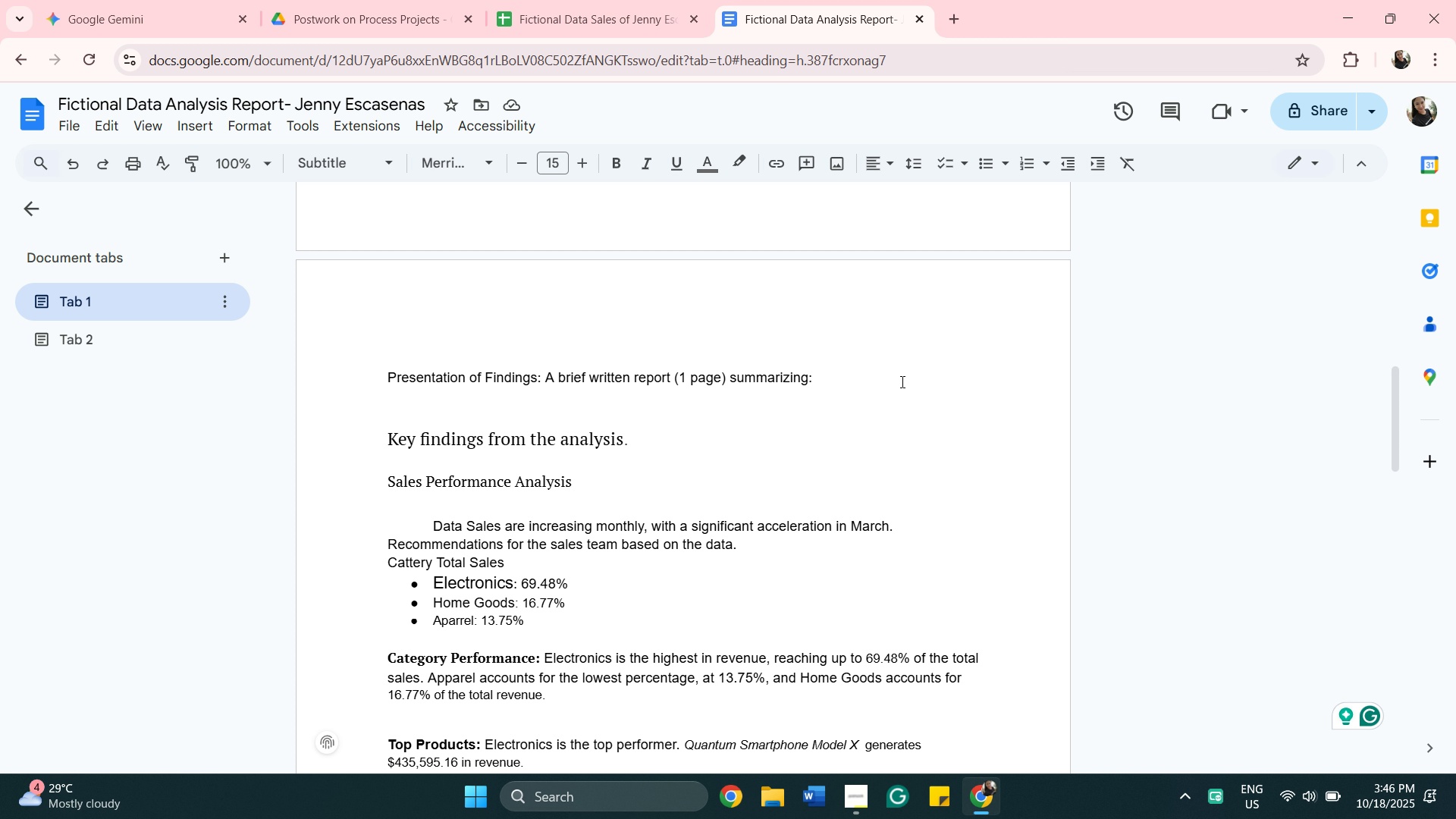 
left_click([615, 29])
 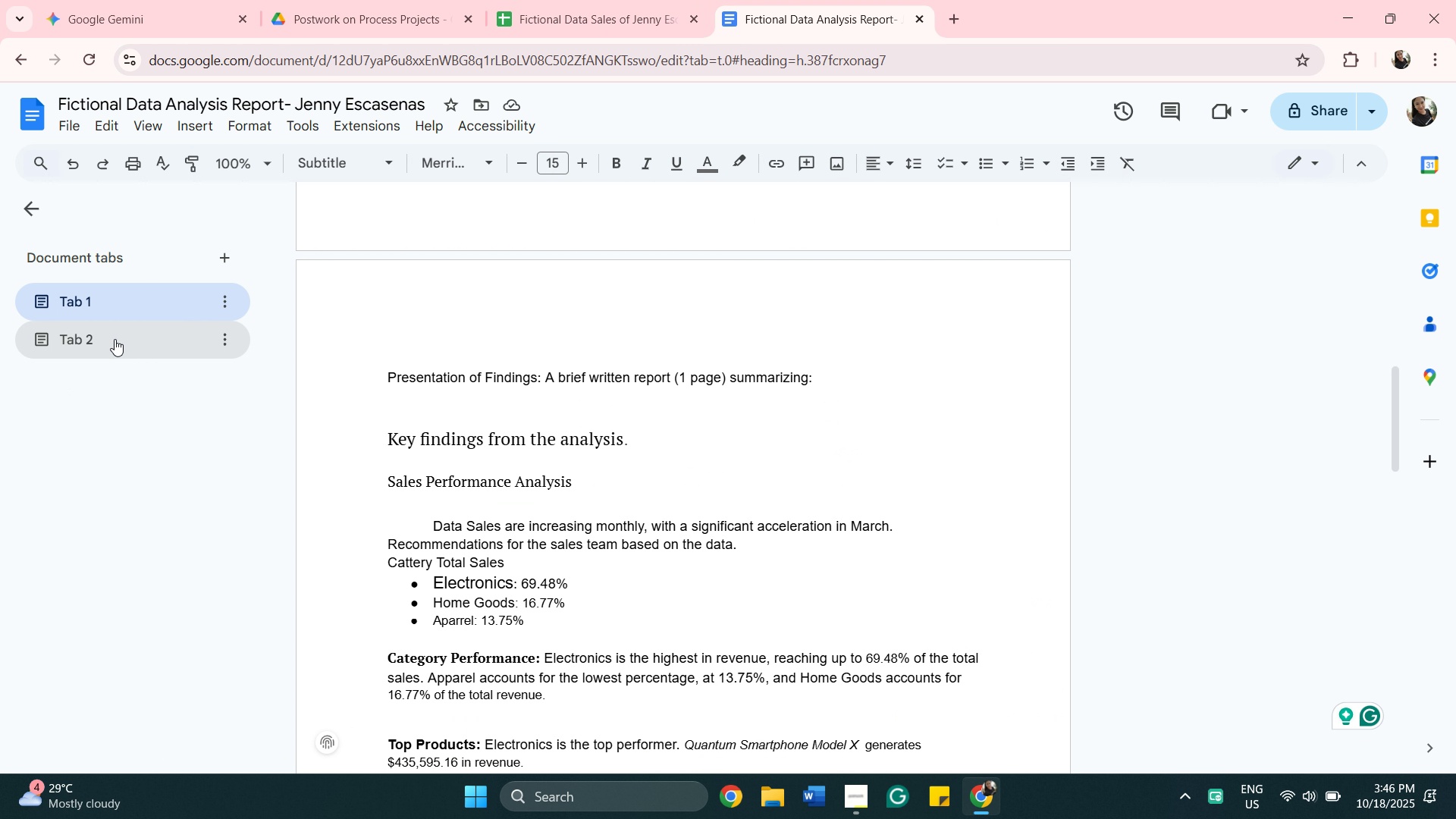 
left_click([115, 339])
 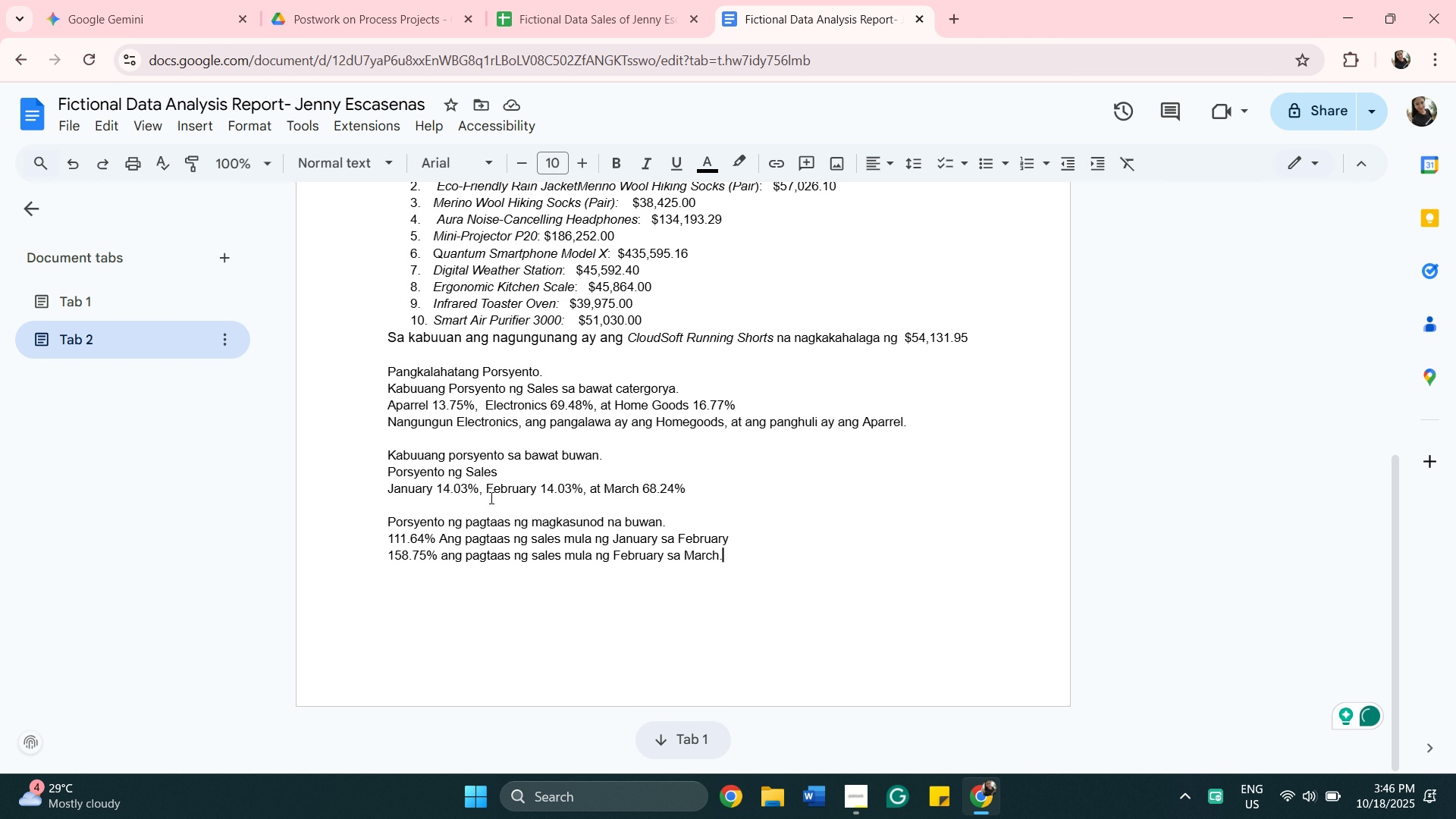 
wait(9.15)
 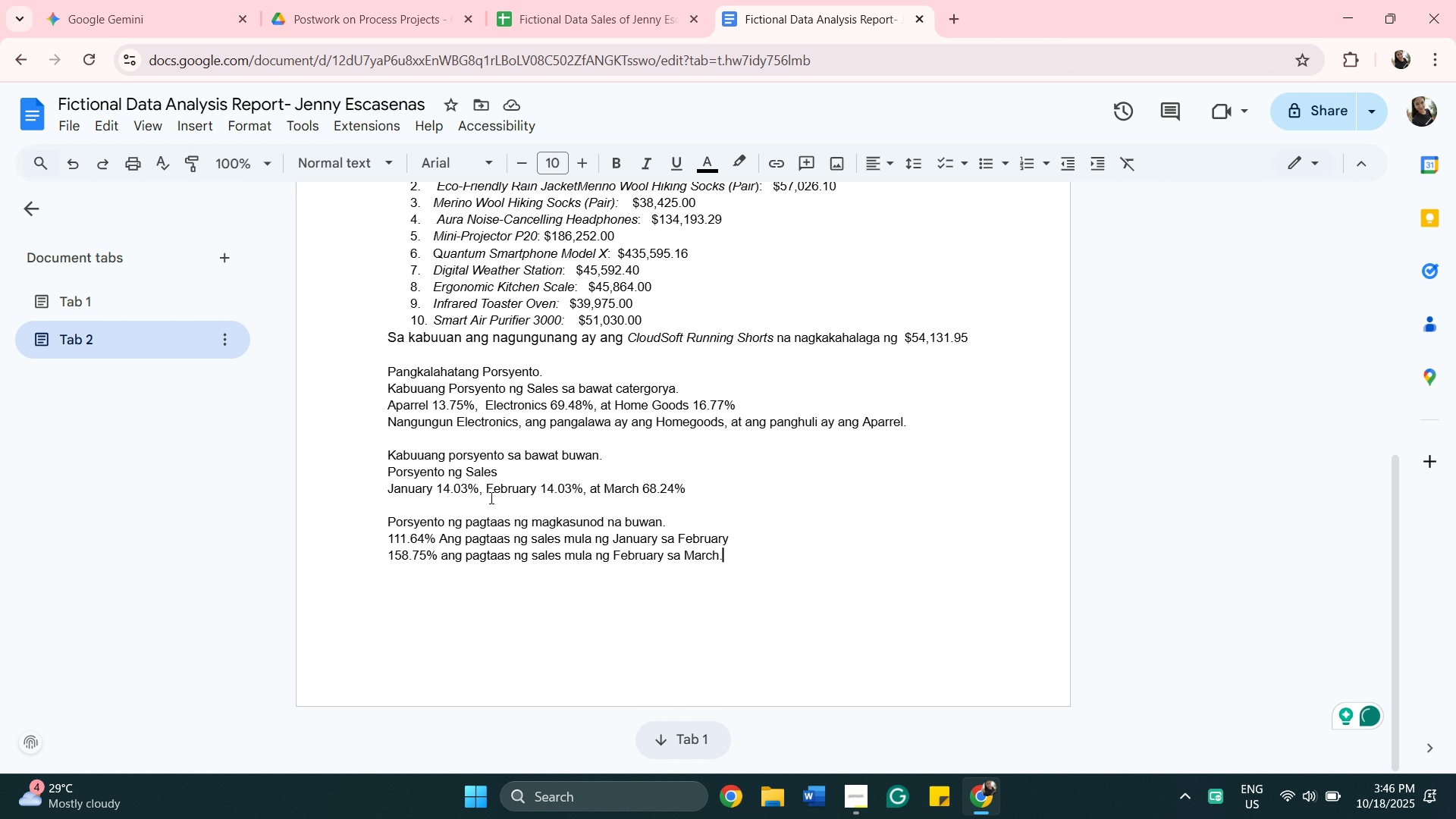 
scroll: coordinate [829, 579], scroll_direction: down, amount: 2.0
 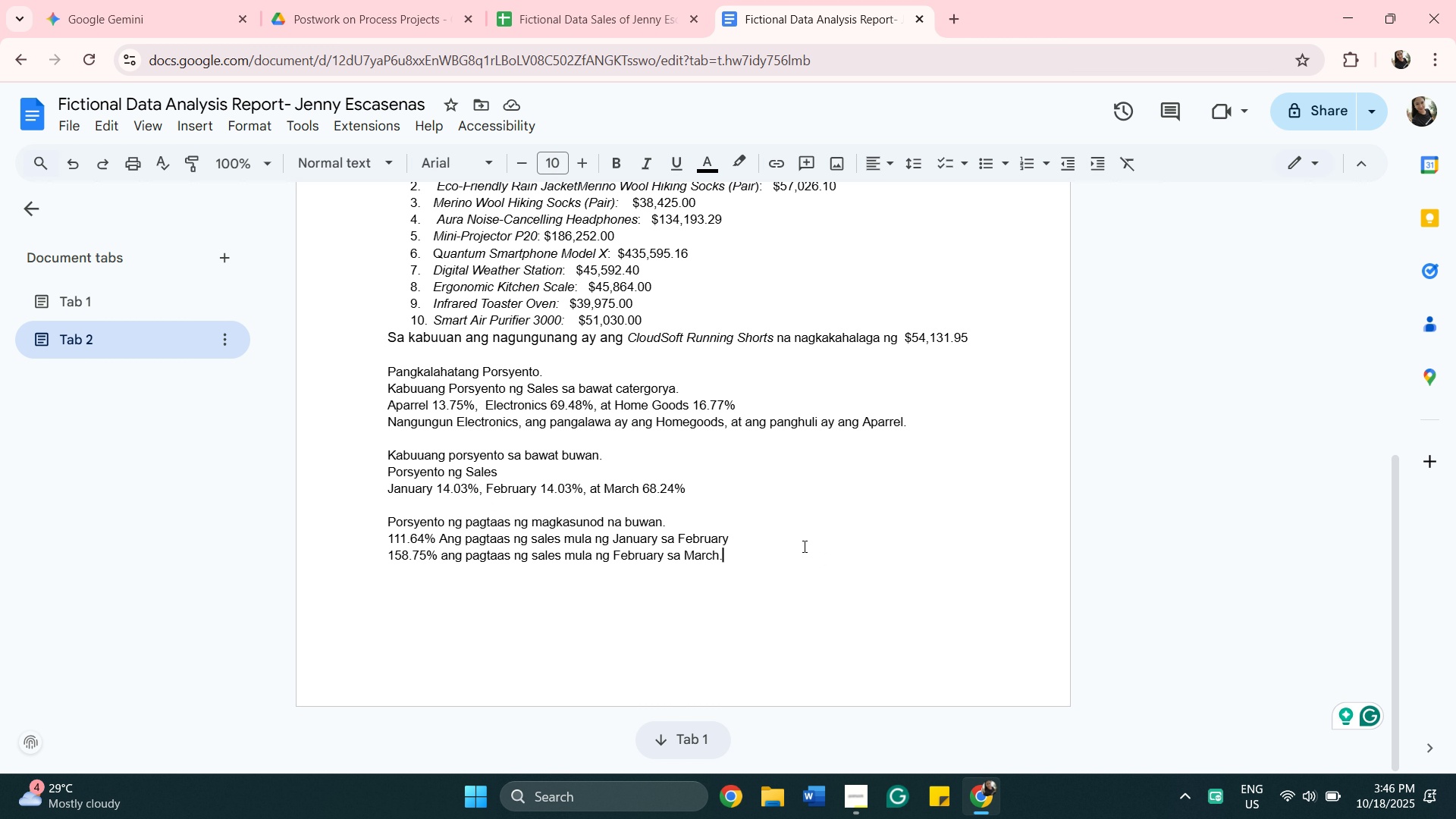 
scroll: coordinate [802, 545], scroll_direction: up, amount: 6.0
 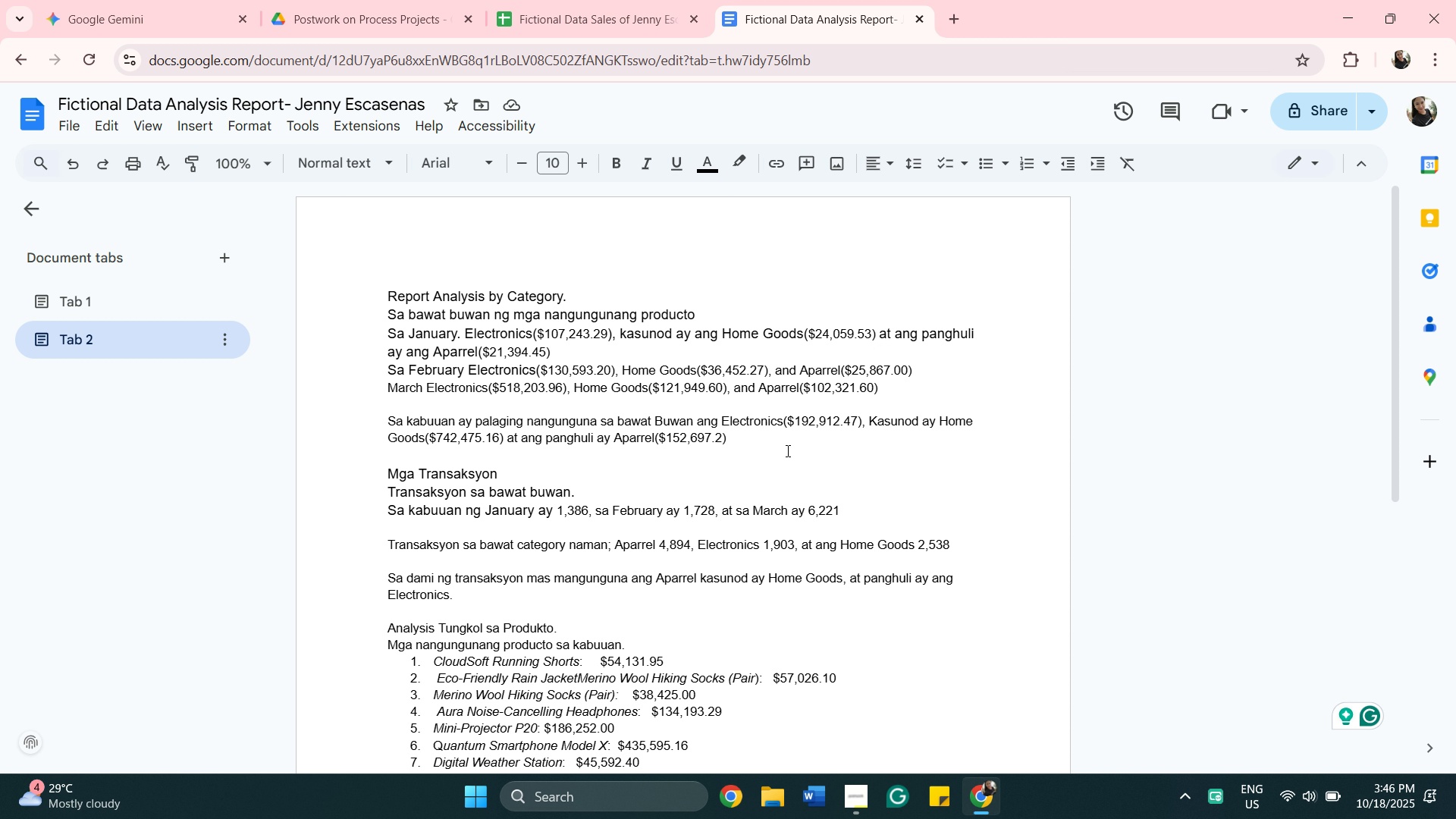 
scroll: coordinate [808, 390], scroll_direction: down, amount: 1.0
 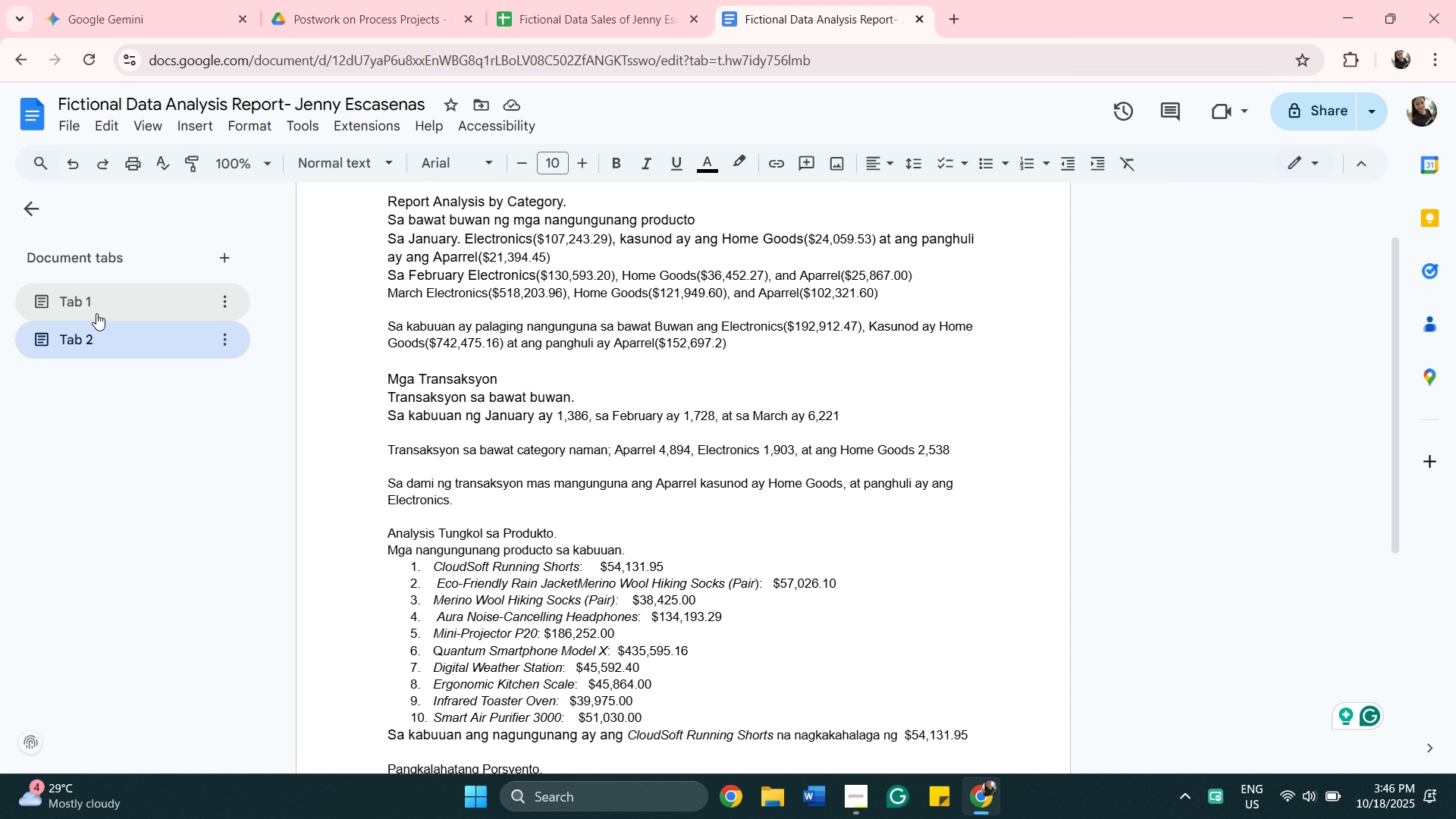 
left_click([96, 313])
 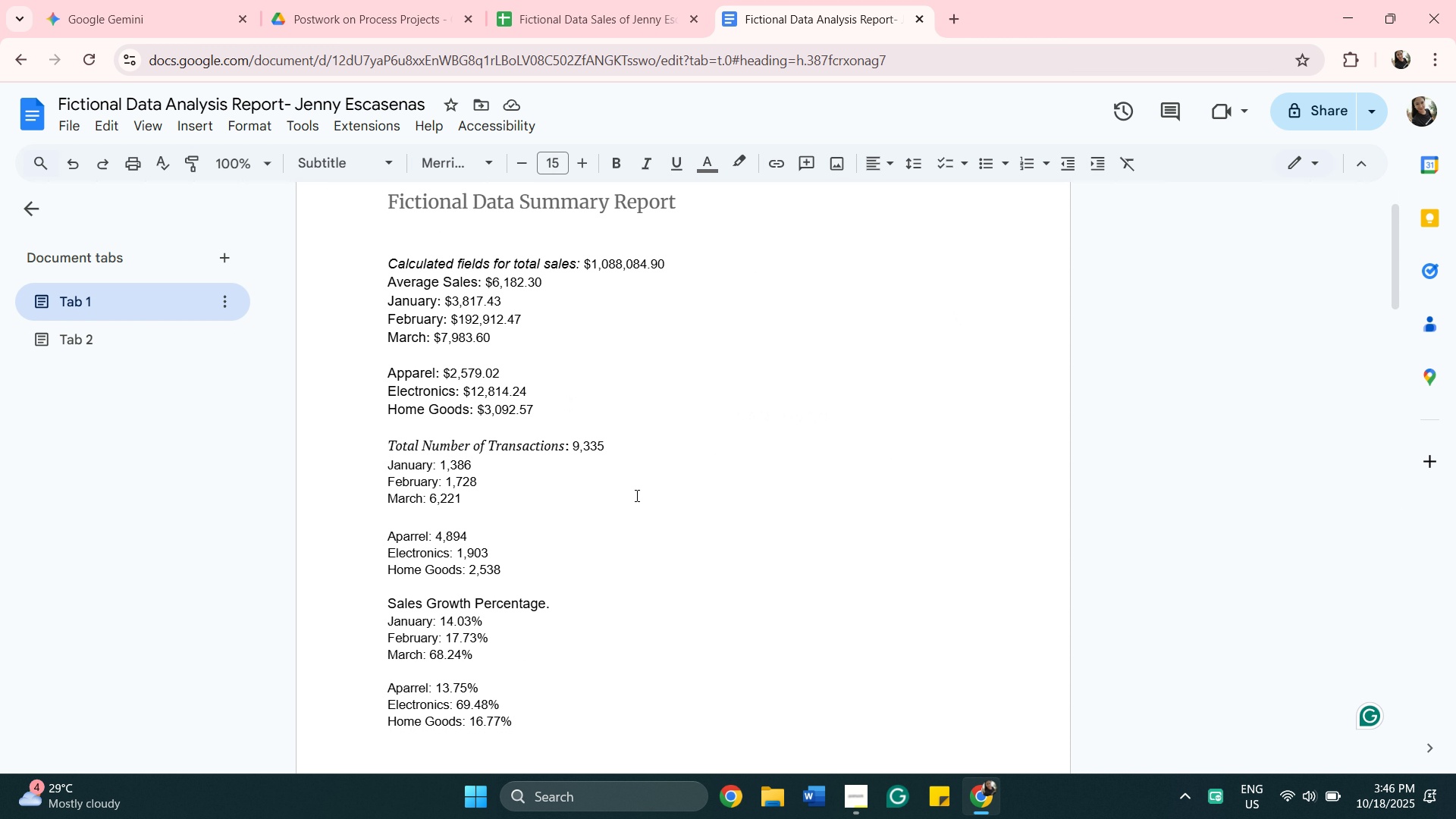 
scroll: coordinate [637, 495], scroll_direction: down, amount: 9.0
 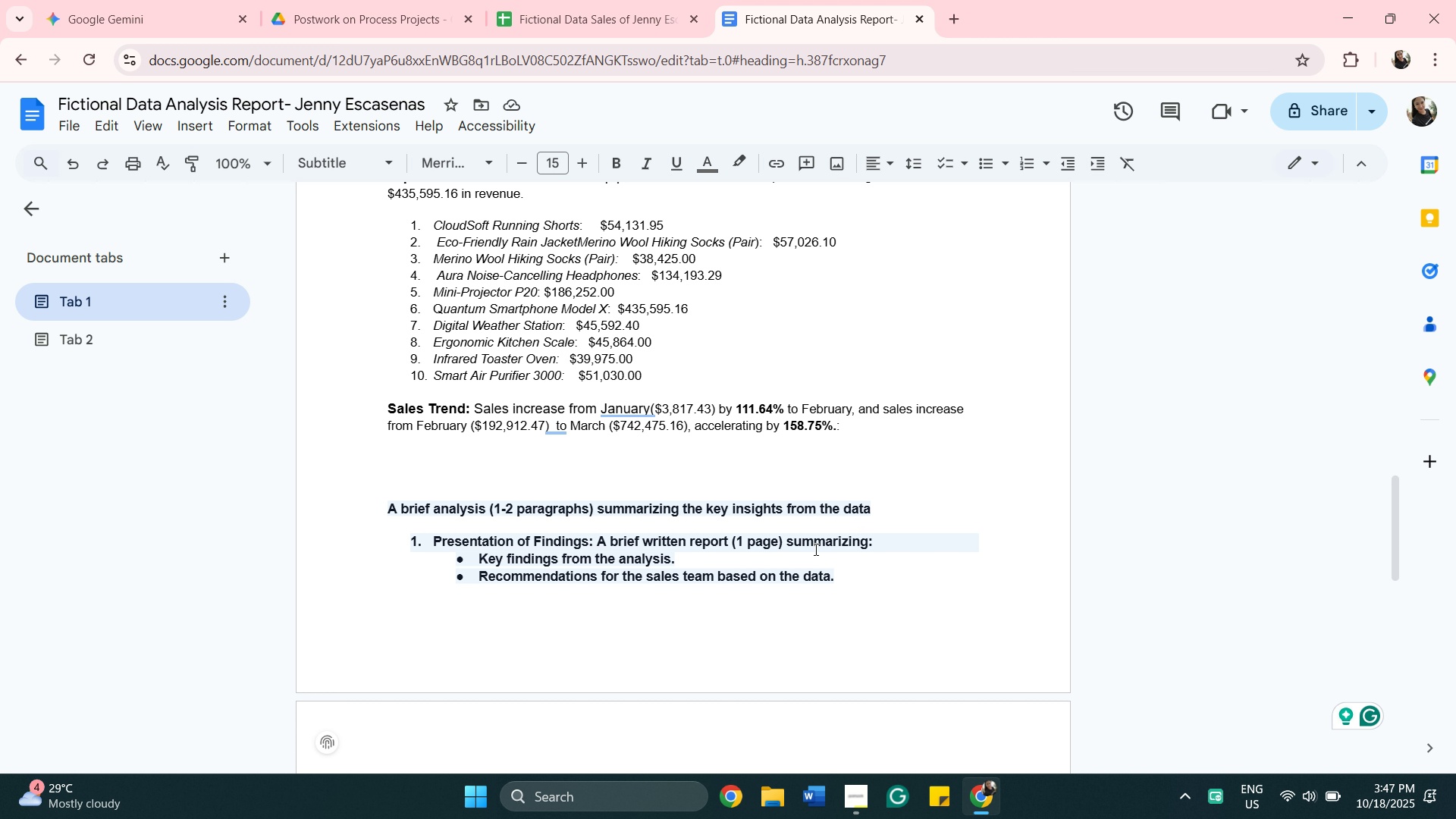 
wait(17.15)
 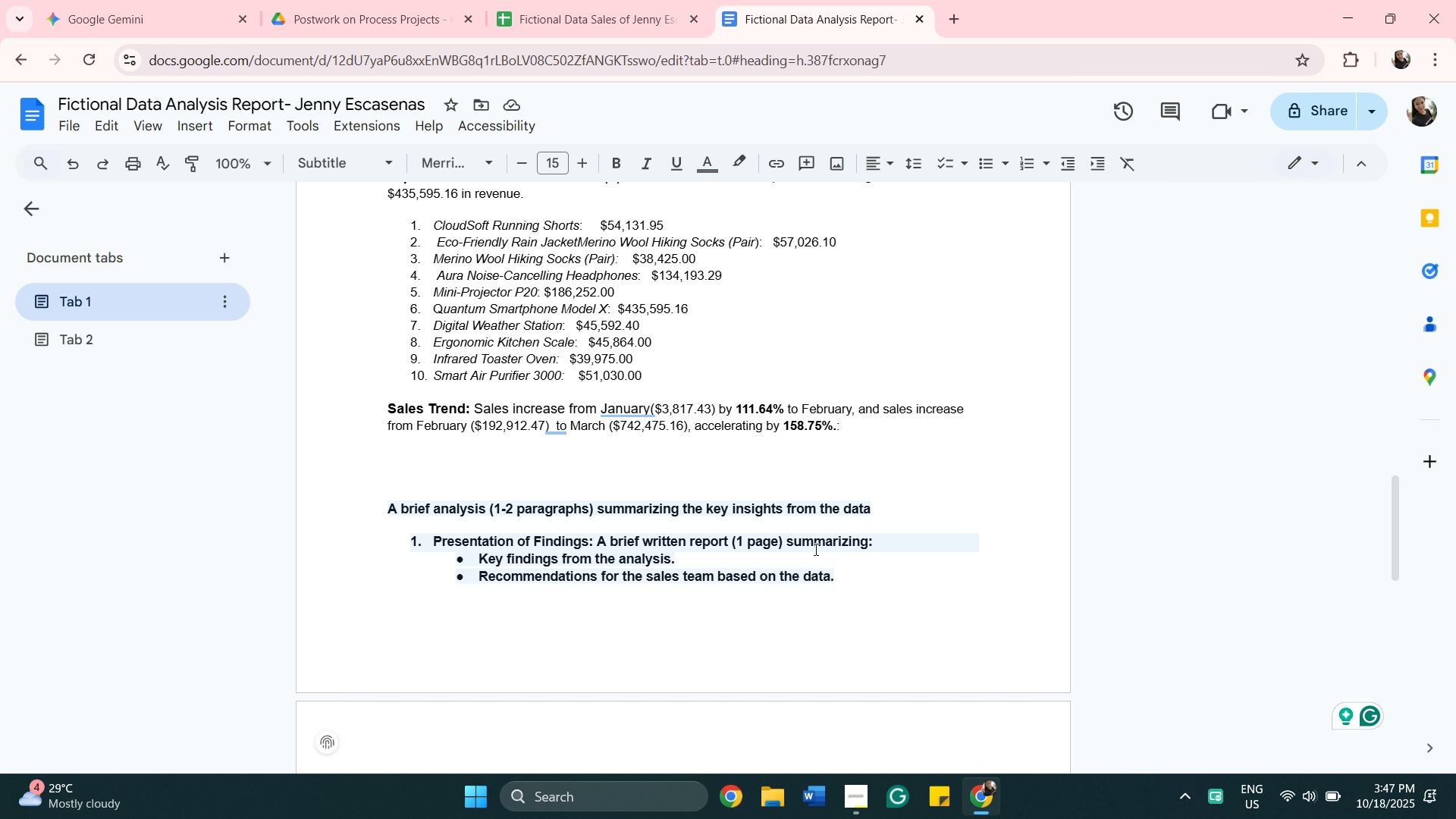 
scroll: coordinate [933, 578], scroll_direction: down, amount: 4.0
 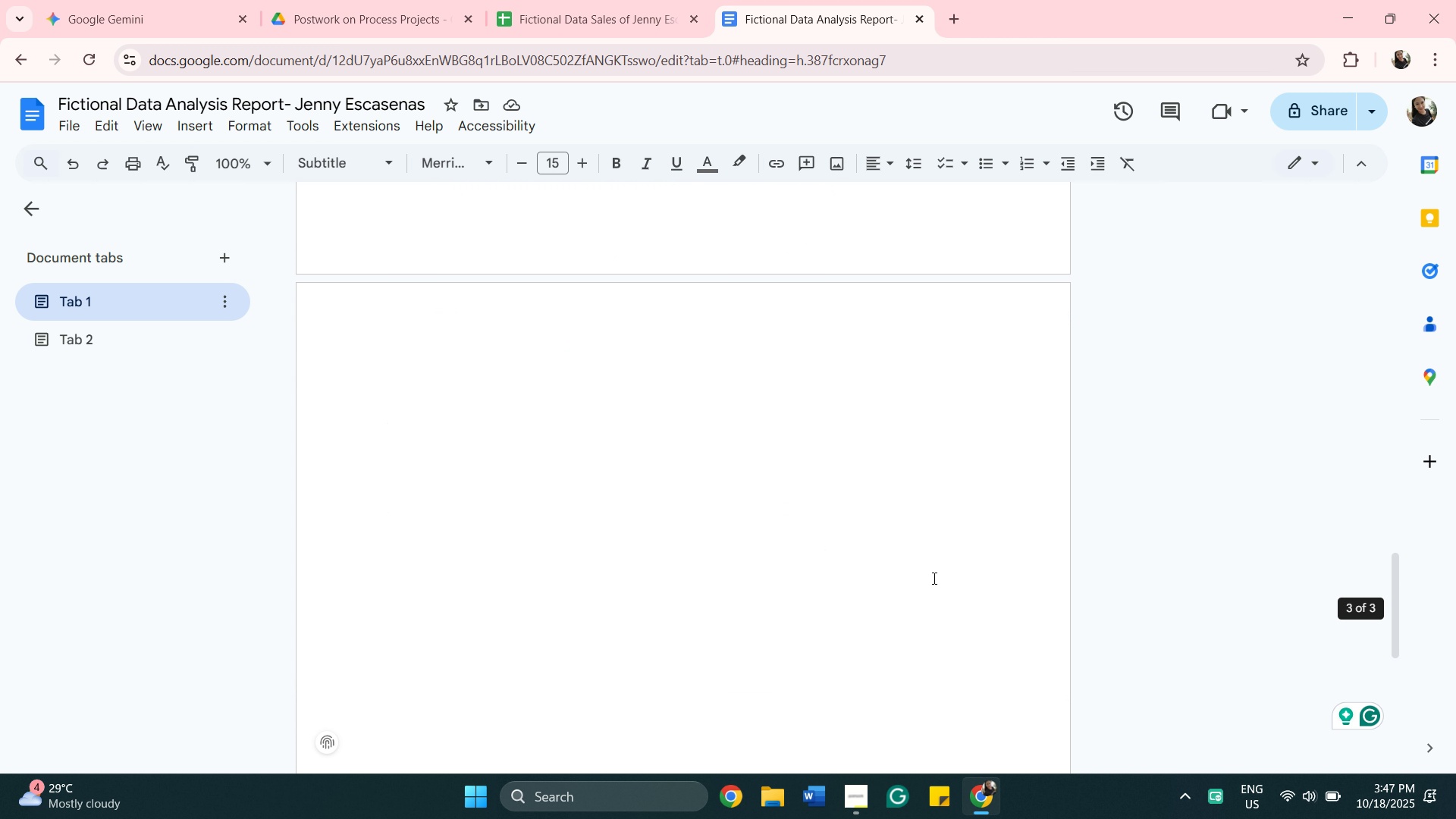 
scroll: coordinate [911, 572], scroll_direction: up, amount: 5.0
 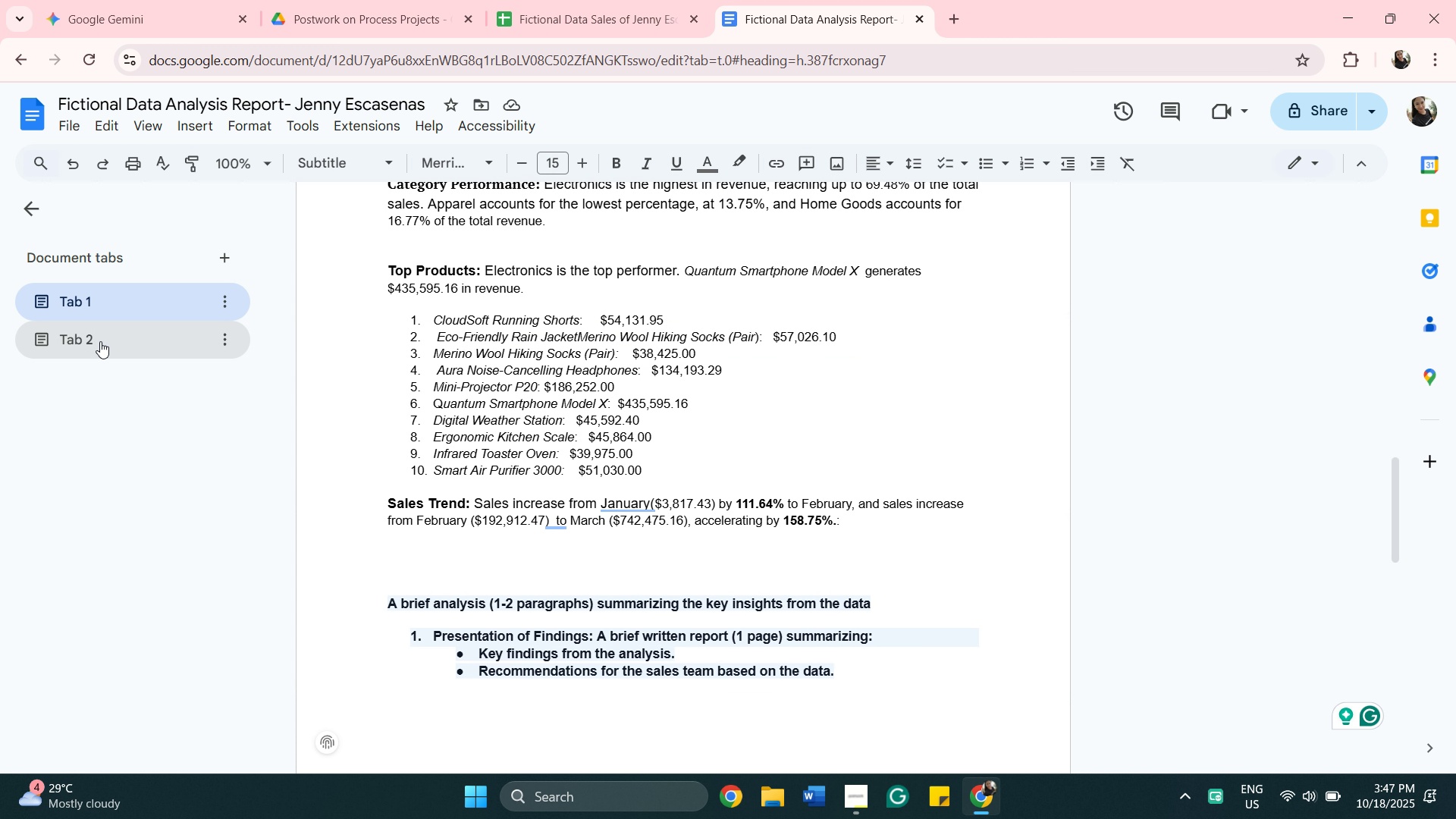 
wait(5.14)
 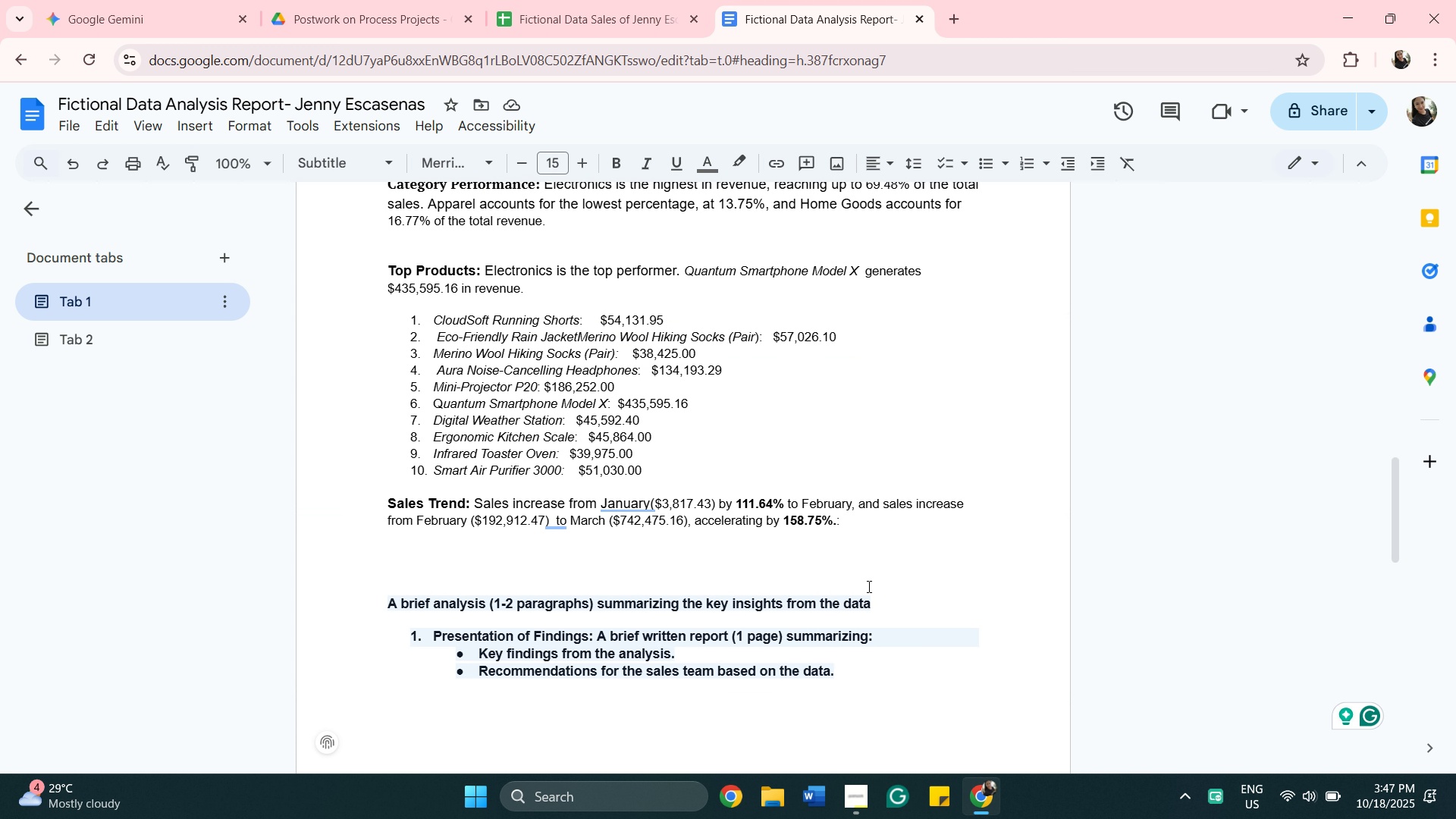 
left_click([100, 341])
 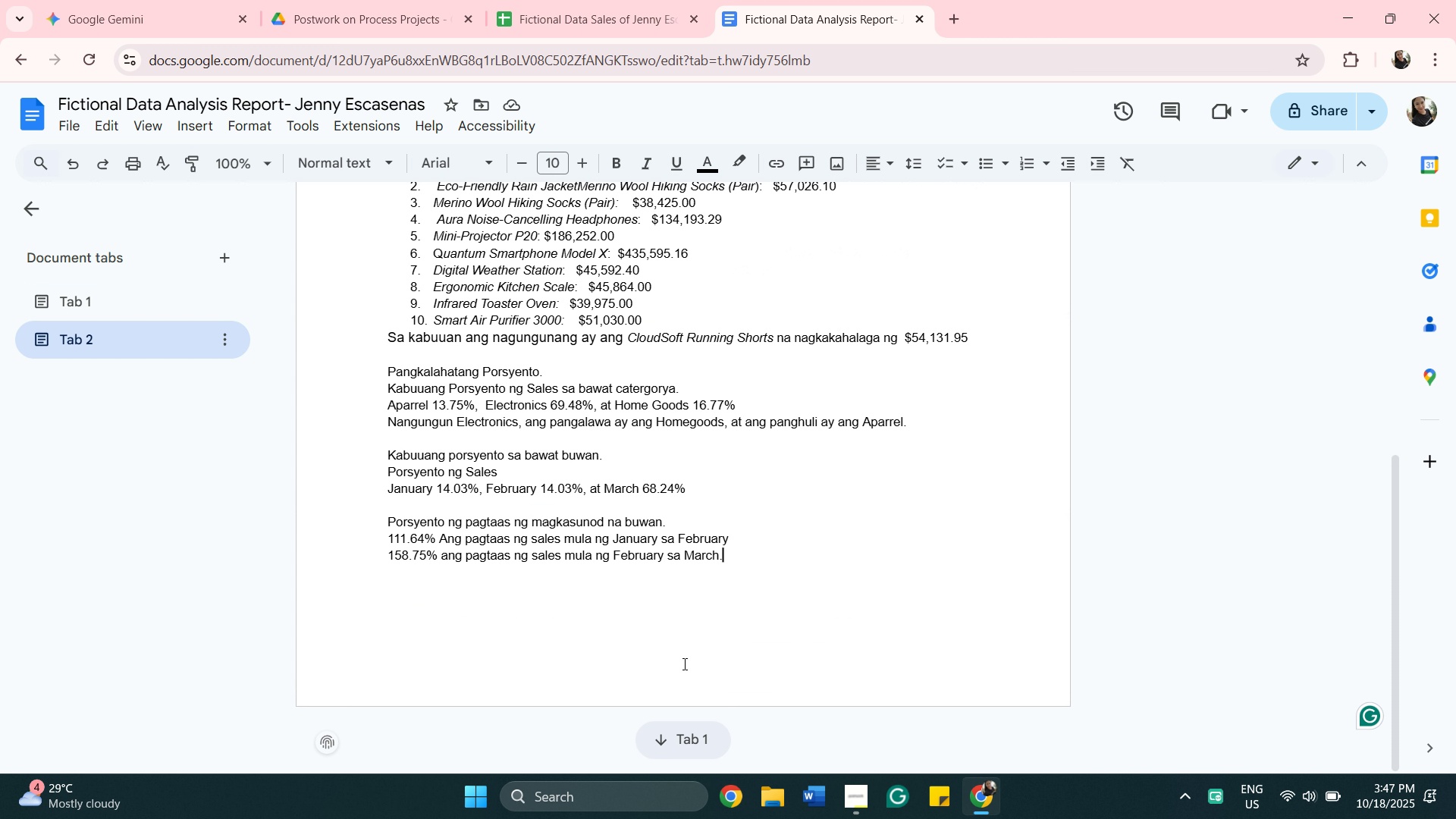 
scroll: coordinate [683, 664], scroll_direction: down, amount: 3.0
 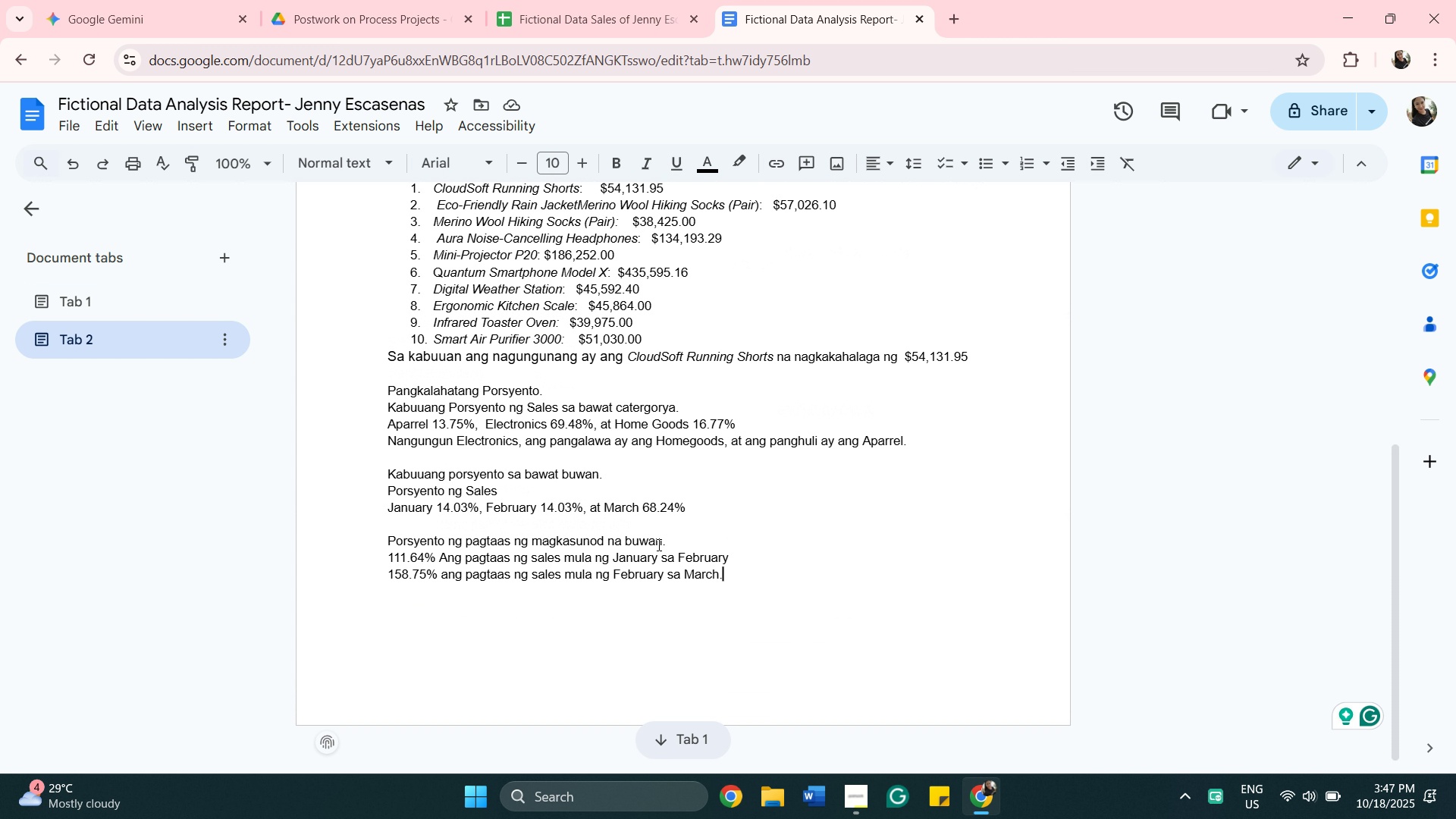 
scroll: coordinate [657, 544], scroll_direction: up, amount: 4.0
 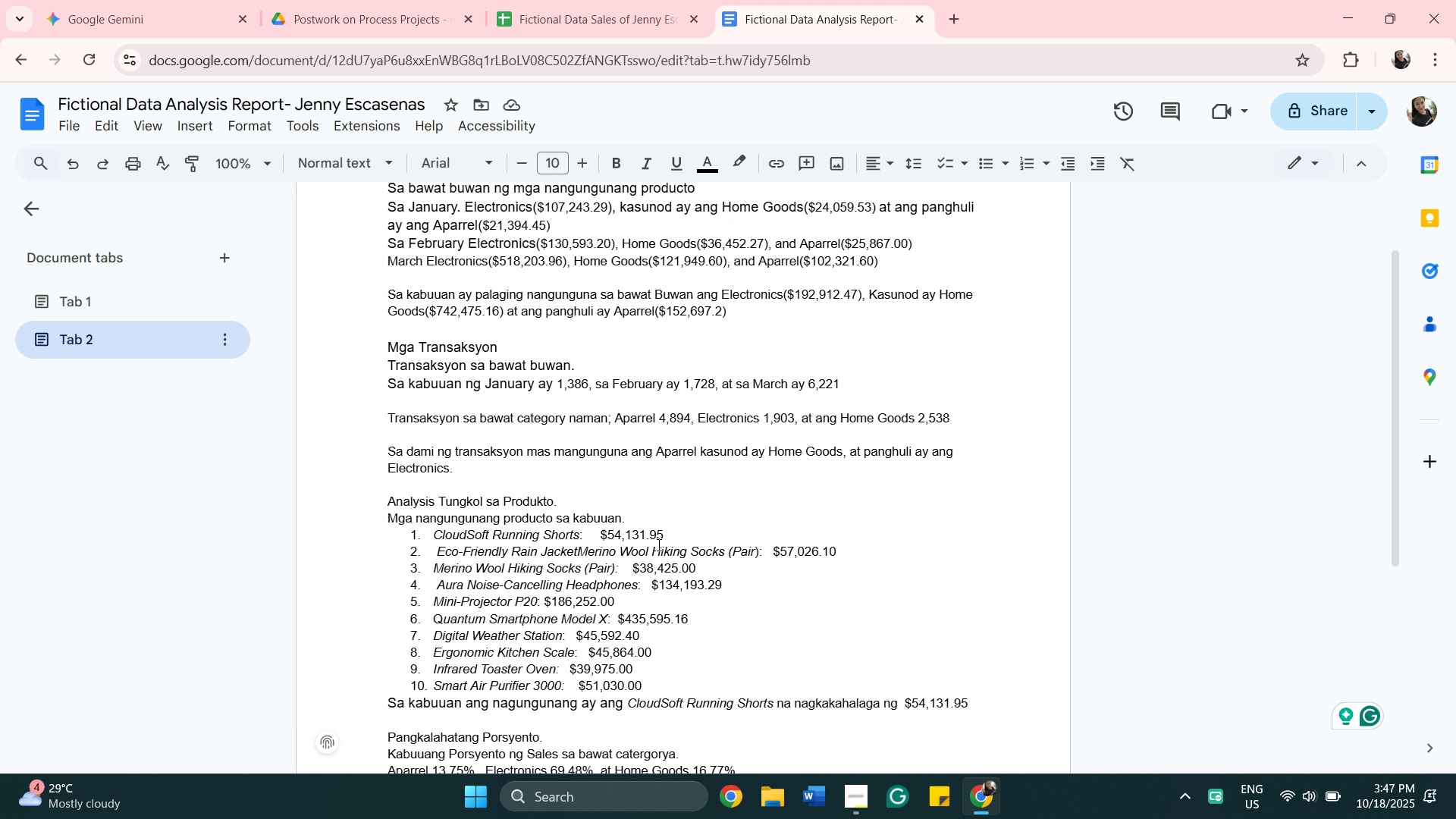 
scroll: coordinate [657, 544], scroll_direction: down, amount: 3.0
 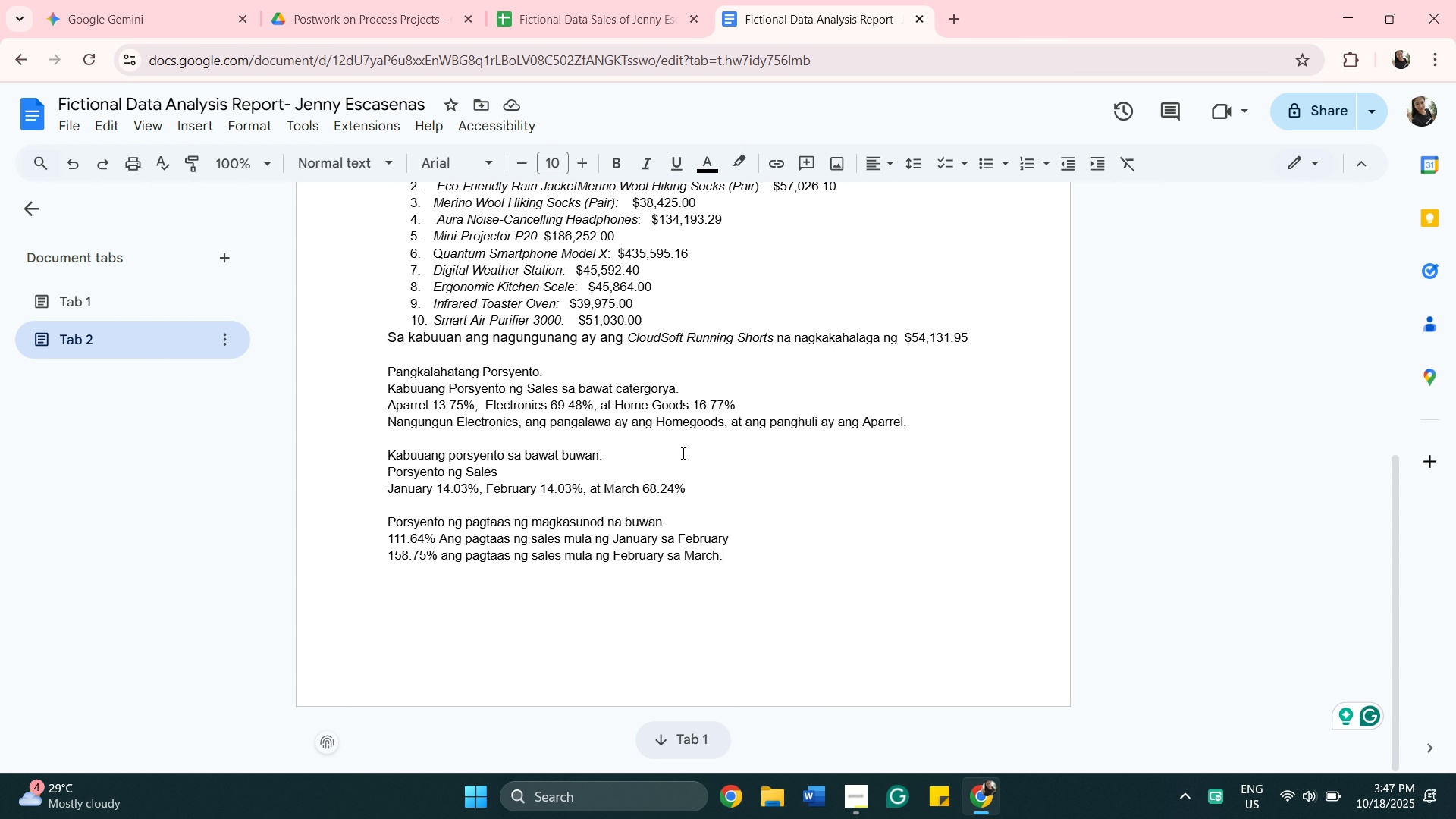 
wait(5.51)
 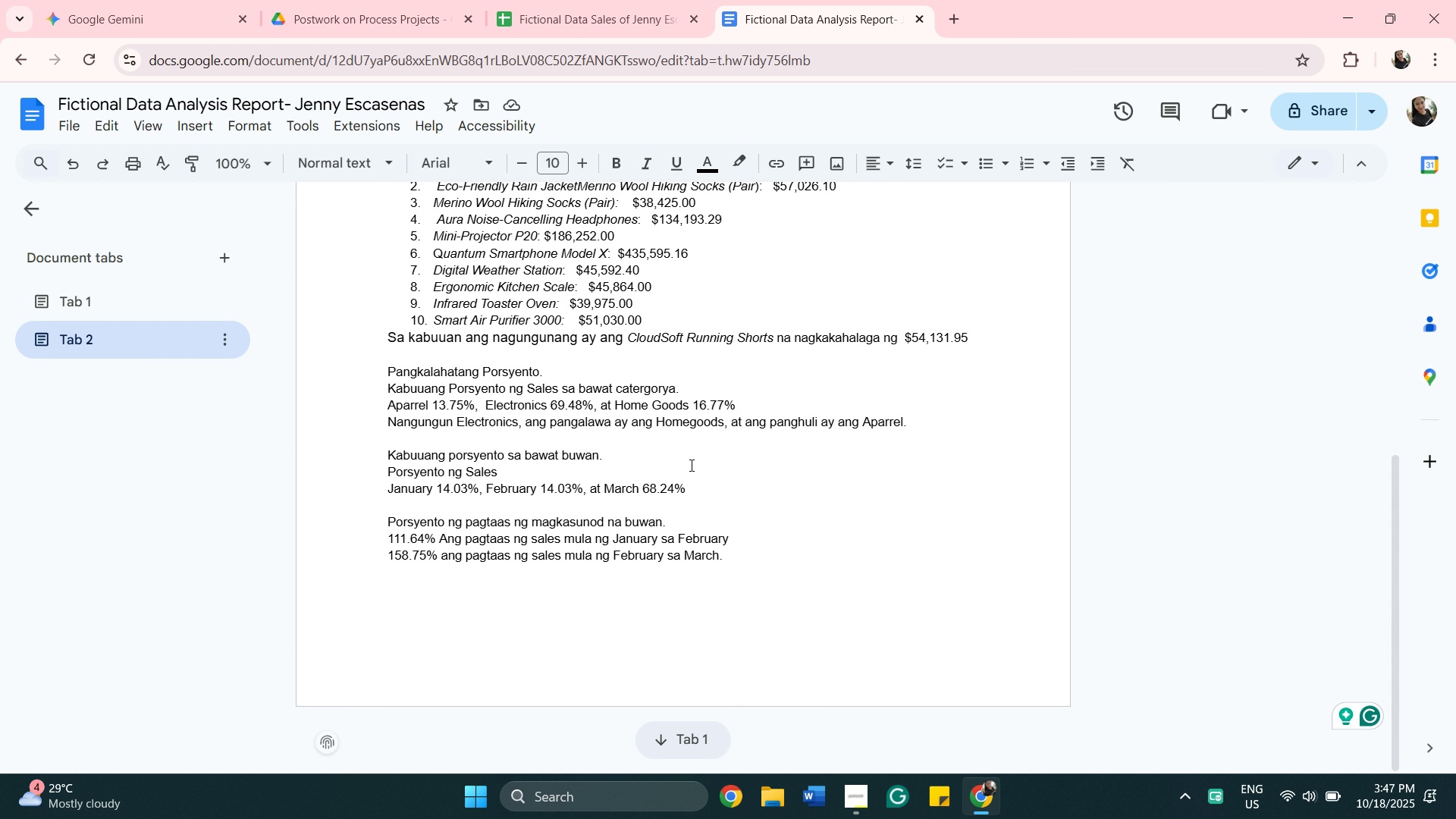 
scroll: coordinate [739, 472], scroll_direction: down, amount: 4.0
 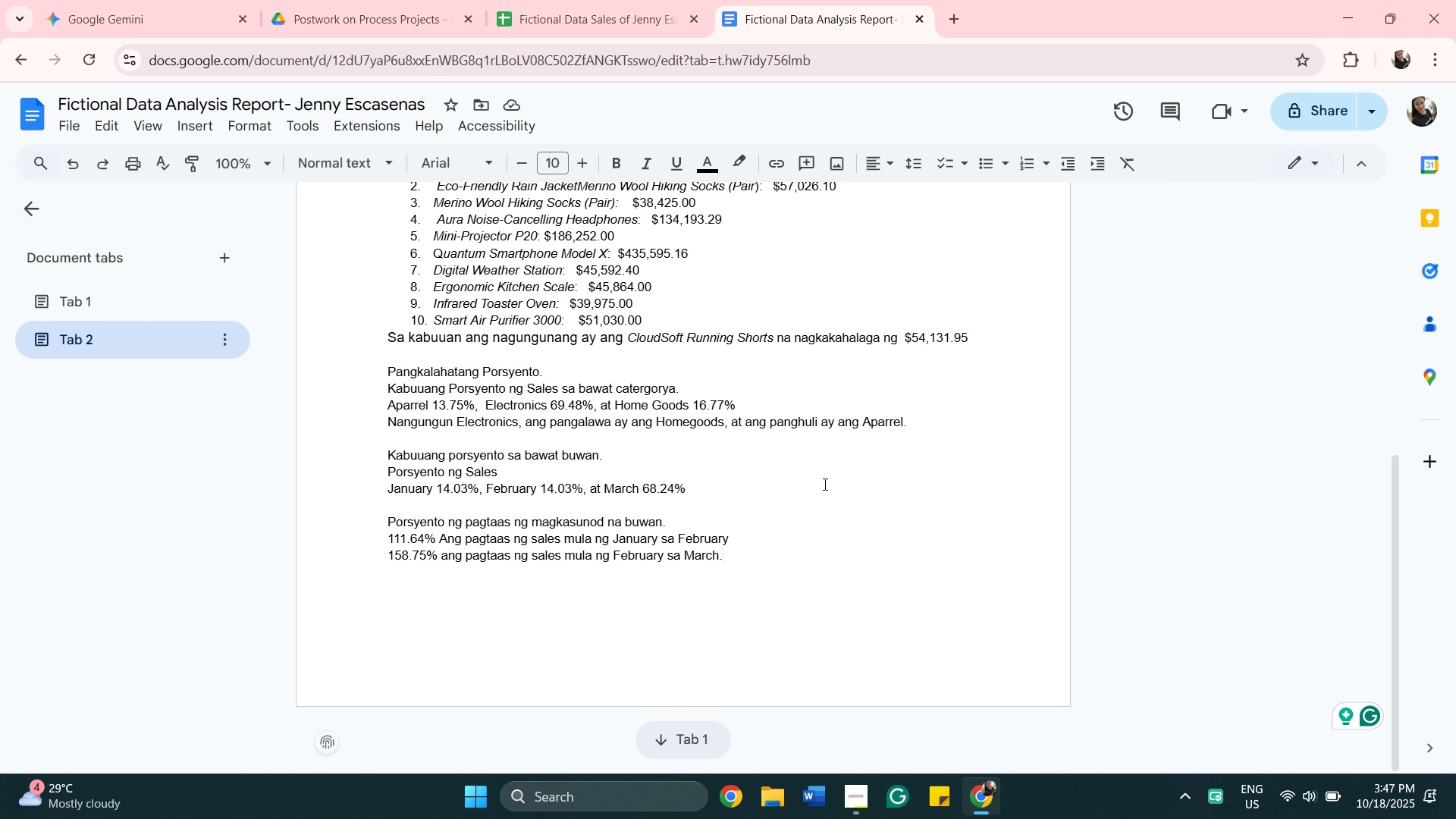 
scroll: coordinate [807, 484], scroll_direction: up, amount: 9.0
 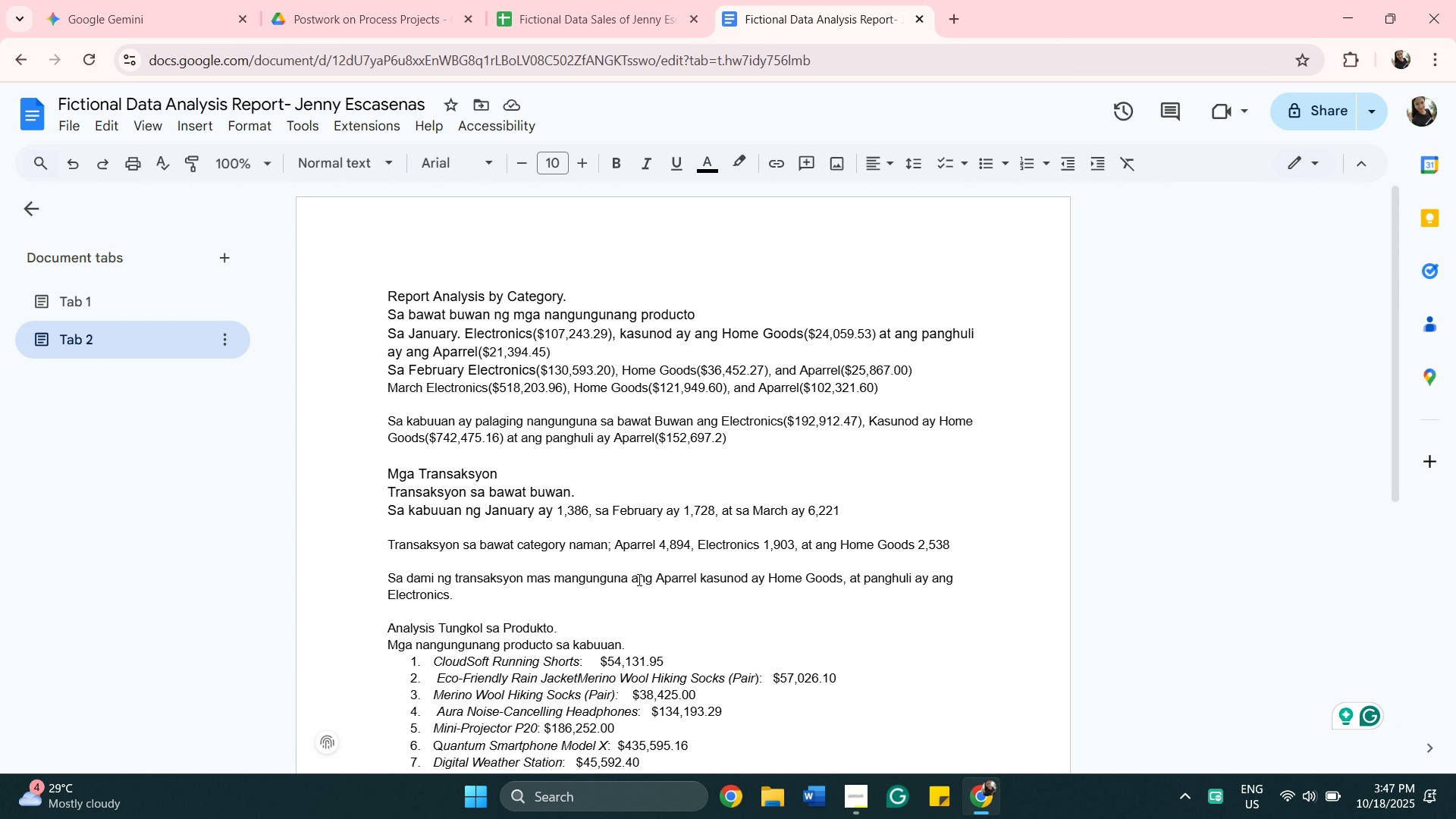 
scroll: coordinate [677, 562], scroll_direction: down, amount: 4.0
 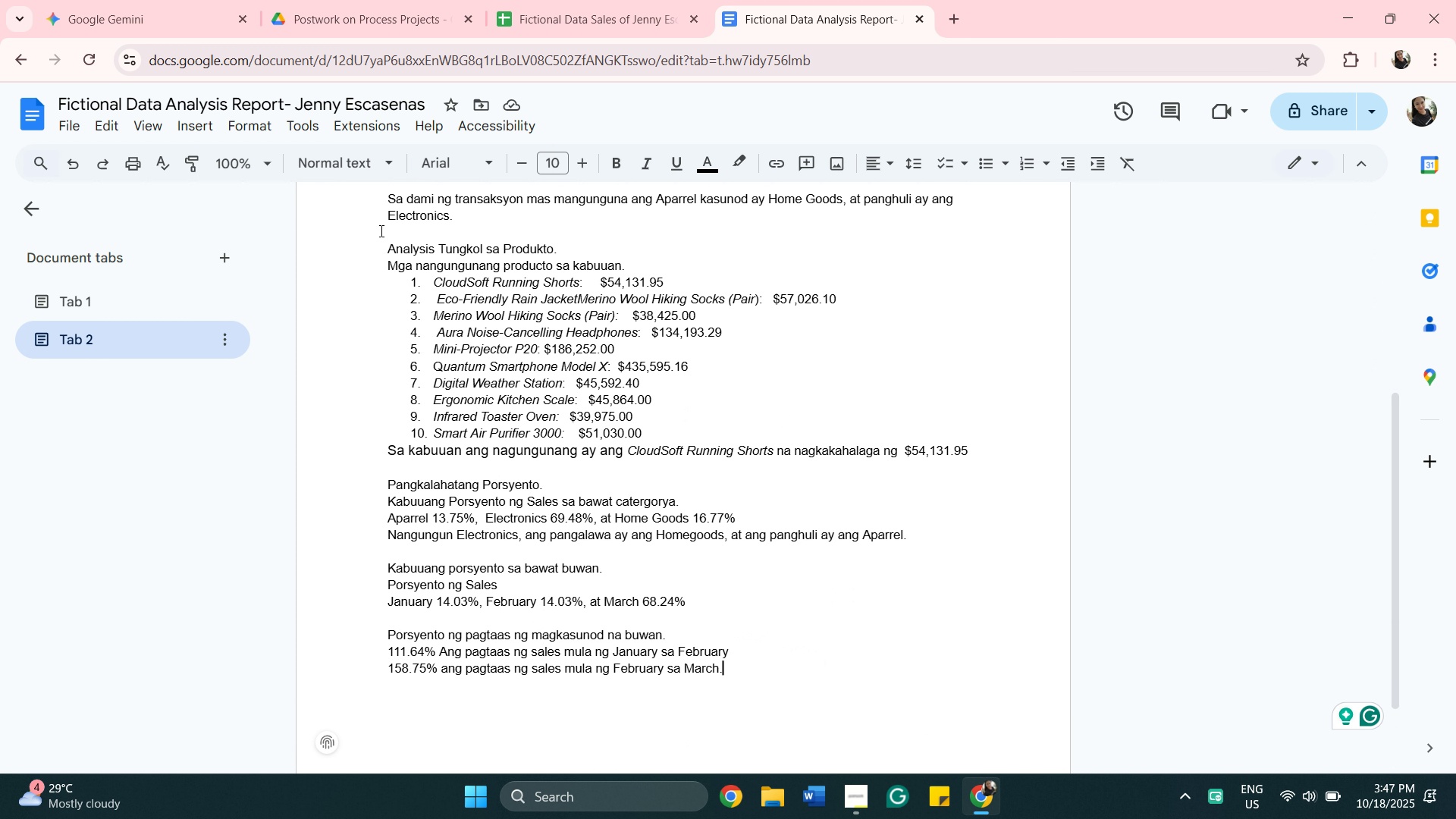 
wait(8.21)
 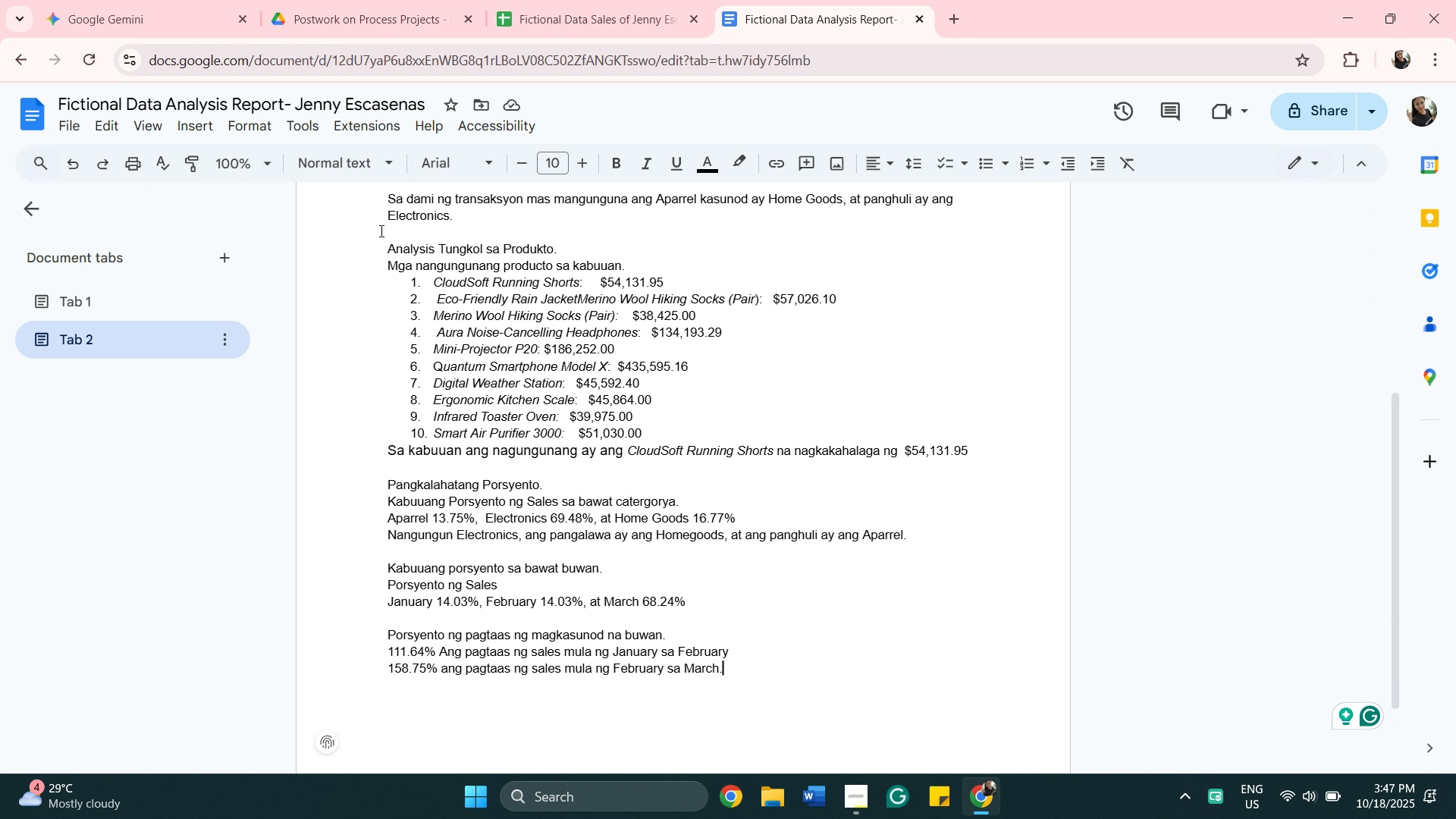 
scroll: coordinate [547, 454], scroll_direction: down, amount: 3.0
 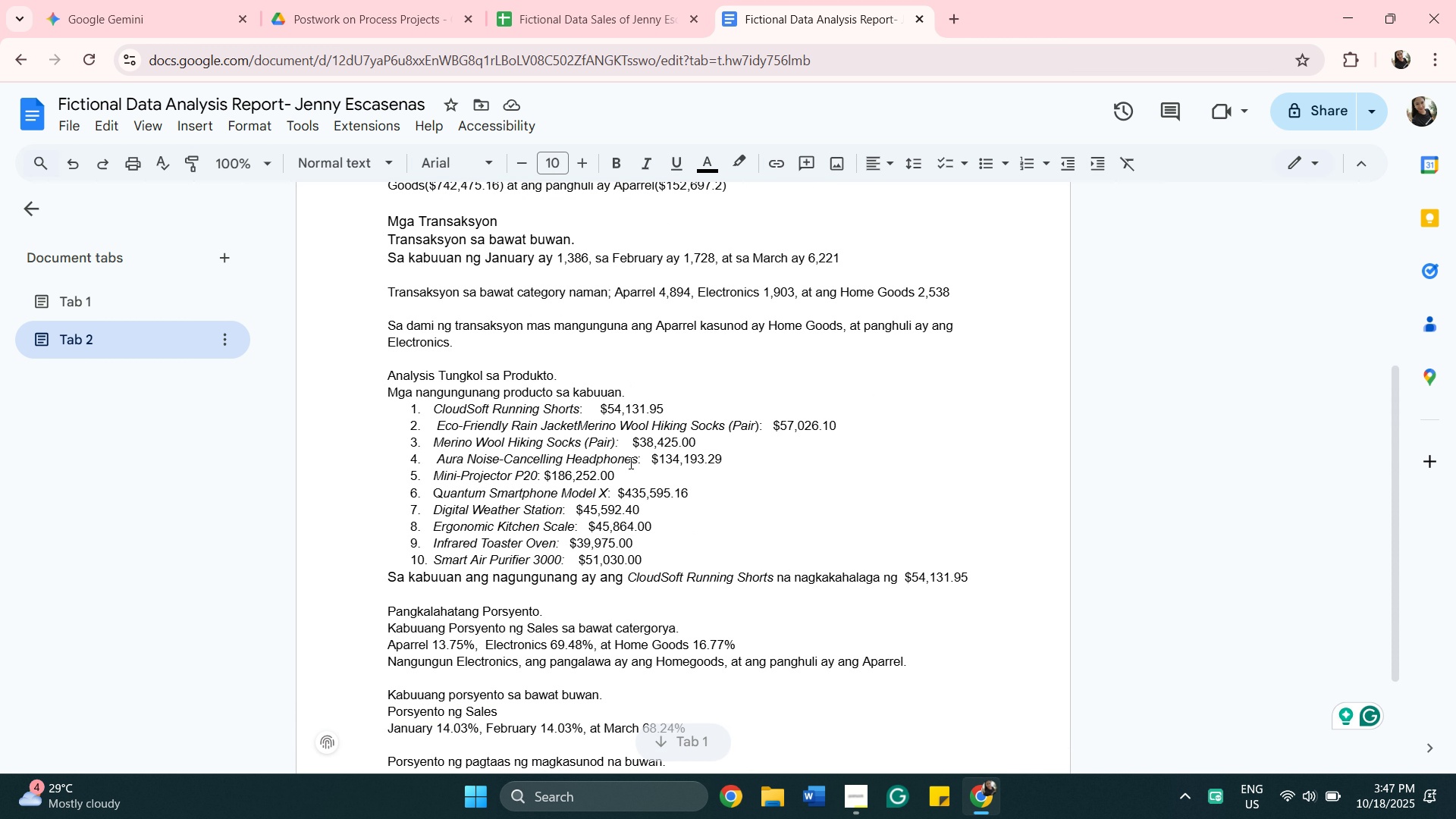 
scroll: coordinate [629, 443], scroll_direction: up, amount: 7.0
 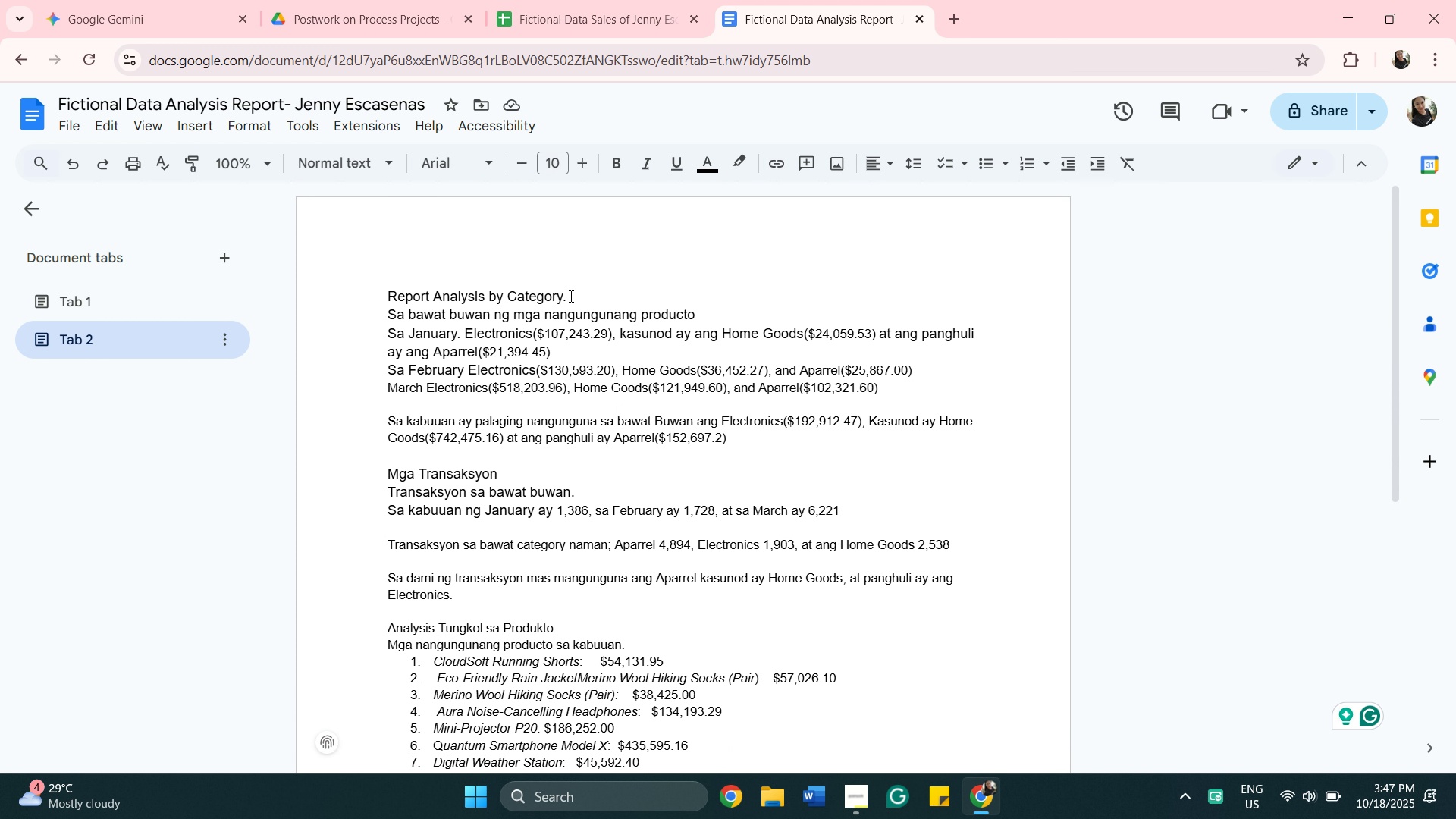 
left_click_drag(start_coordinate=[570, 297], to_coordinate=[371, 291])
 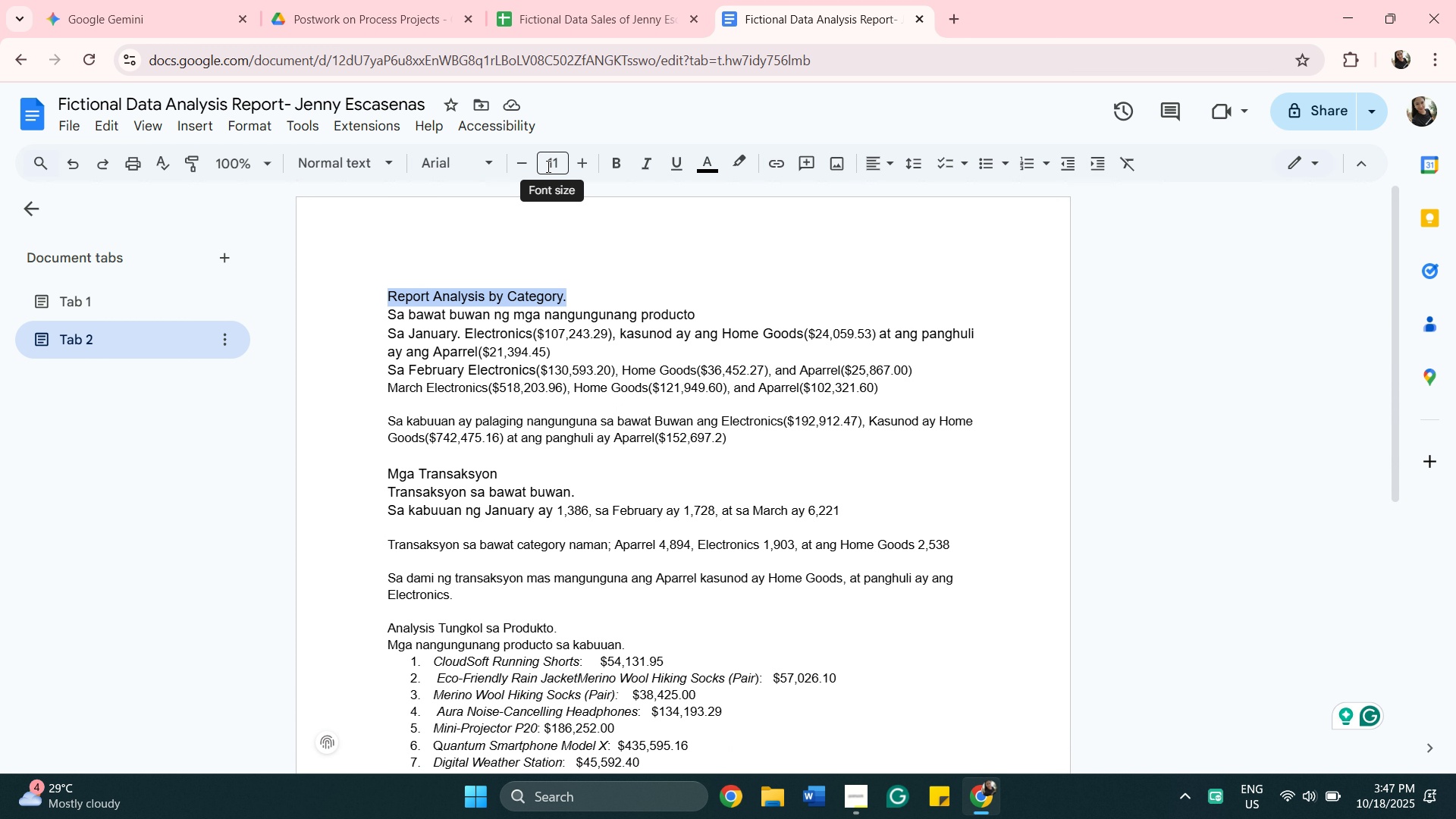 
mouse_move([501, 168])
 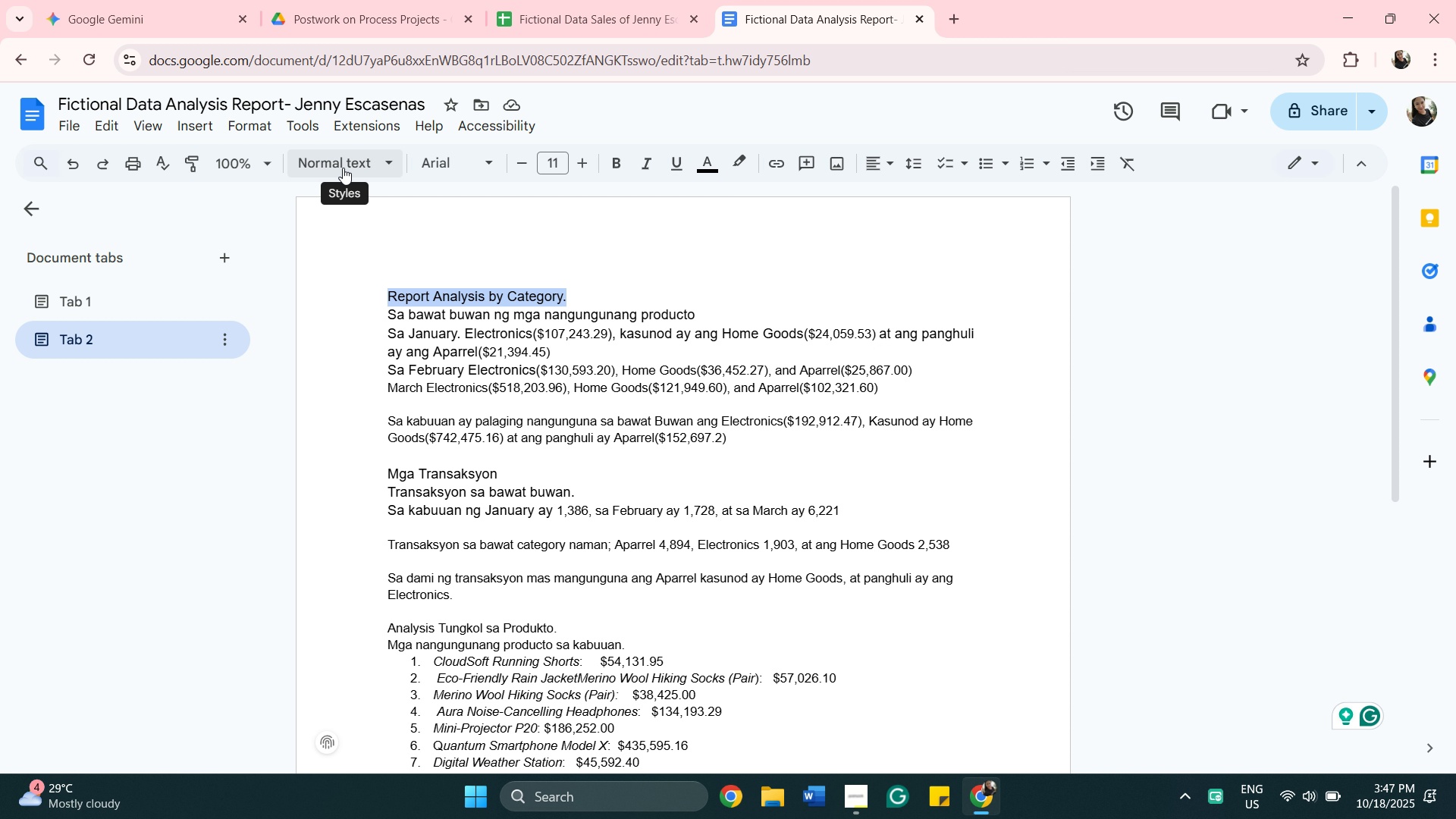 
left_click([343, 168])
 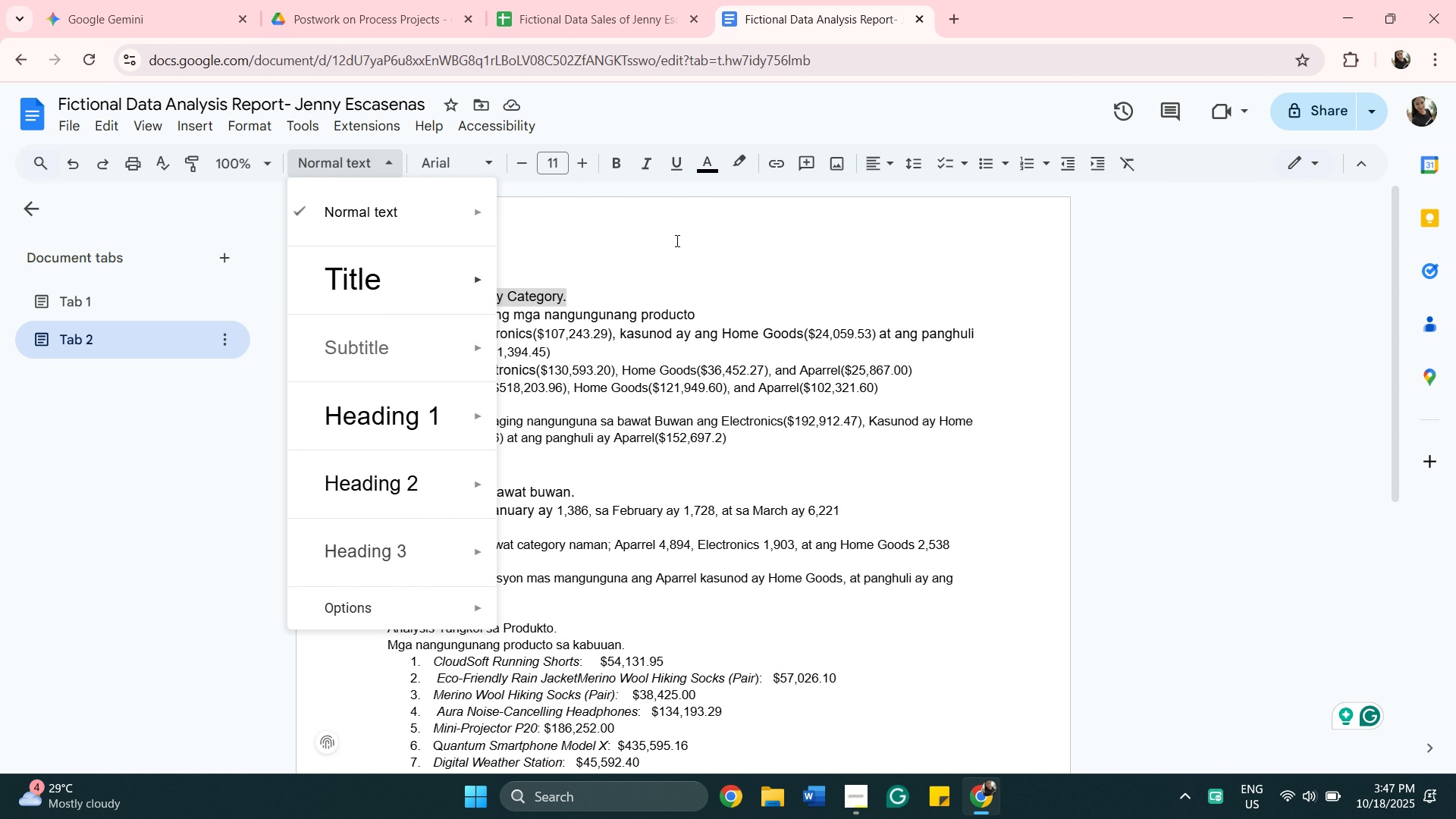 
left_click([794, 225])
 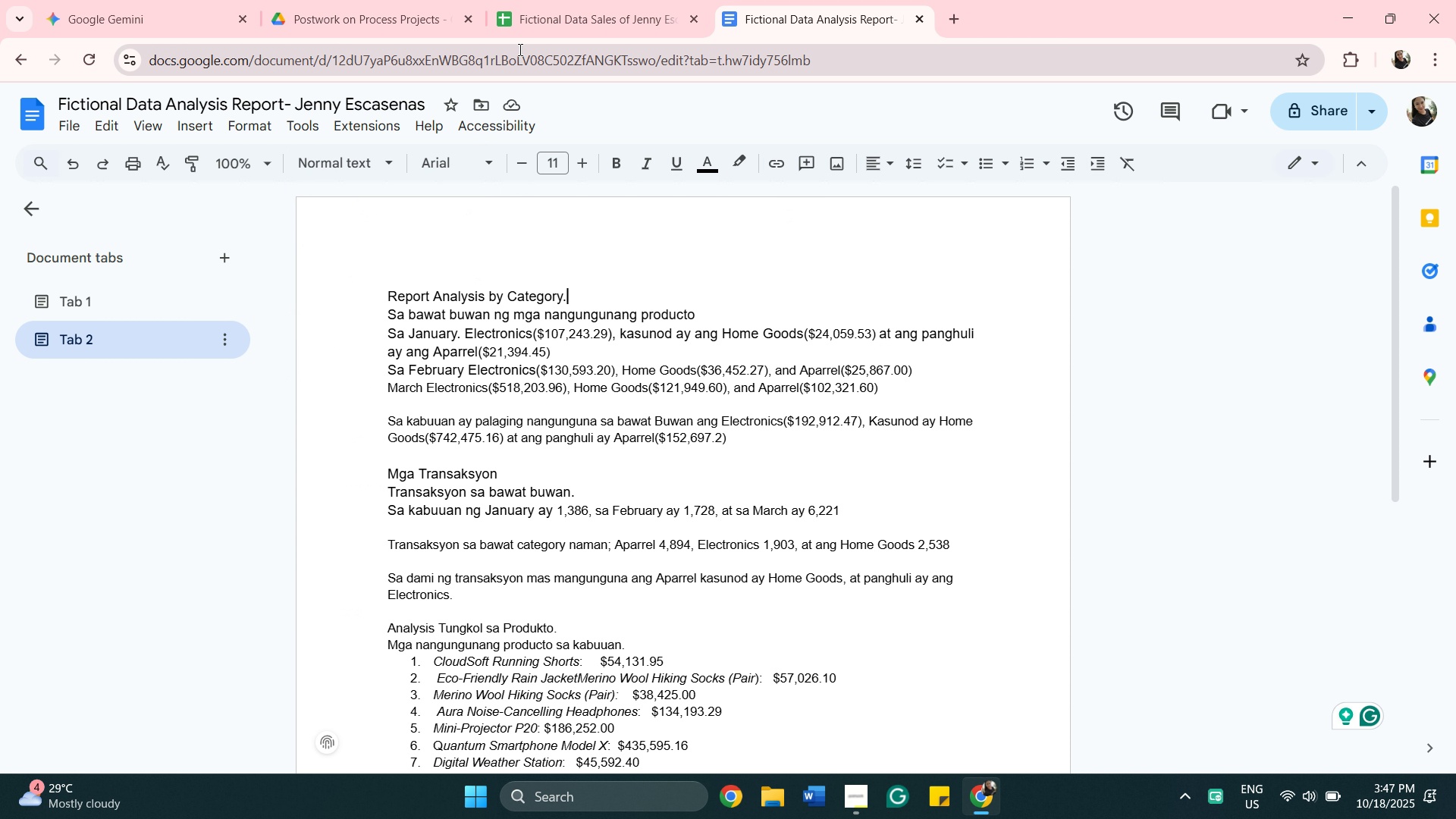 
wait(5.42)
 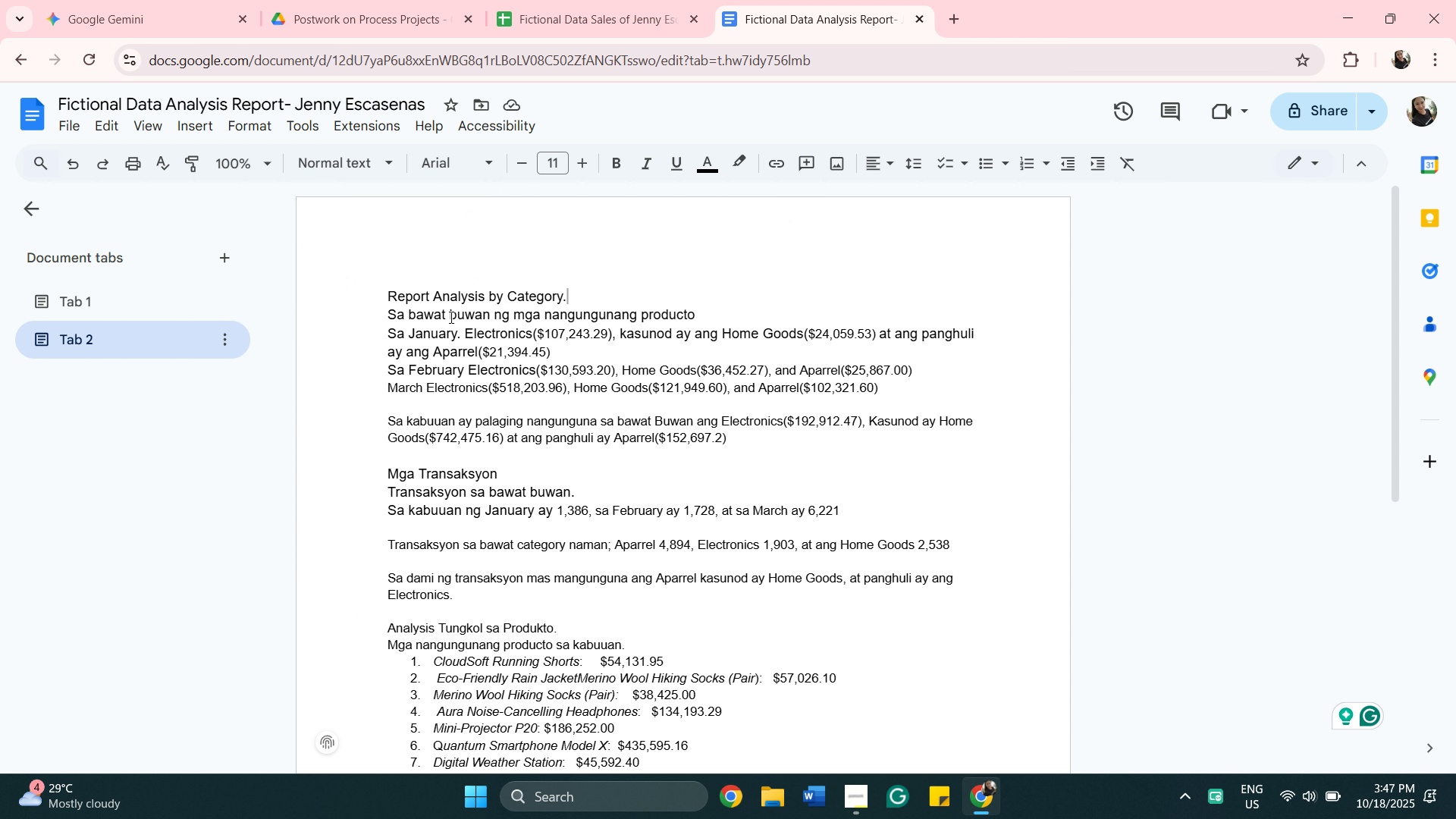 
left_click([114, 296])
 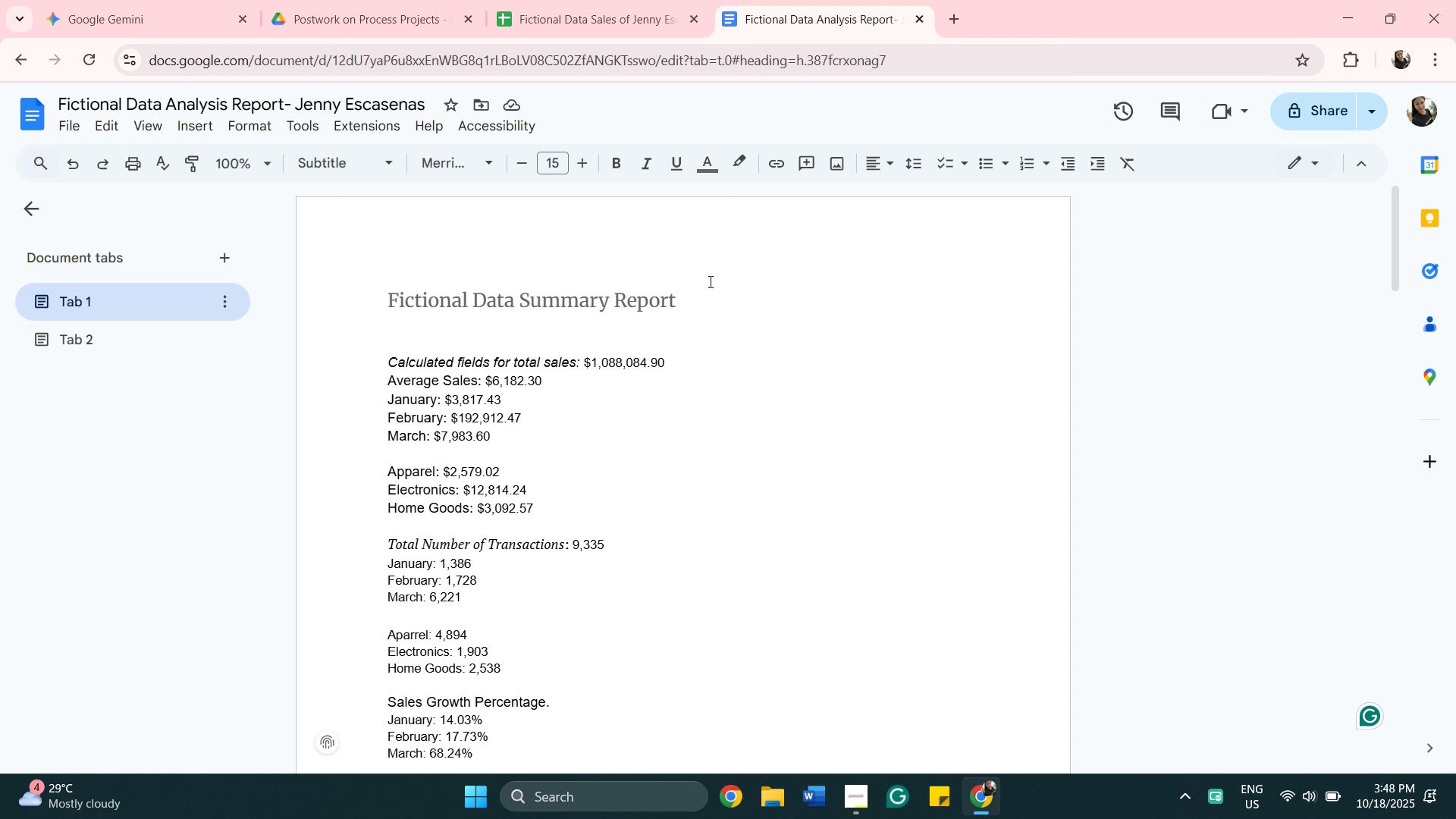 
scroll: coordinate [764, 510], scroll_direction: down, amount: 19.0
 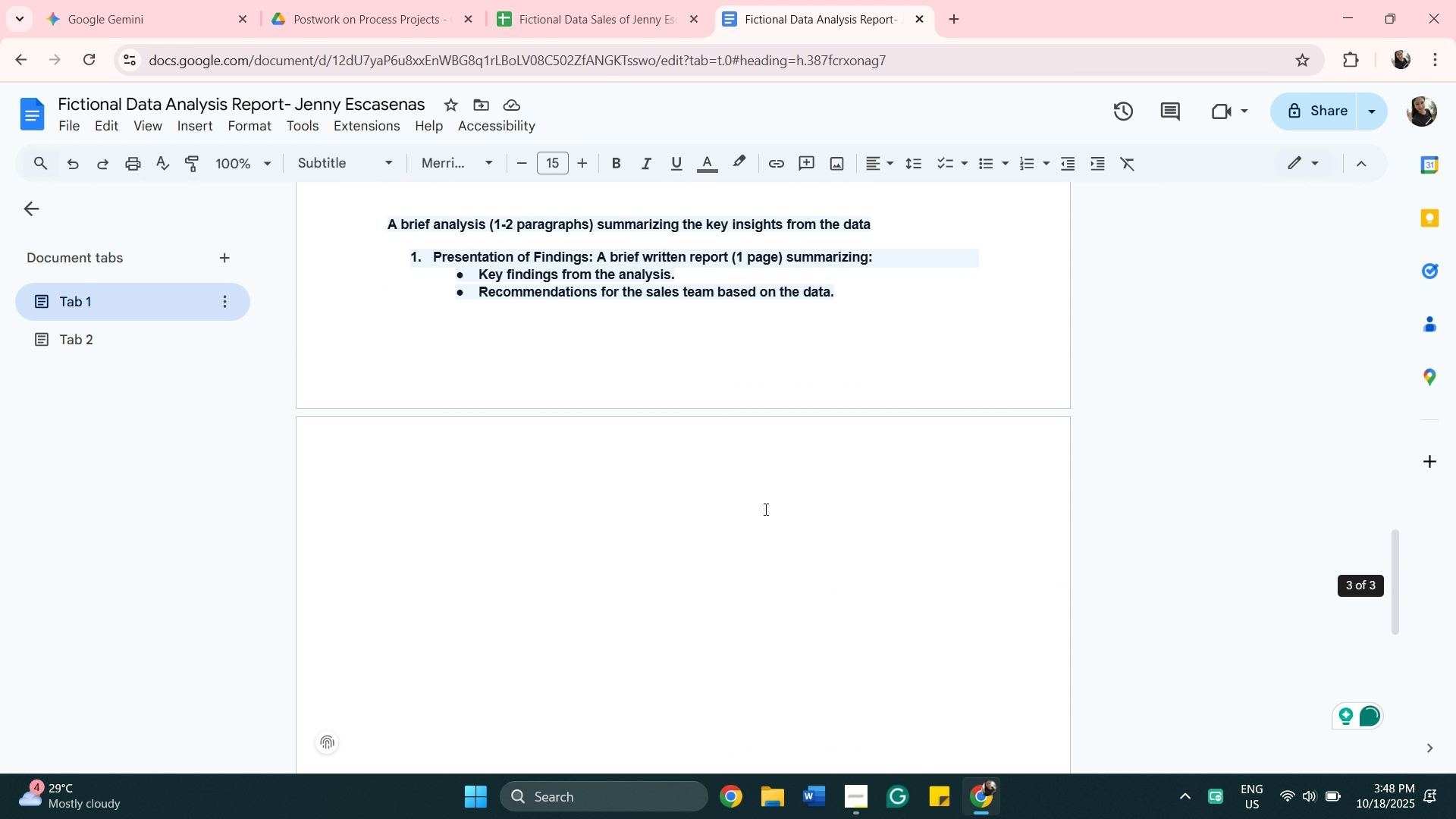 
scroll: coordinate [607, 390], scroll_direction: up, amount: 22.0
 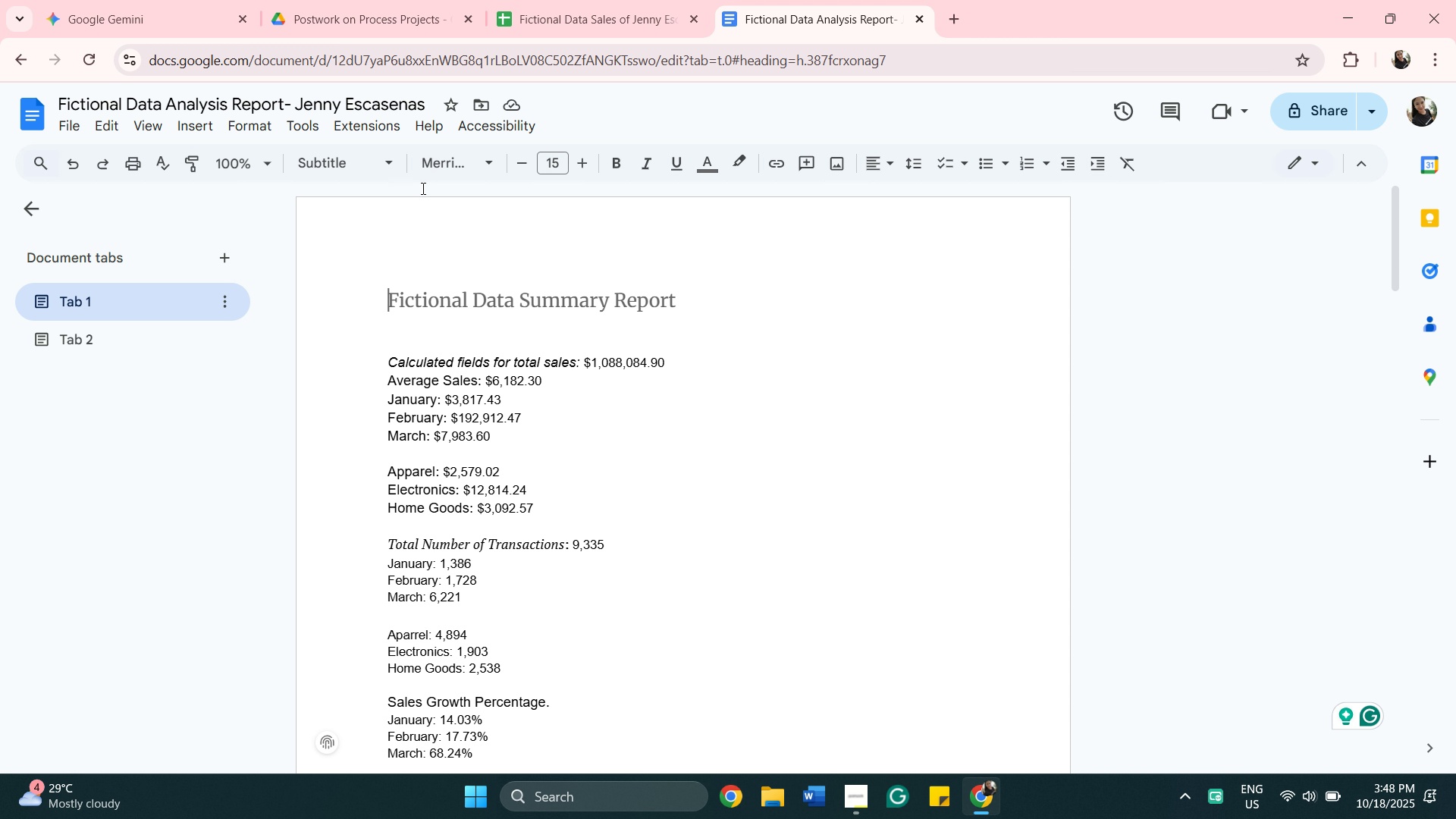 
wait(5.44)
 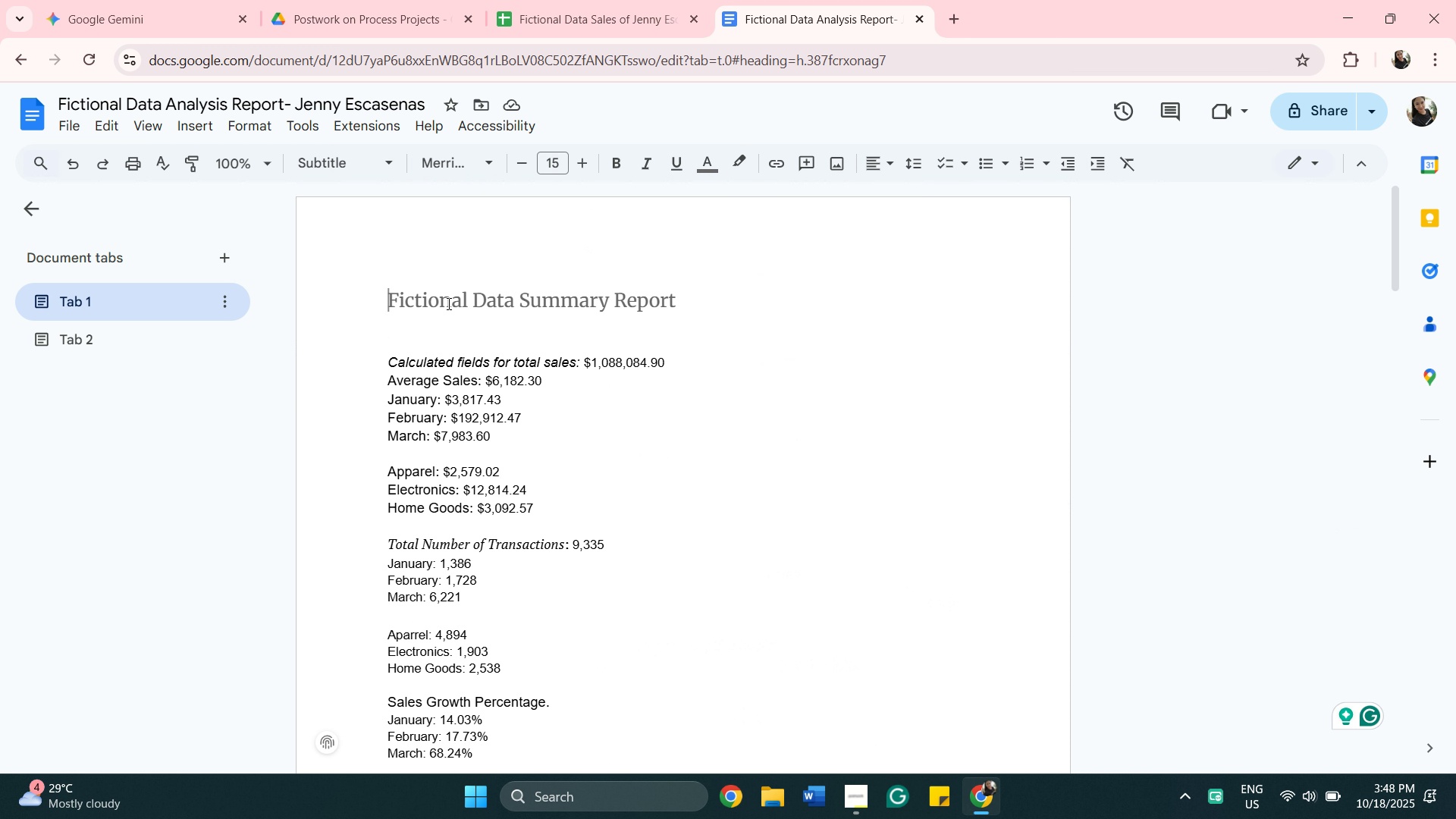 
left_click([141, 343])
 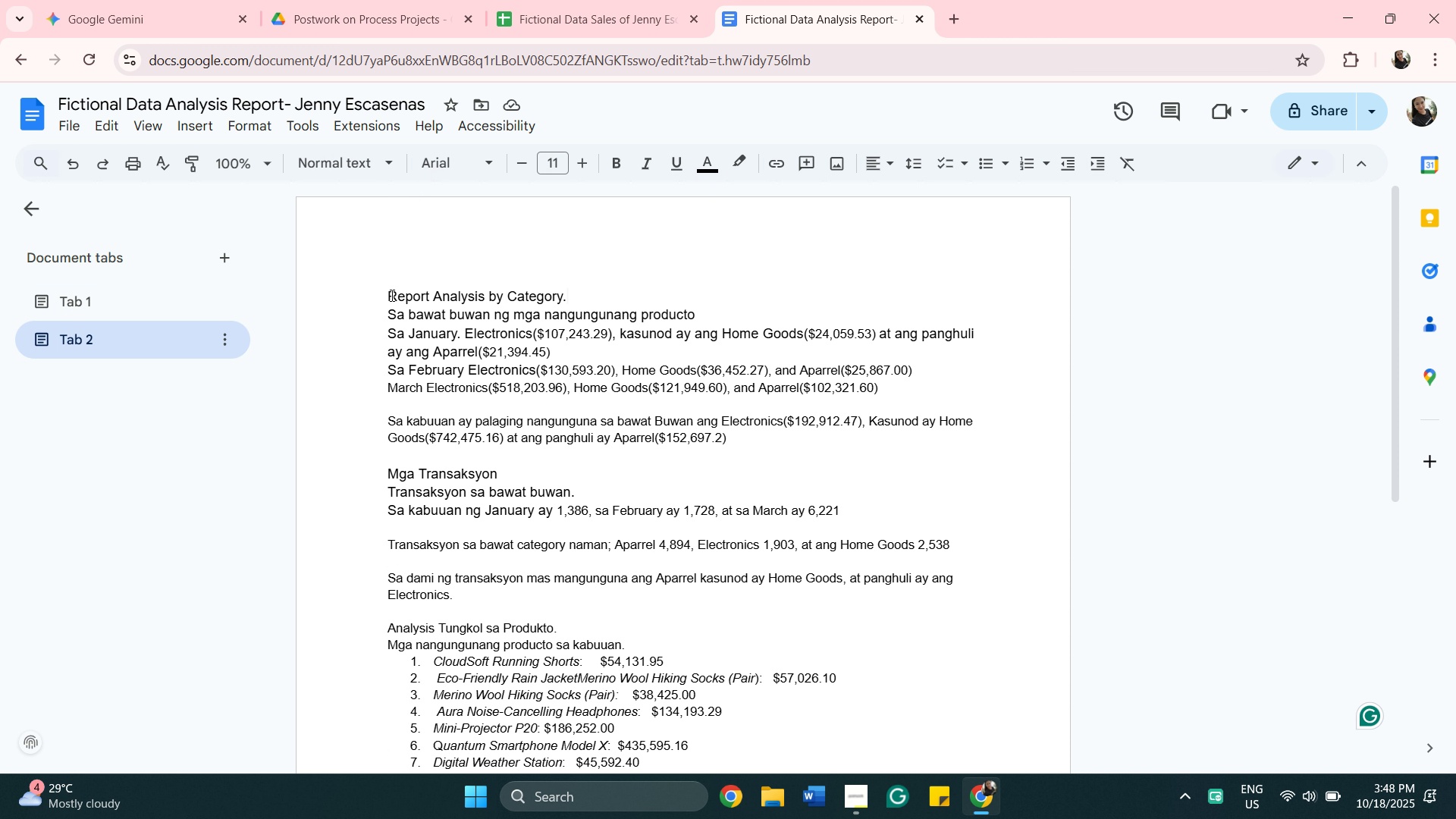 
left_click([391, 295])
 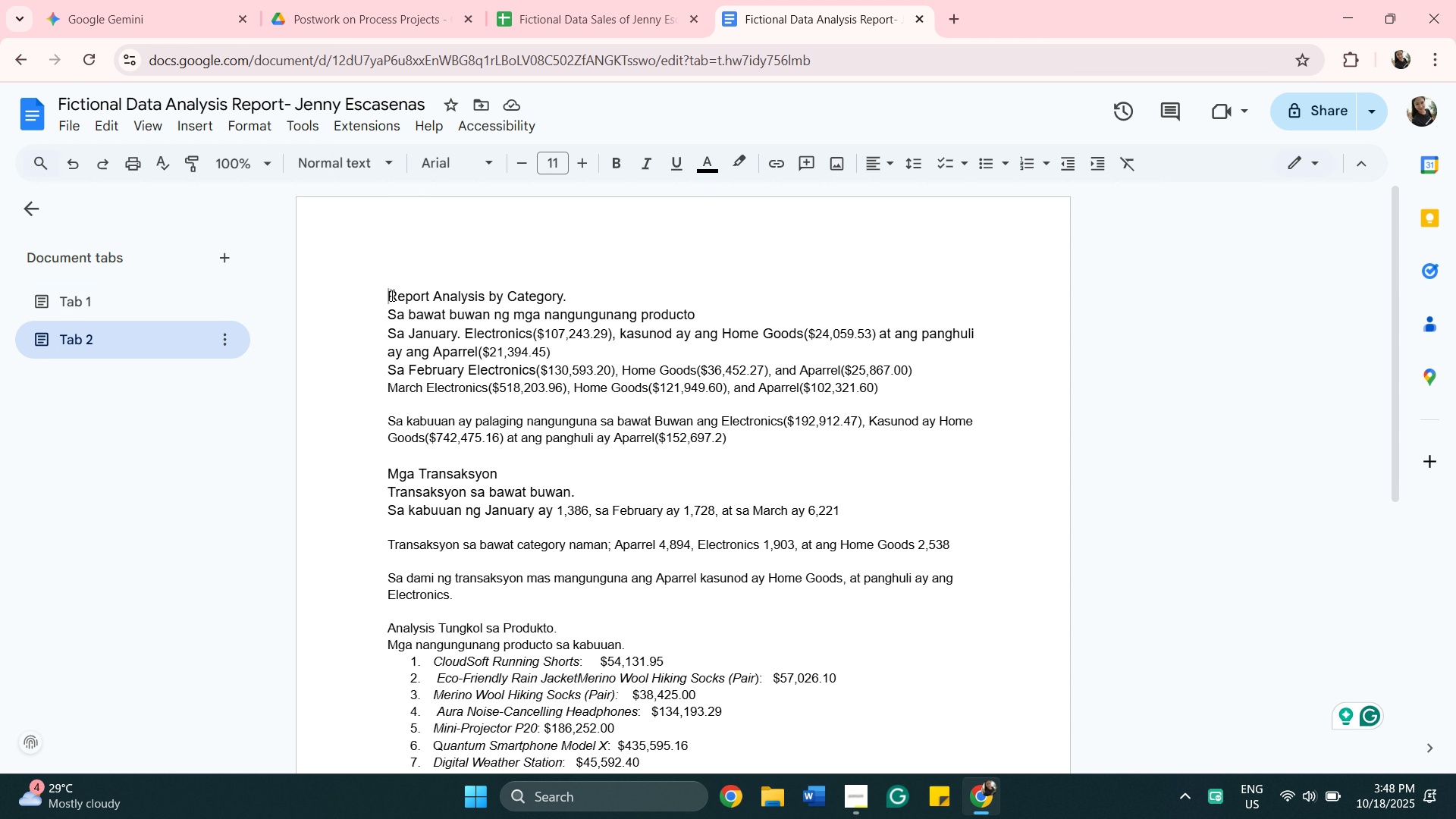 
type(s)
key(Backspace)
type(Sa)
key(Backspace)
type(ummary of Fictiona Data)
 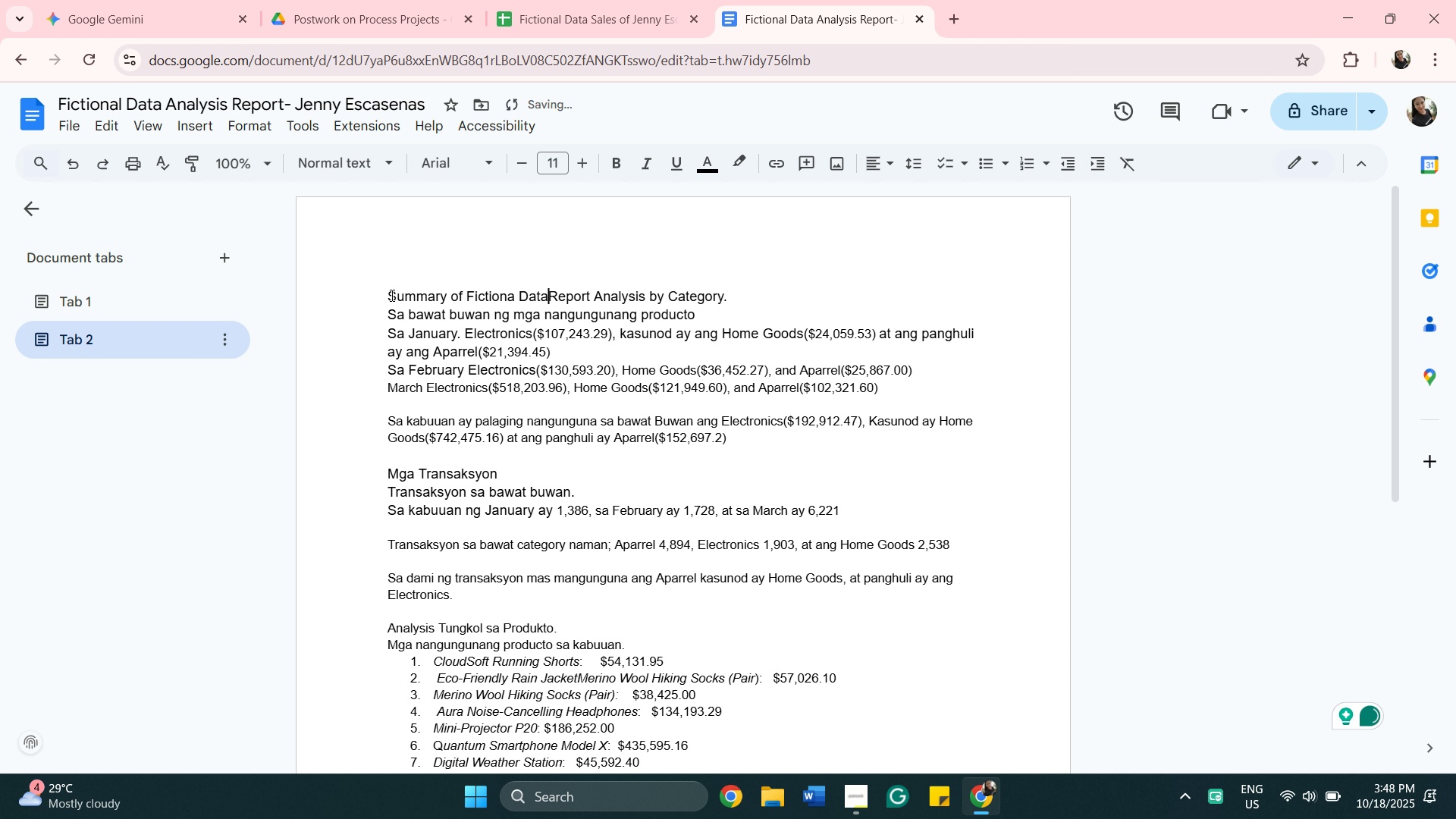 
left_click([513, 298])
 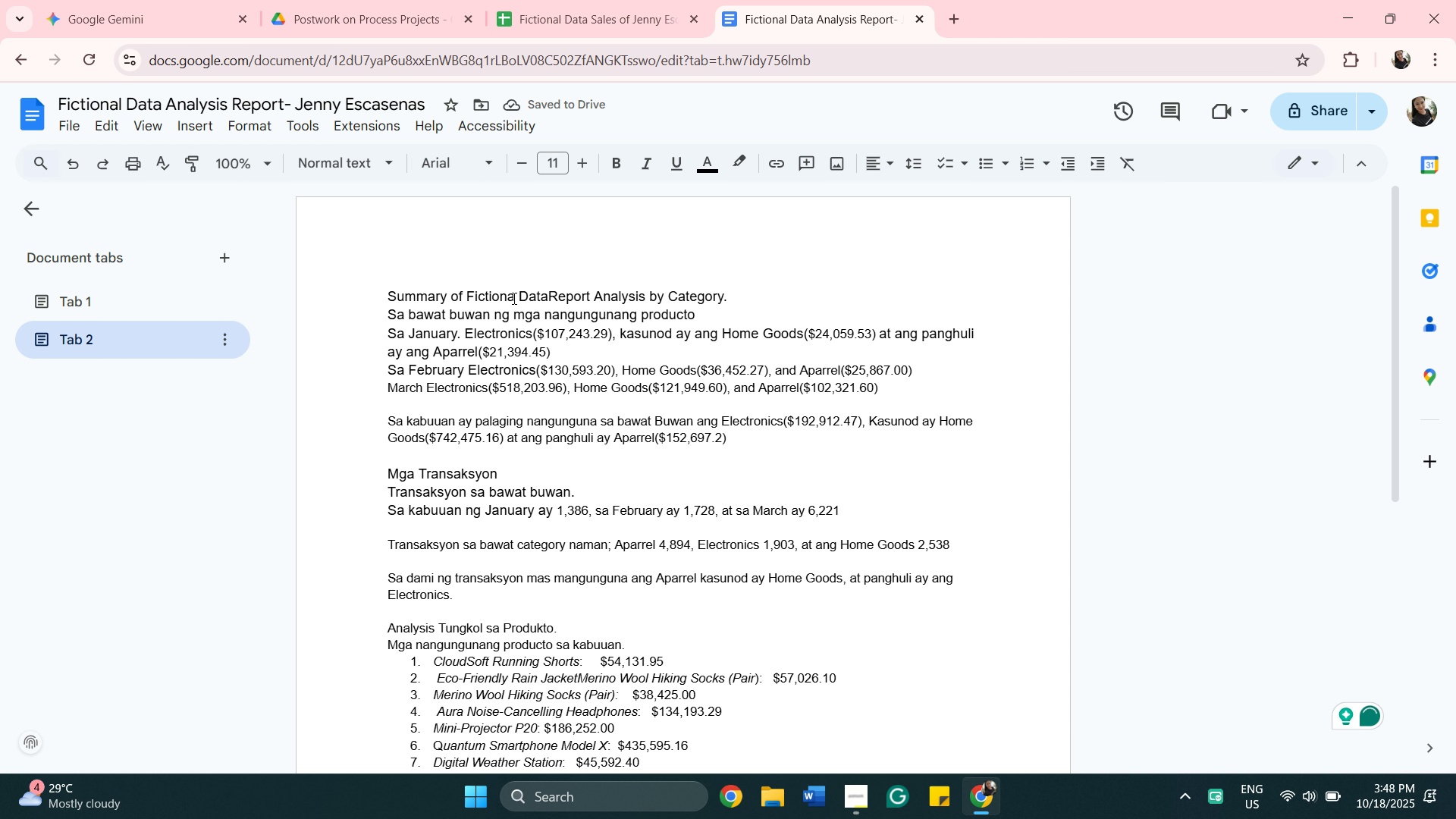 
key(L)
 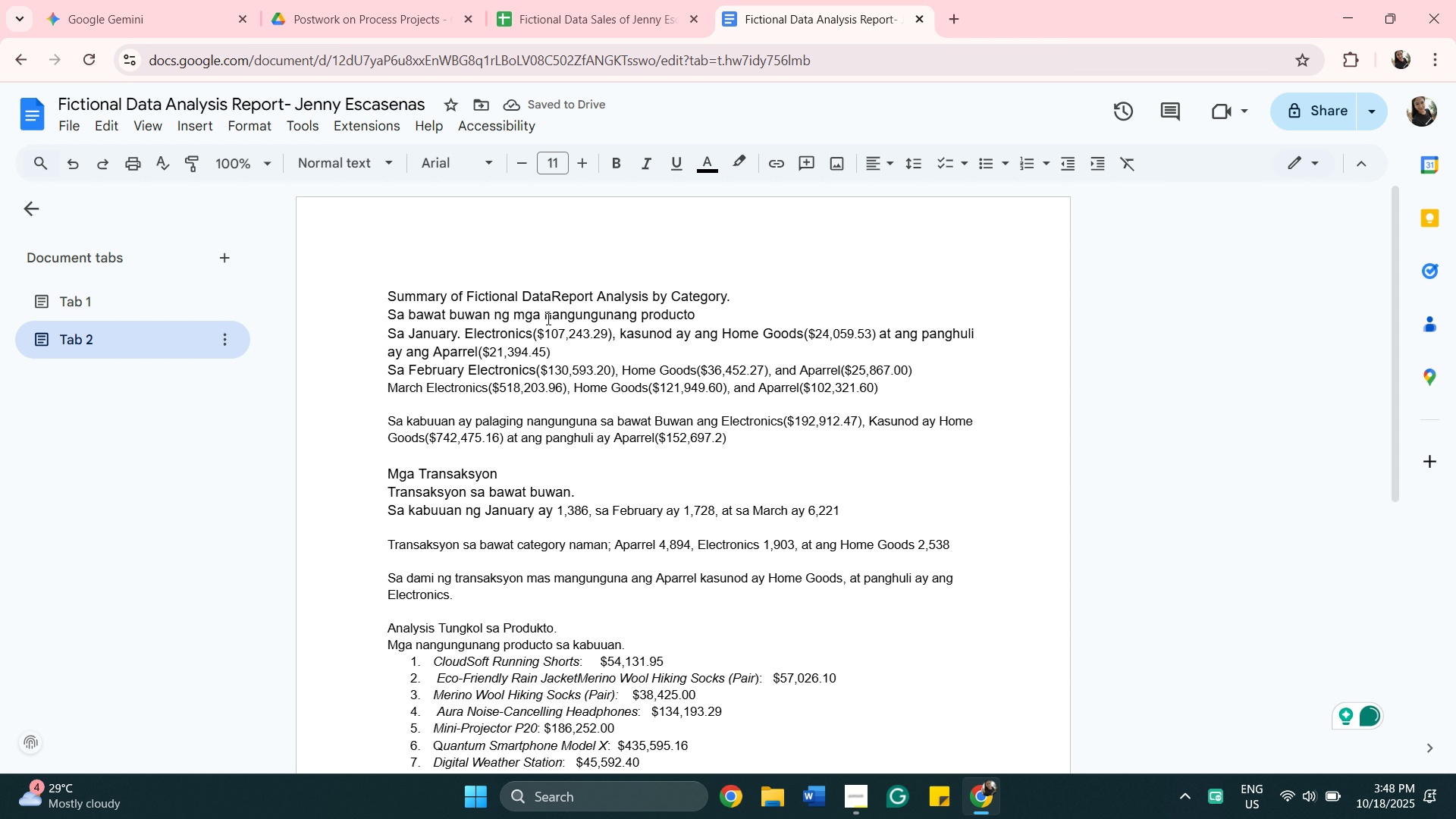 
left_click([550, 293])
 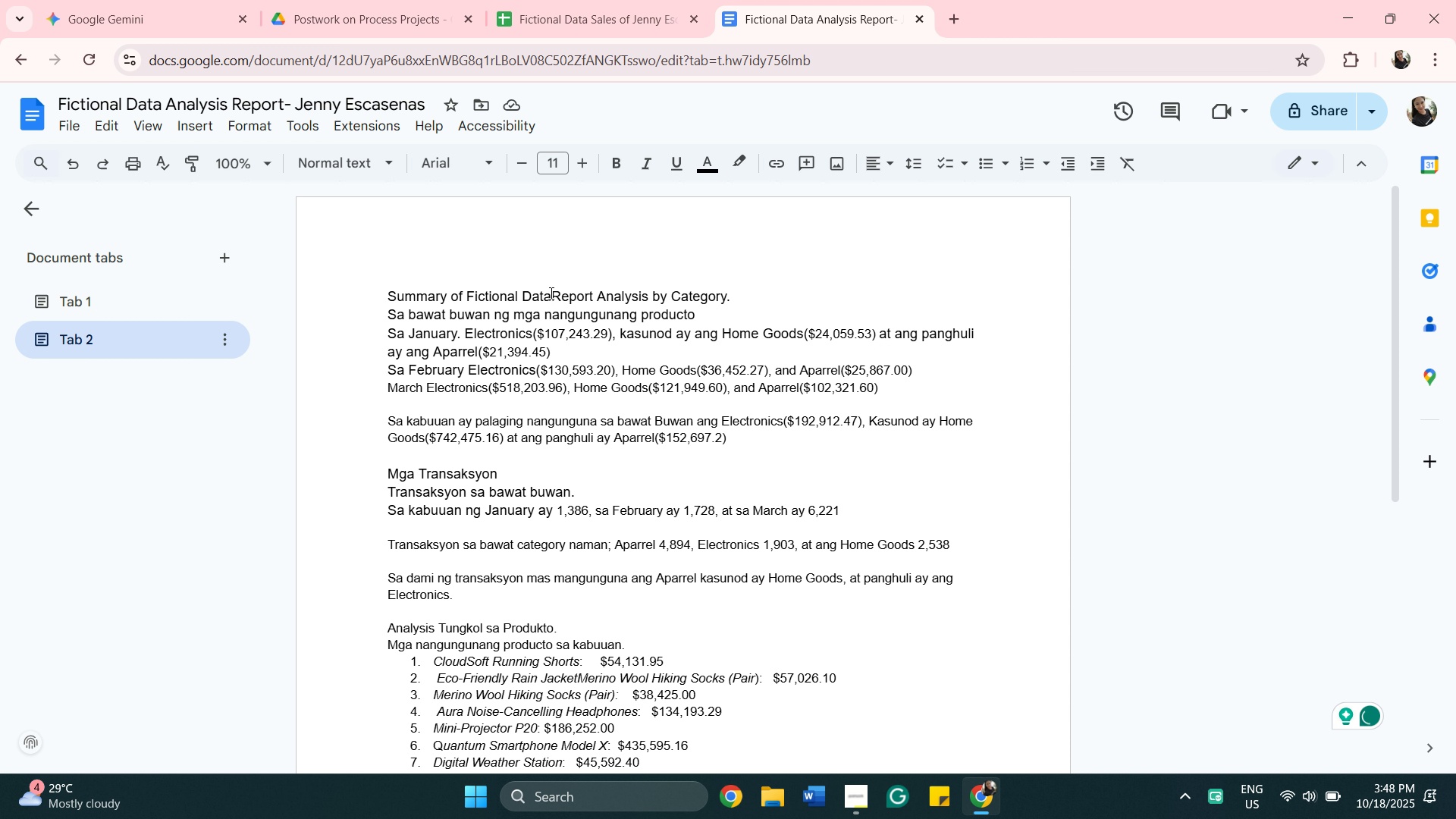 
key(Space)
 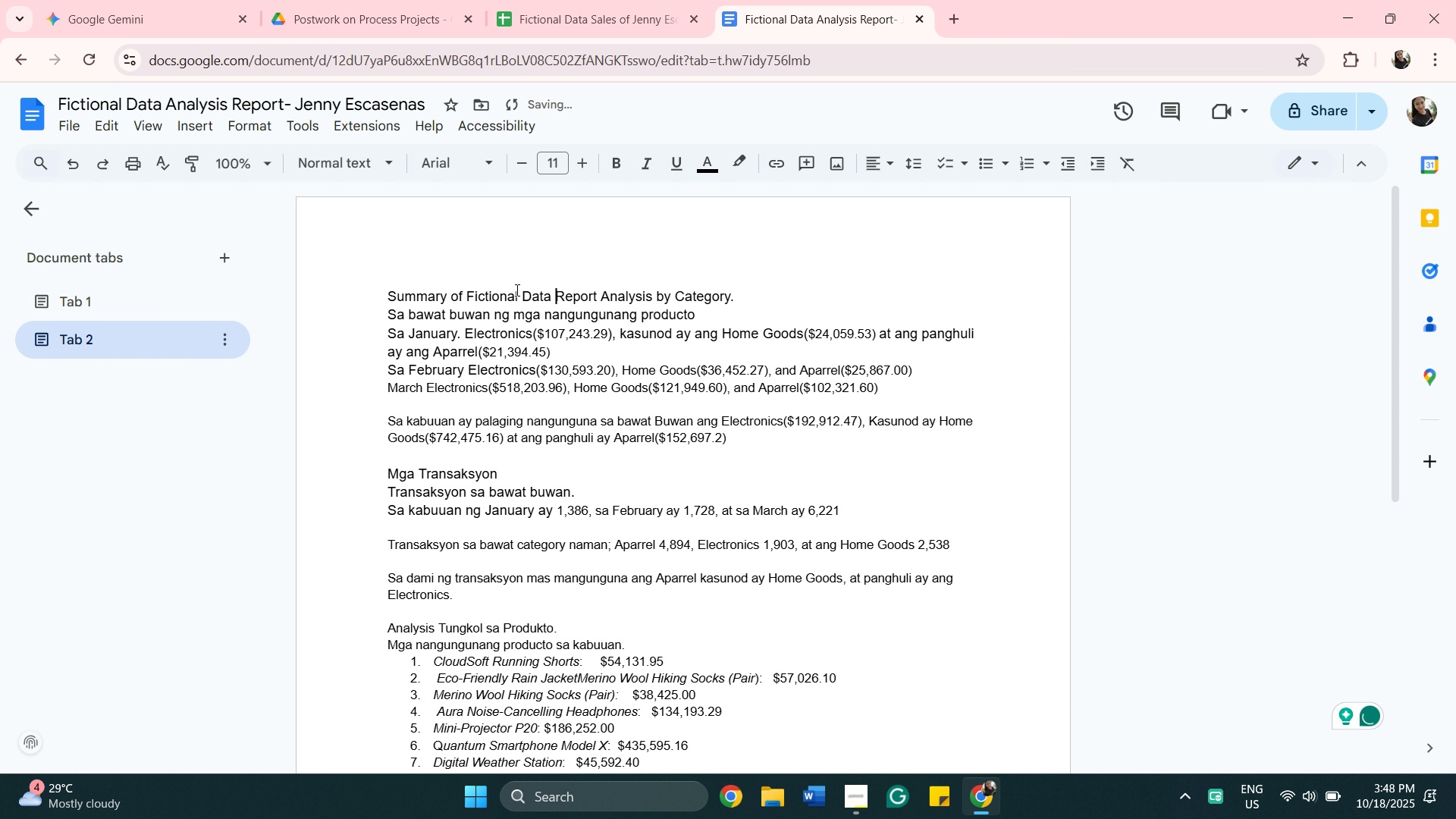 
key(Backspace)
 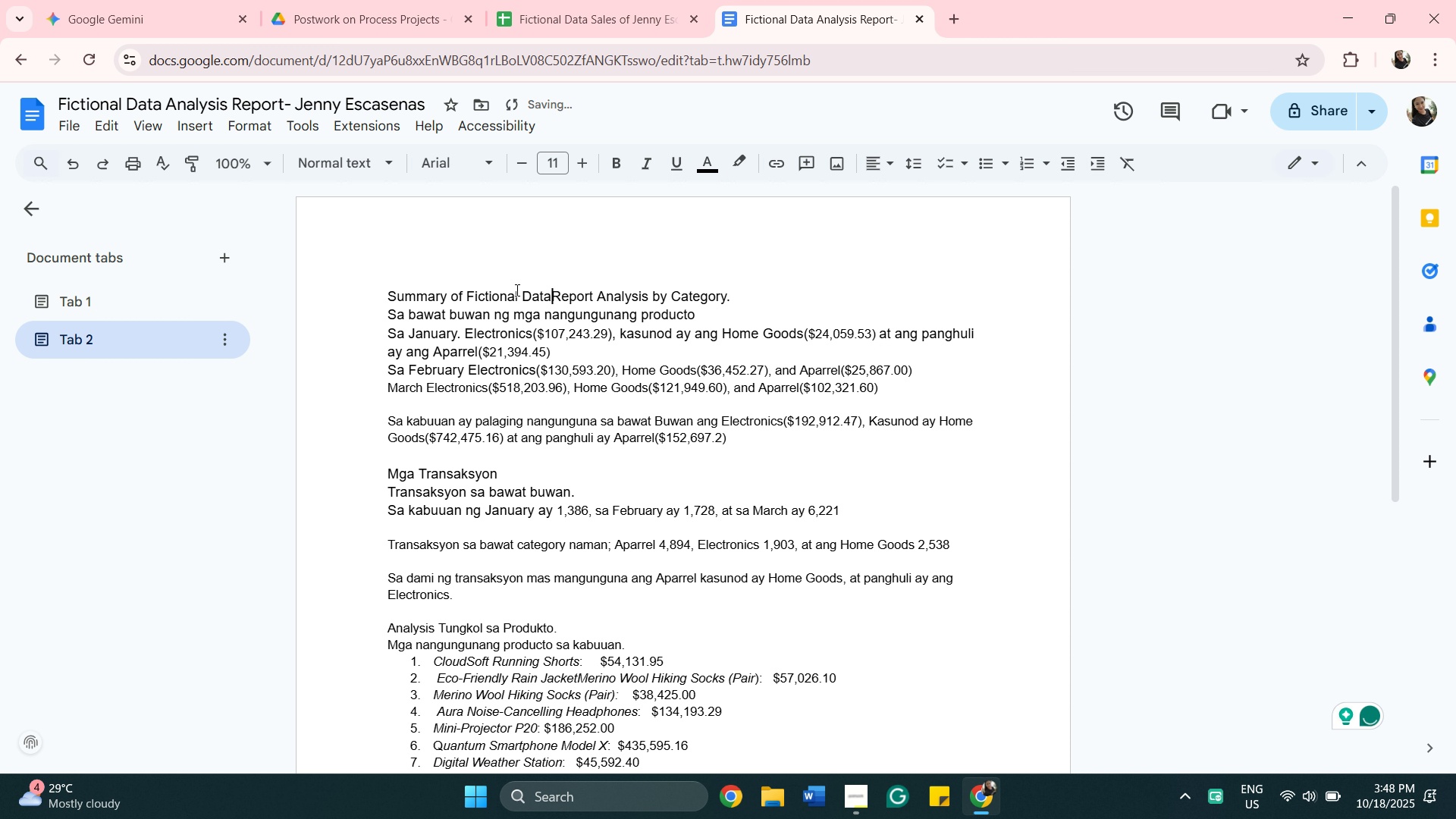 
key(Period)
 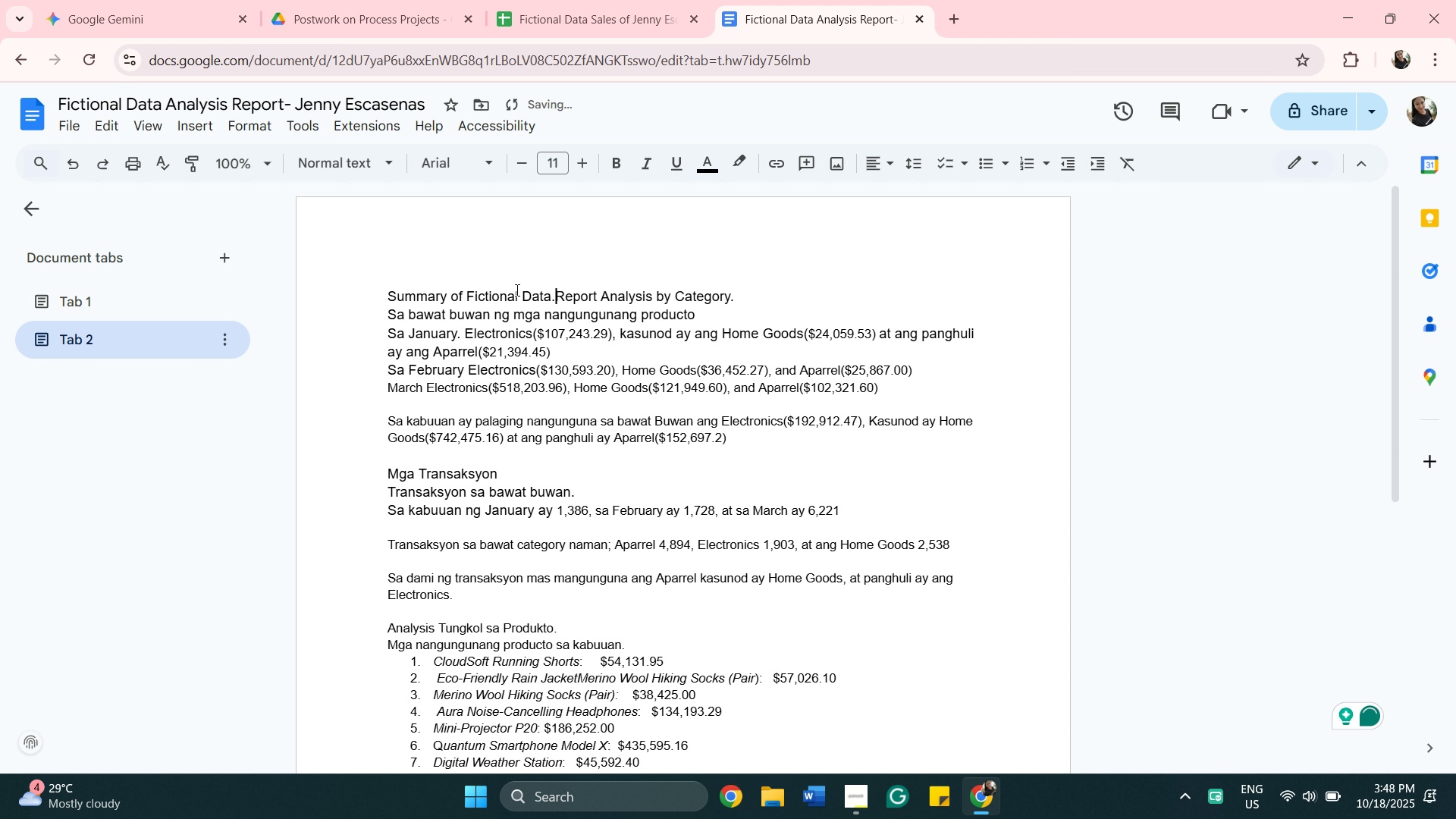 
key(Enter)
 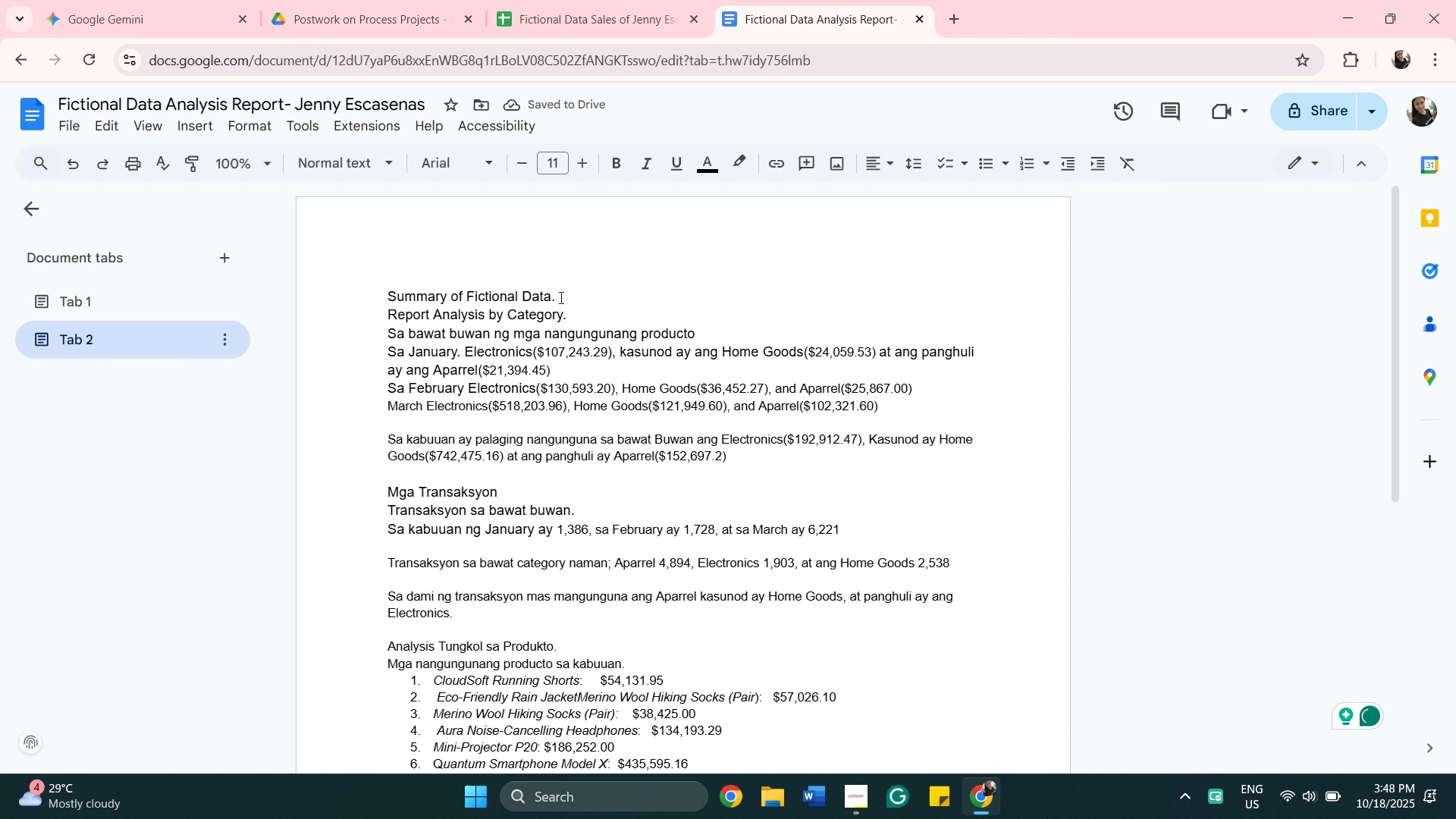 
left_click_drag(start_coordinate=[553, 297], to_coordinate=[475, 301])
 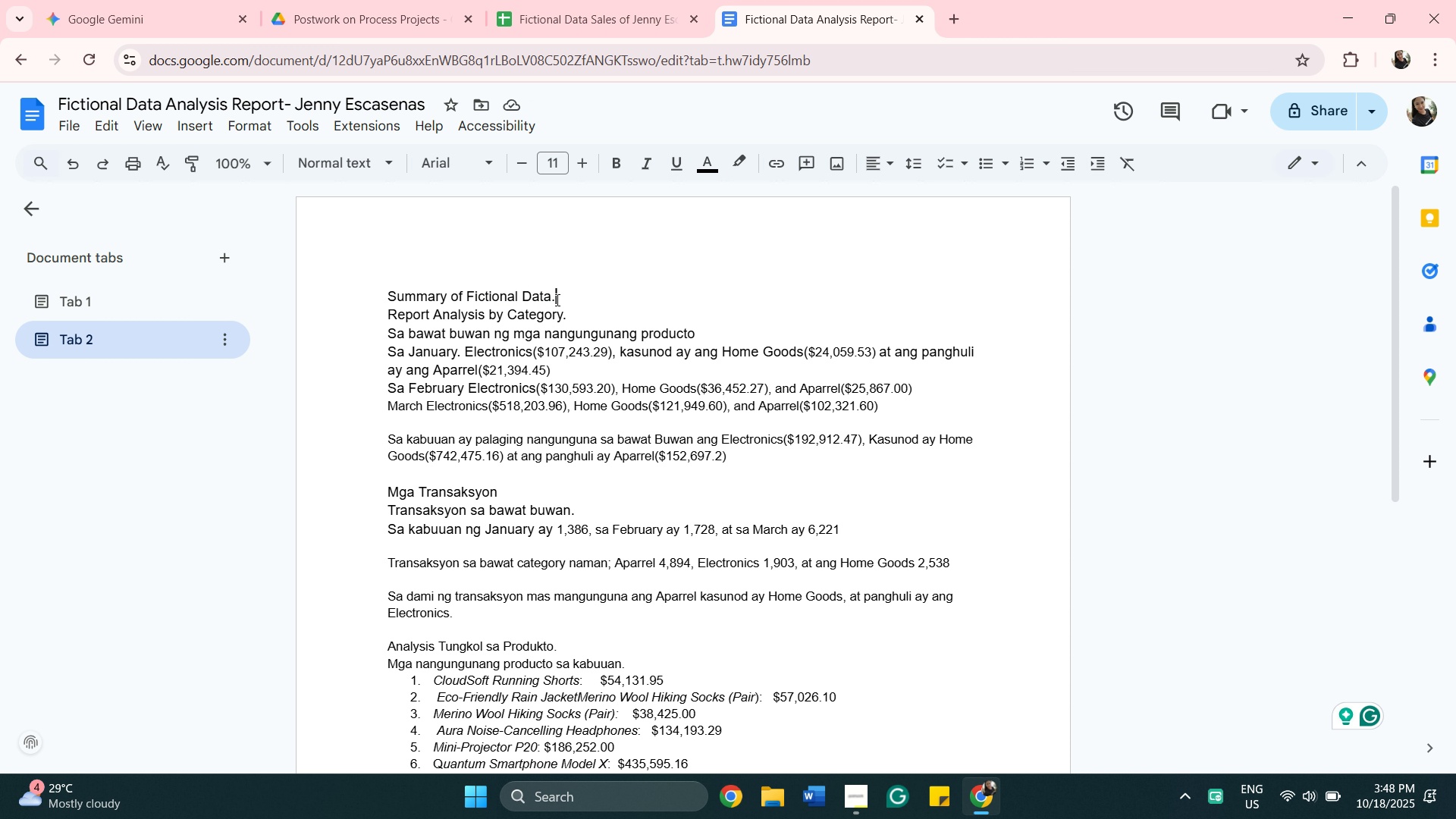 
left_click([556, 300])
 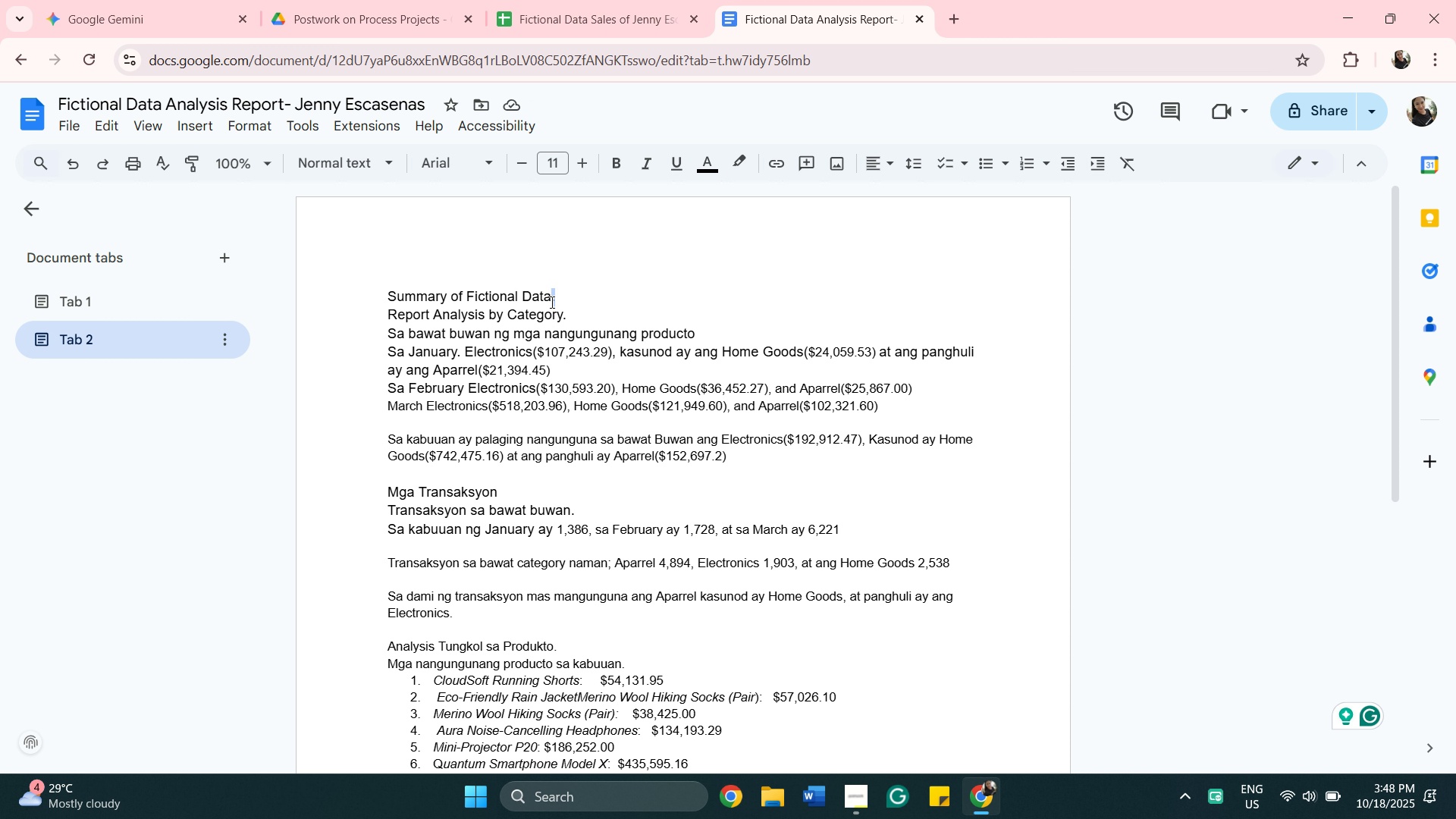 
left_click_drag(start_coordinate=[556, 300], to_coordinate=[391, 302])
 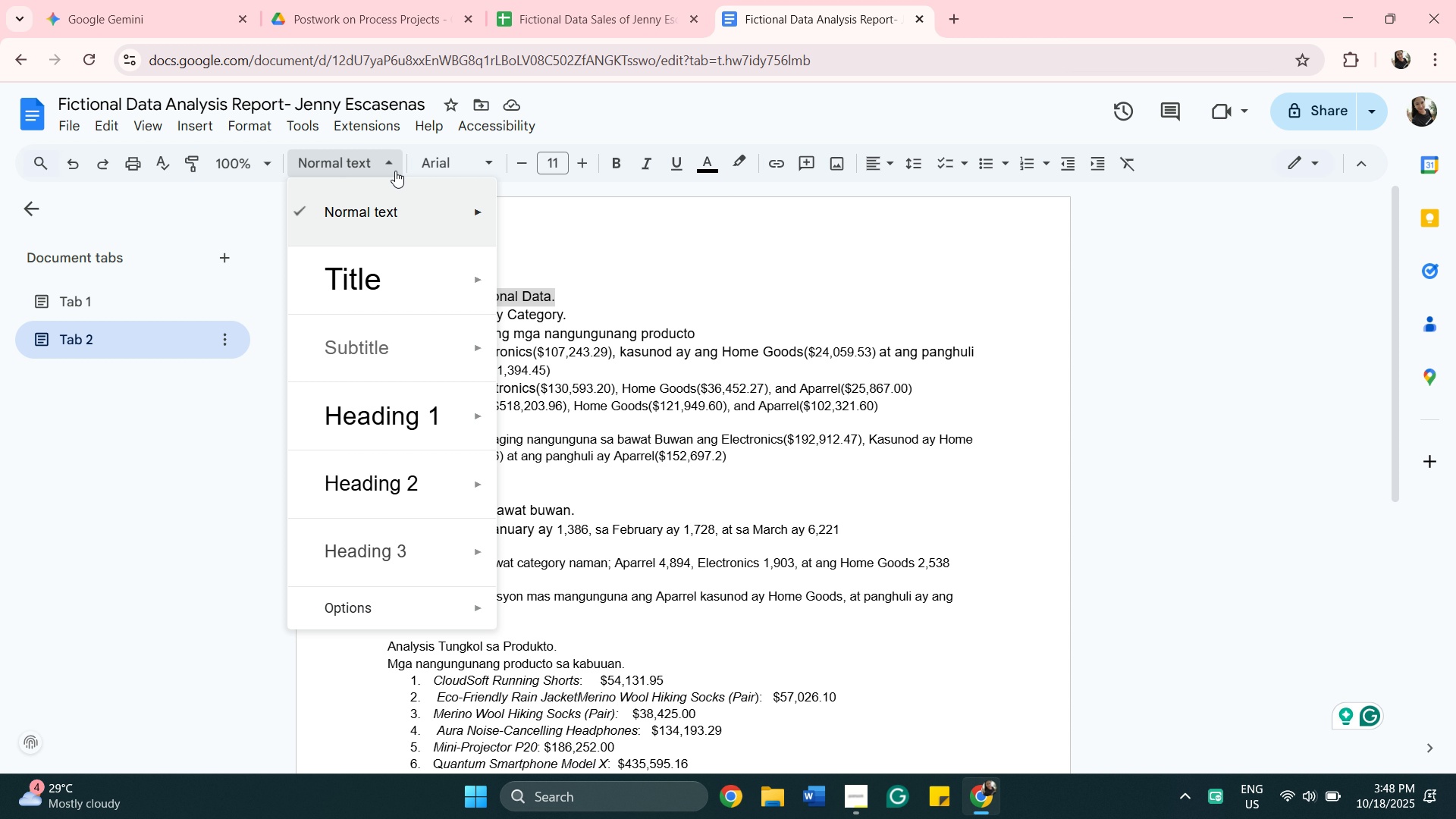 
left_click([395, 171])
 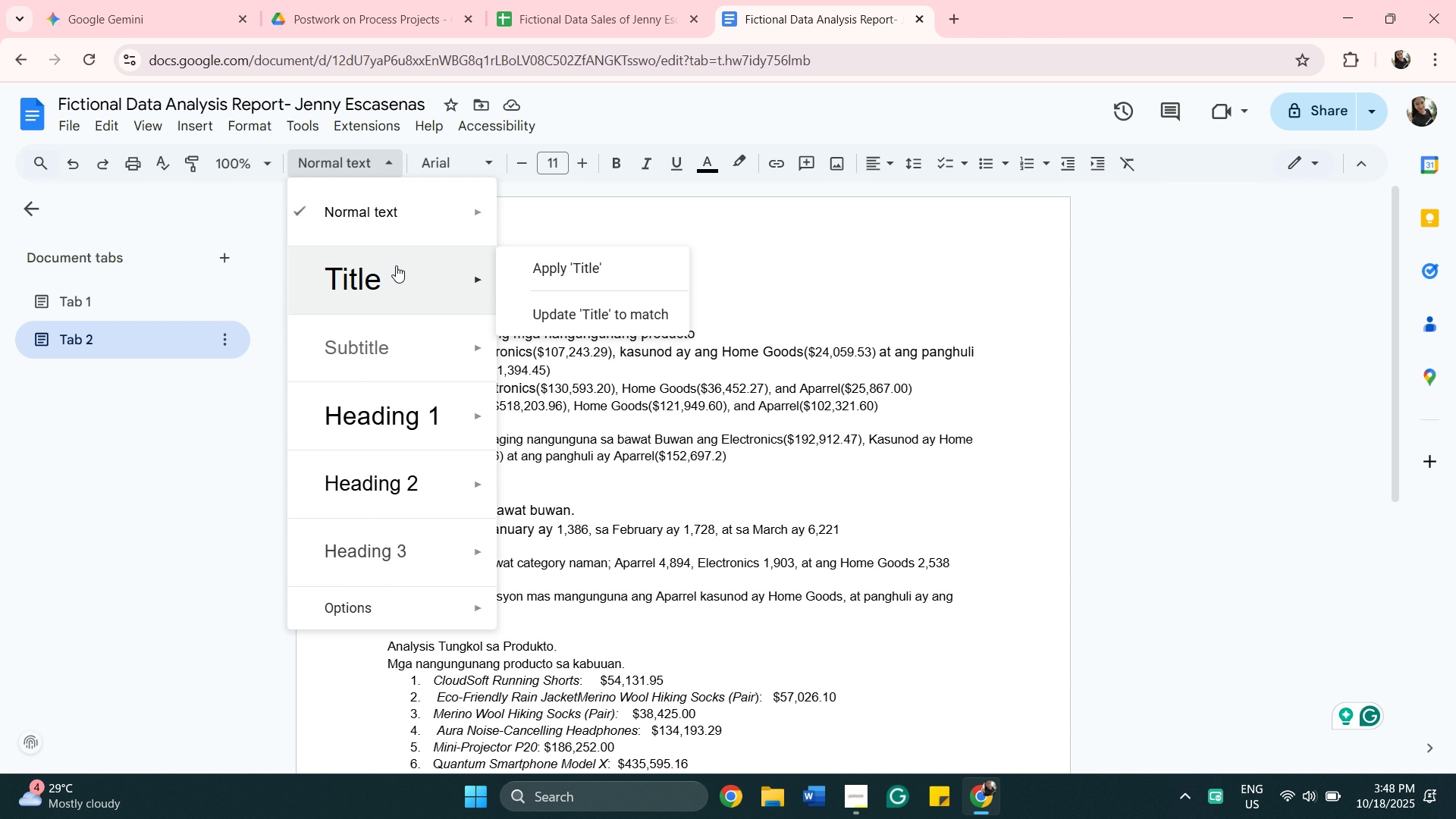 
left_click([396, 265])
 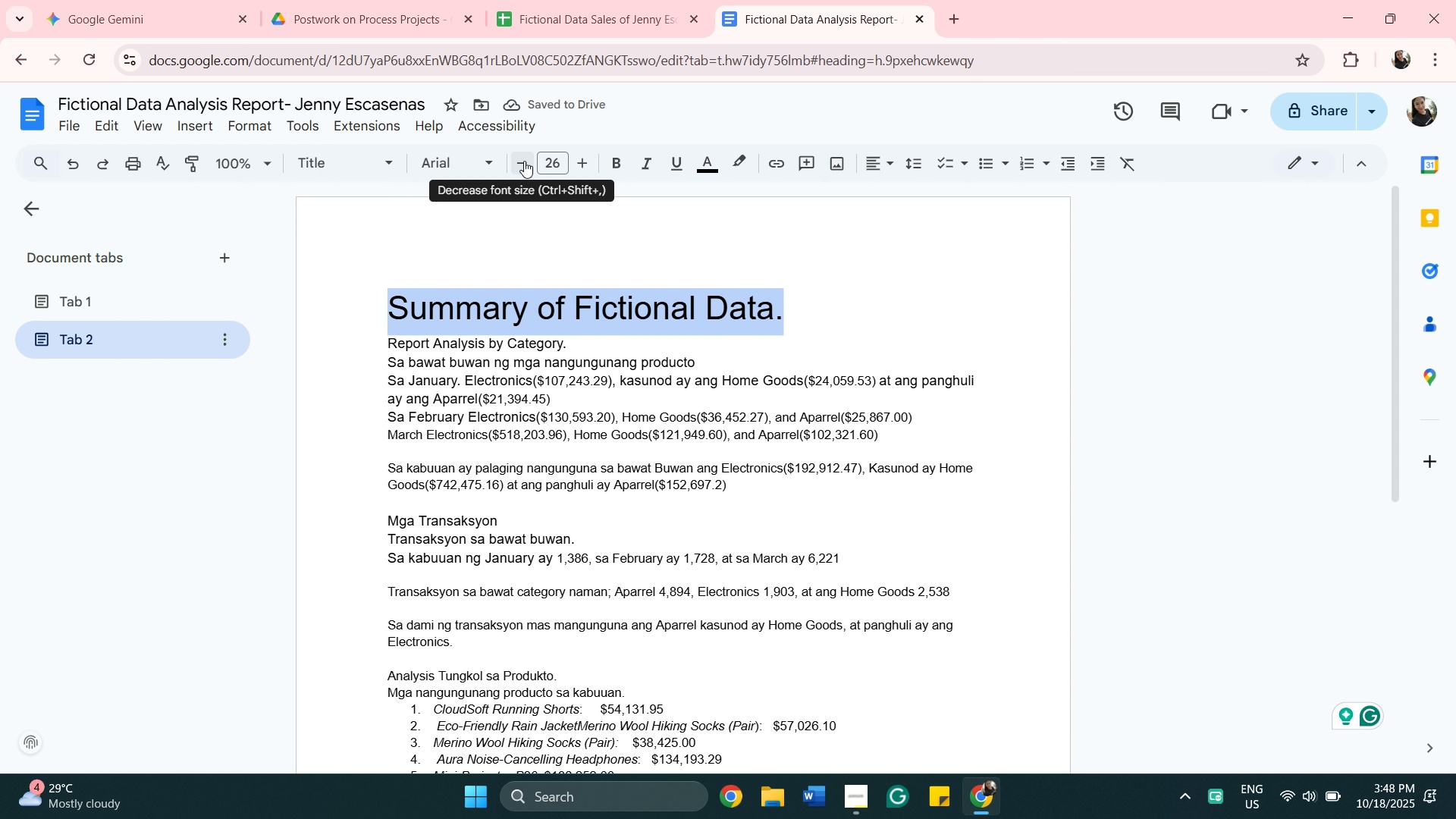 
wait(5.14)
 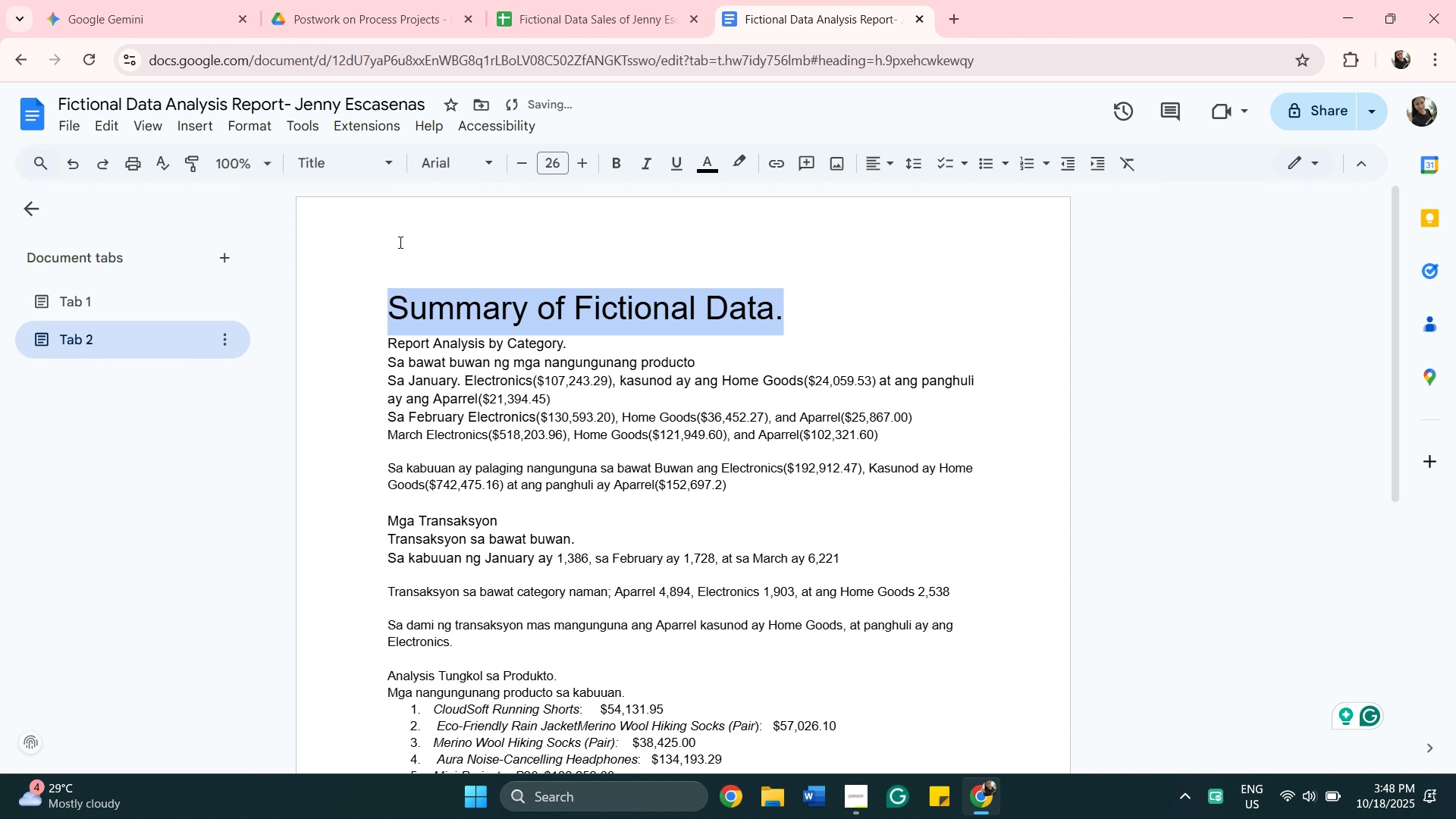 
double_click([524, 161])
 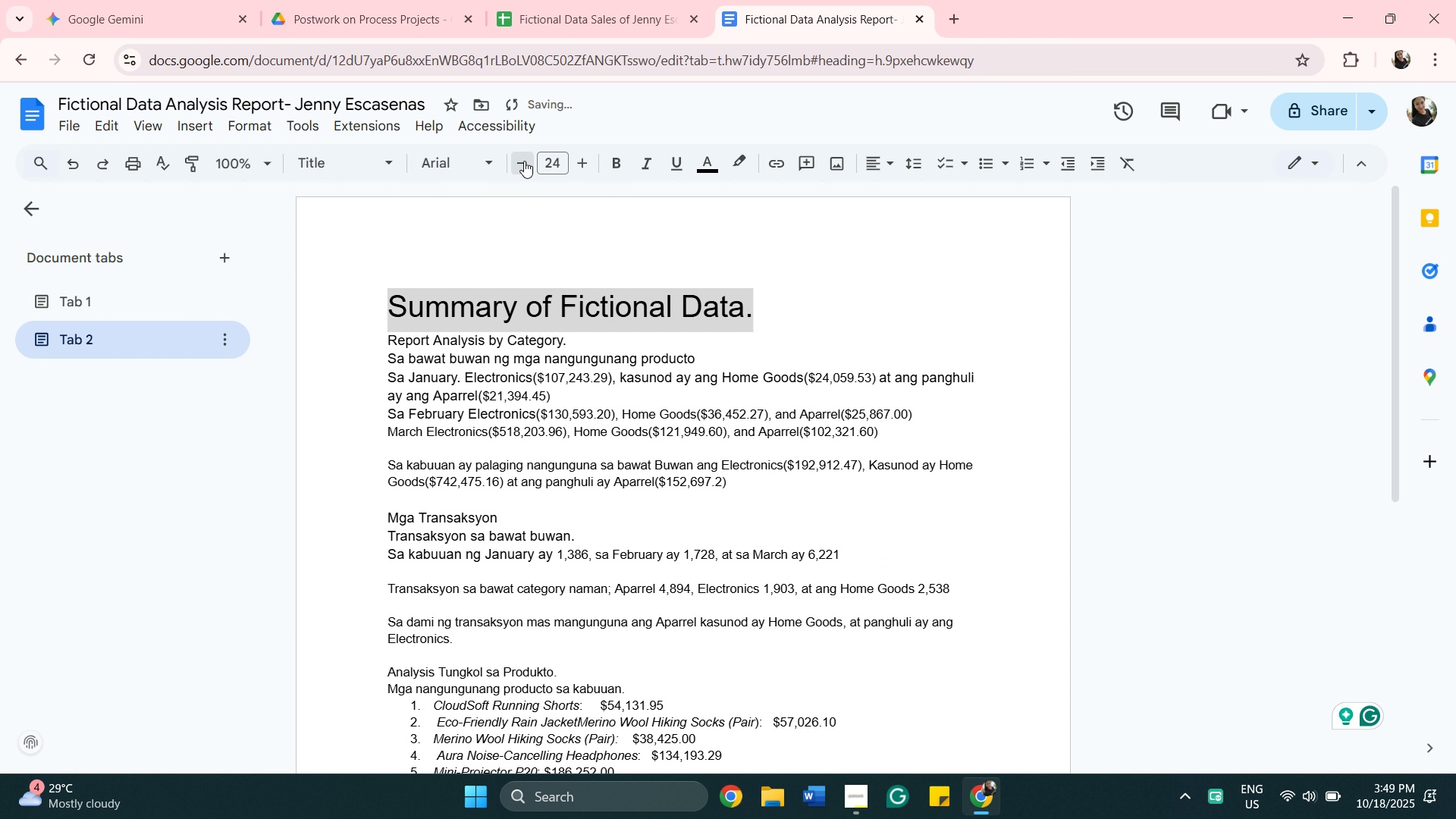 
left_click([524, 161])
 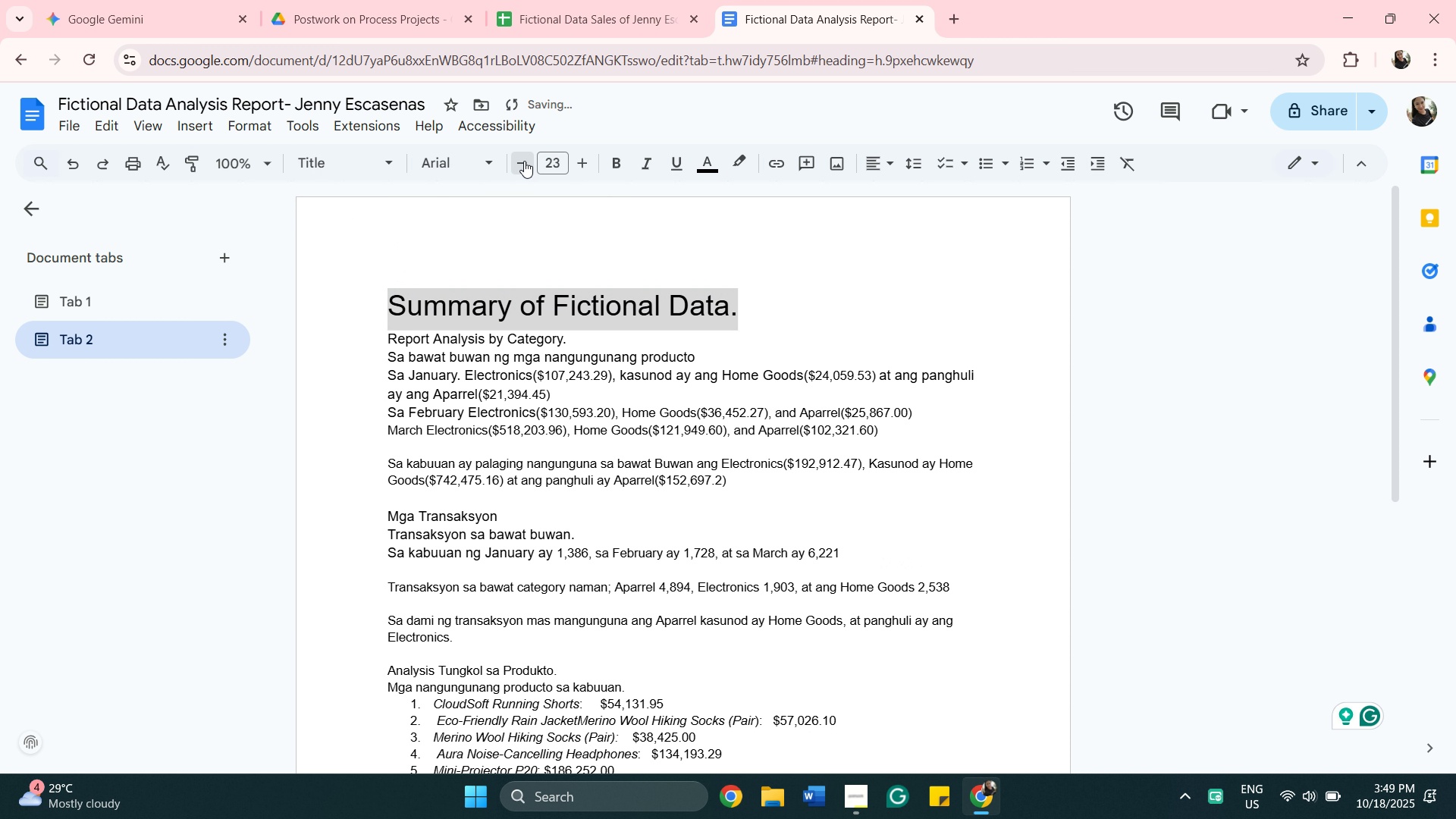 
left_click([524, 161])
 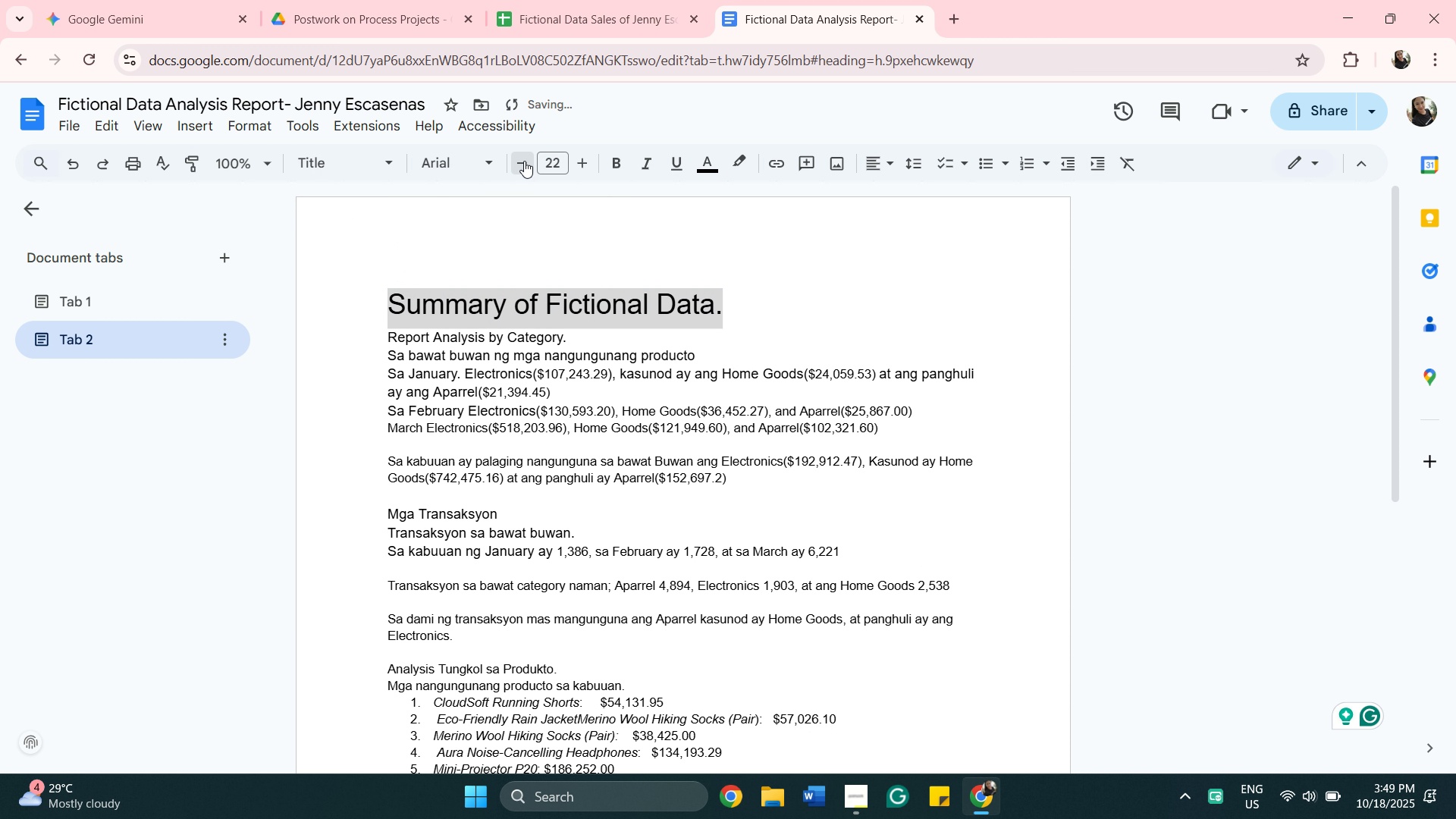 
left_click([524, 161])
 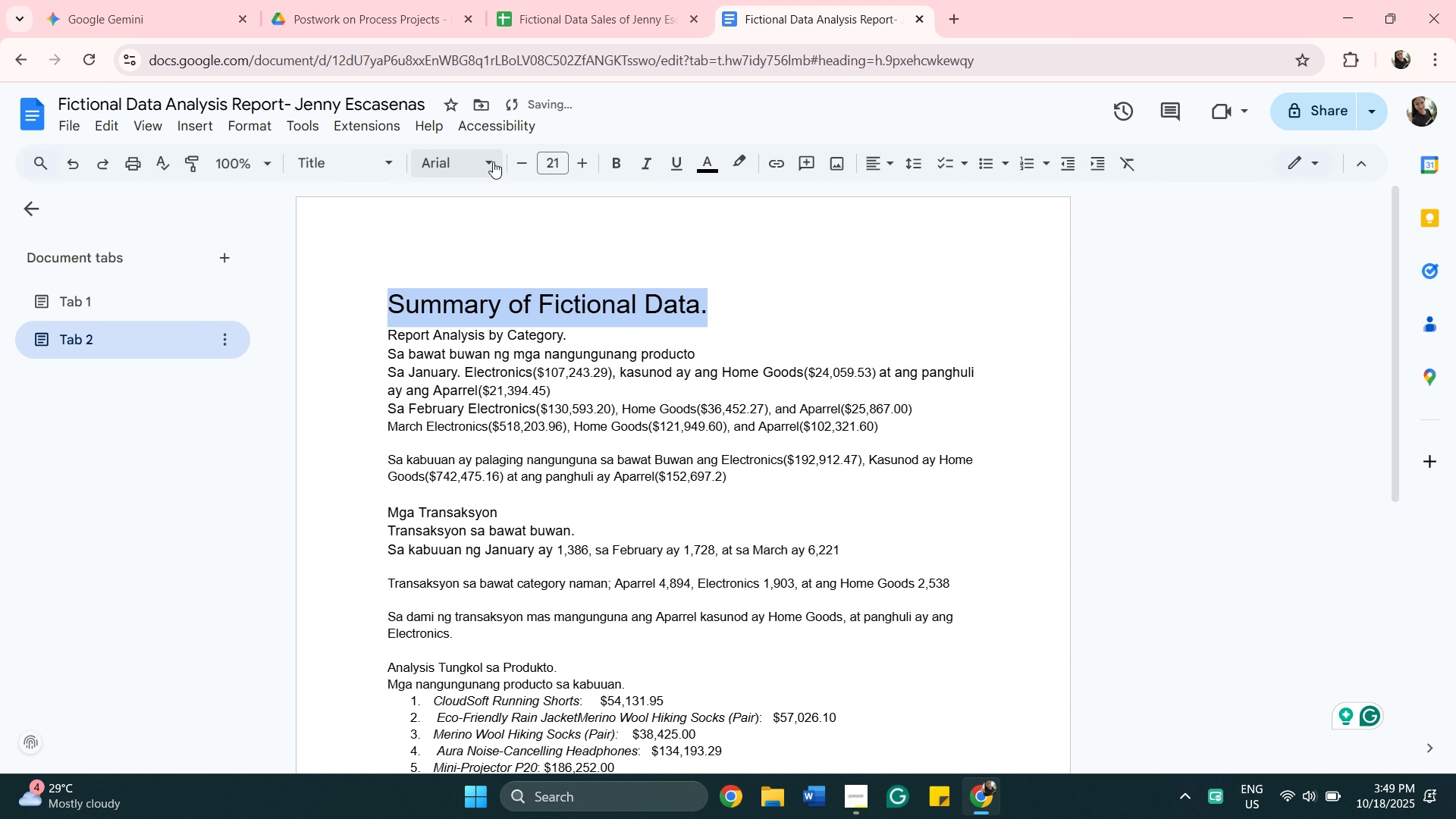 
left_click([489, 158])
 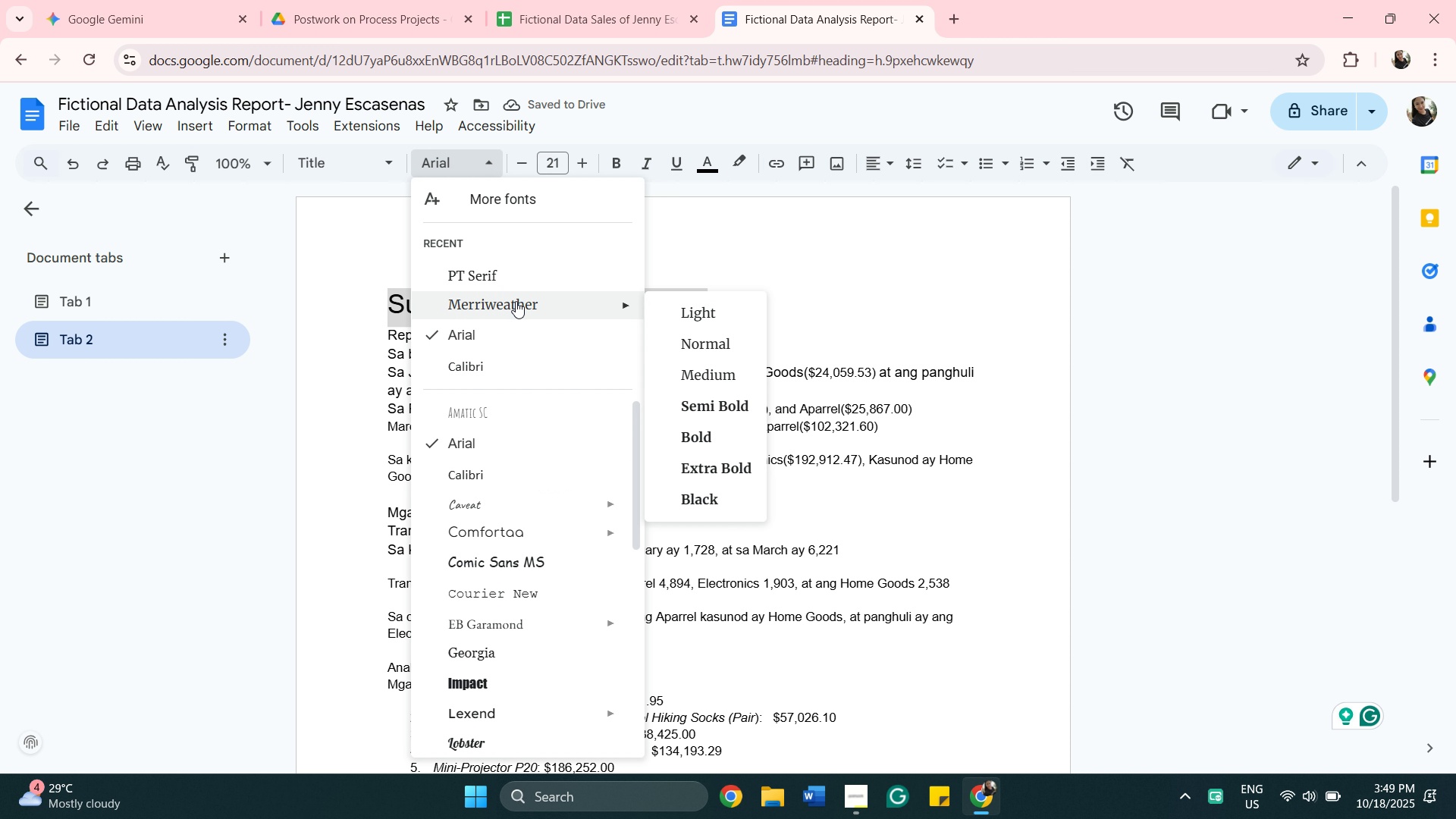 
left_click([516, 303])
 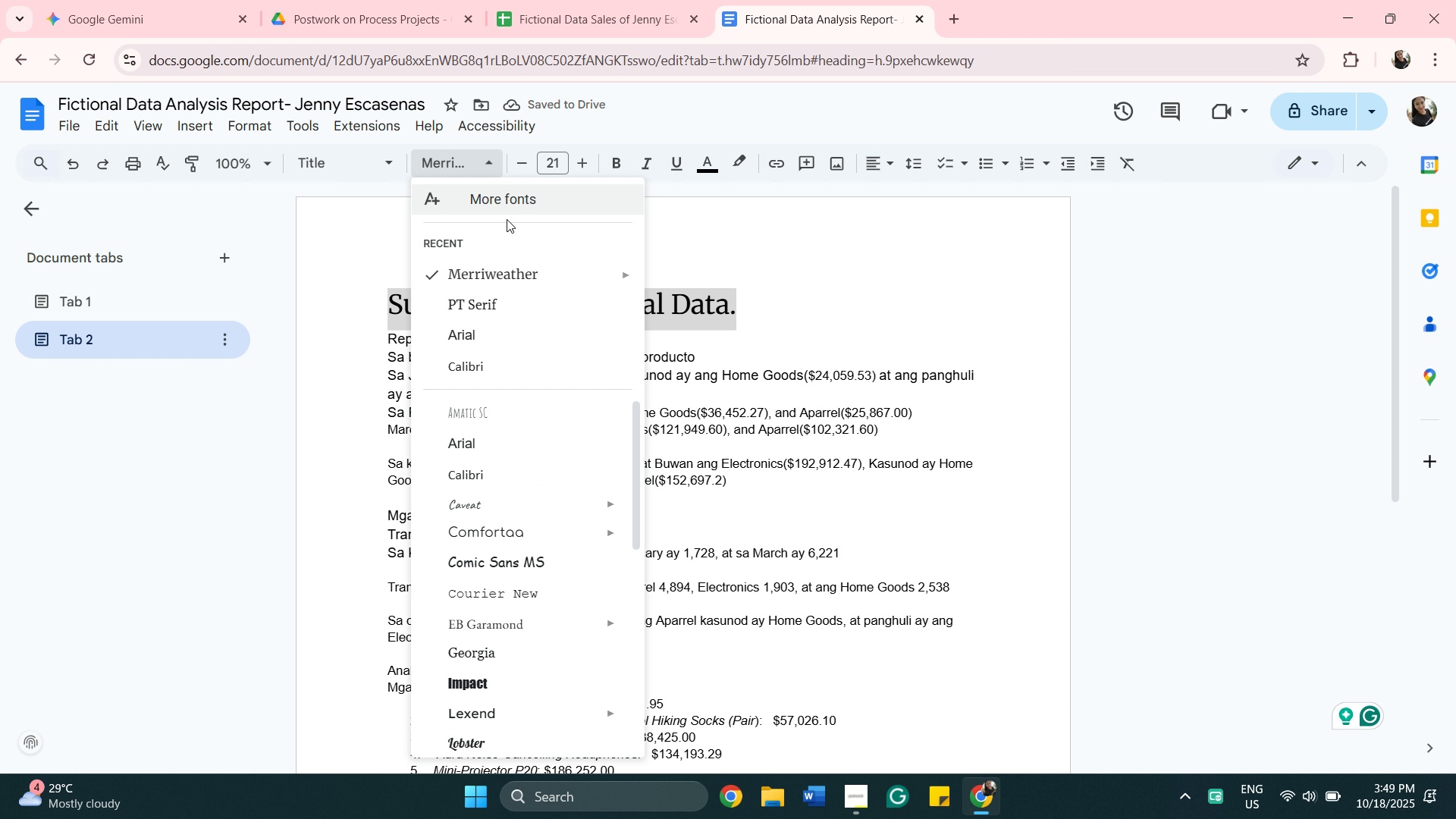 
wait(8.77)
 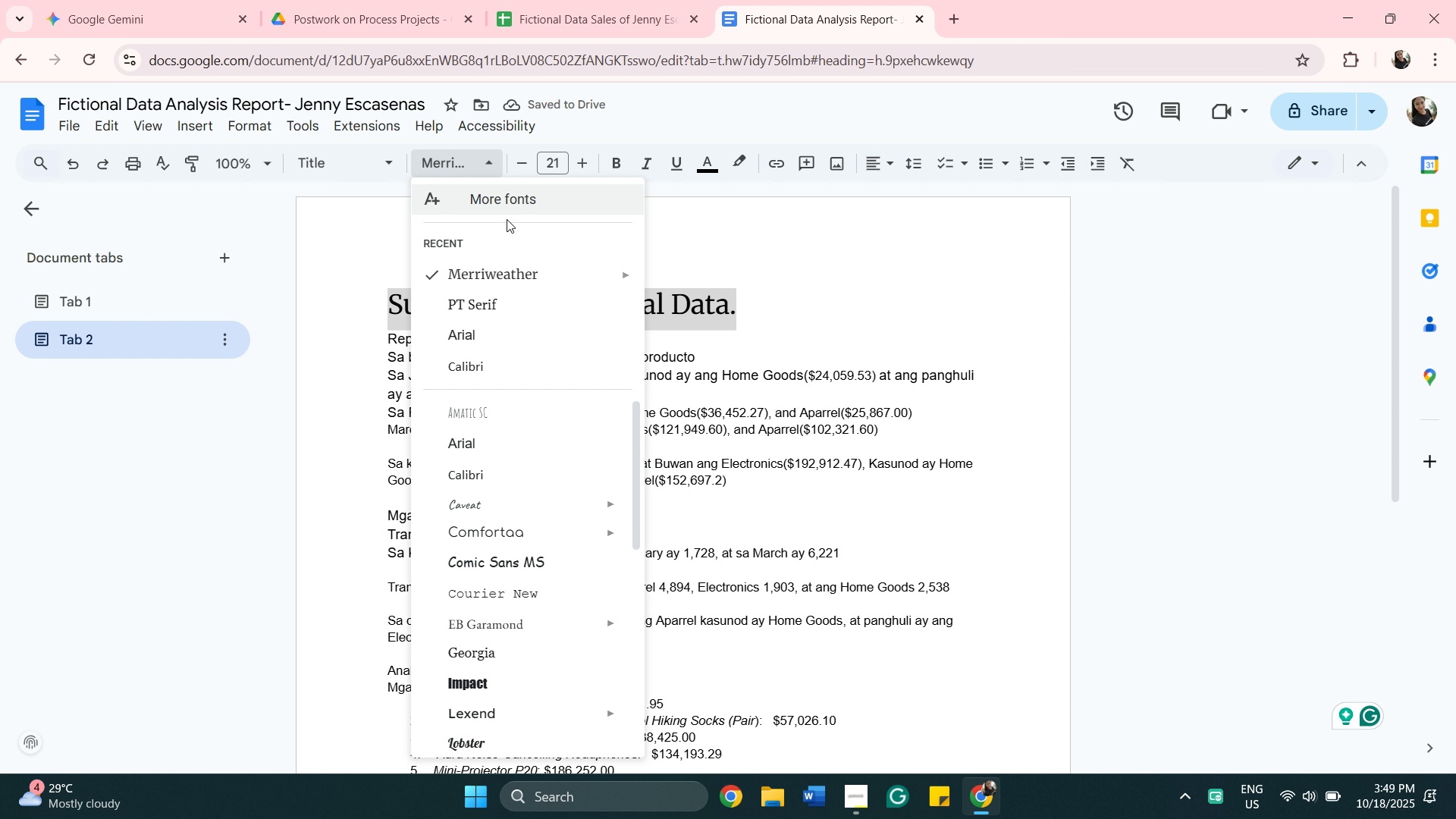 
double_click([516, 162])
 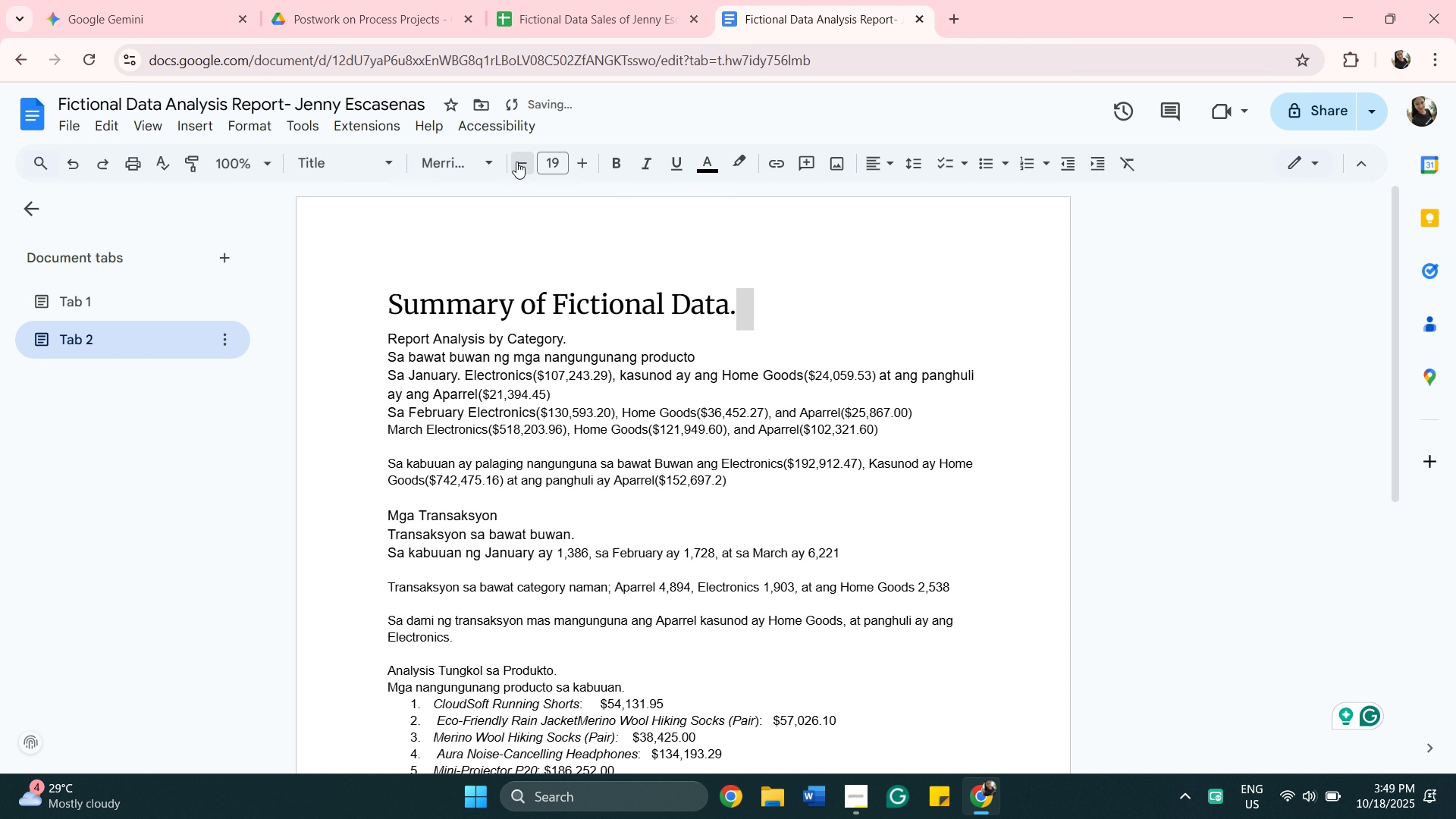 
triple_click([516, 162])
 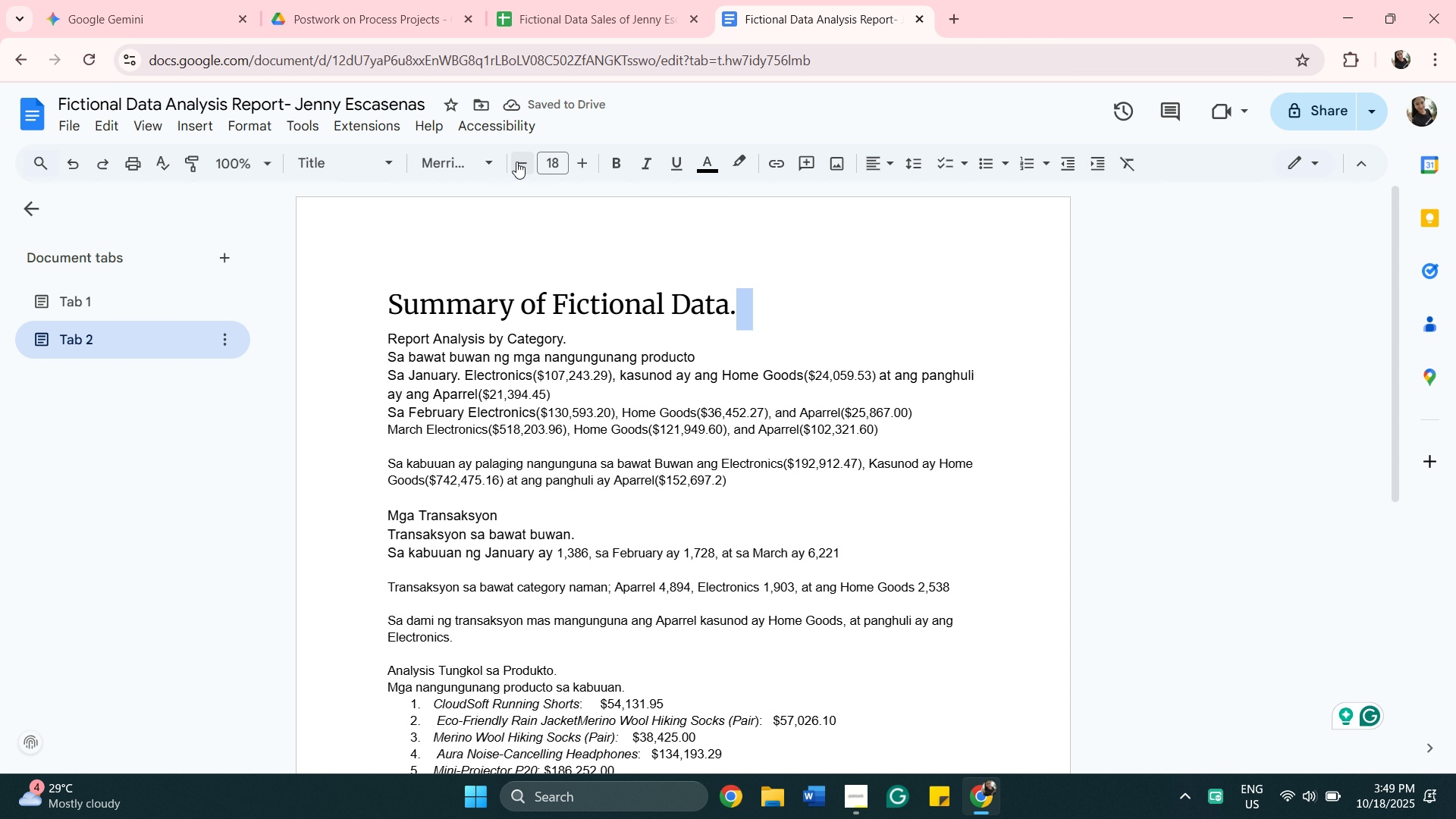 
left_click([516, 162])
 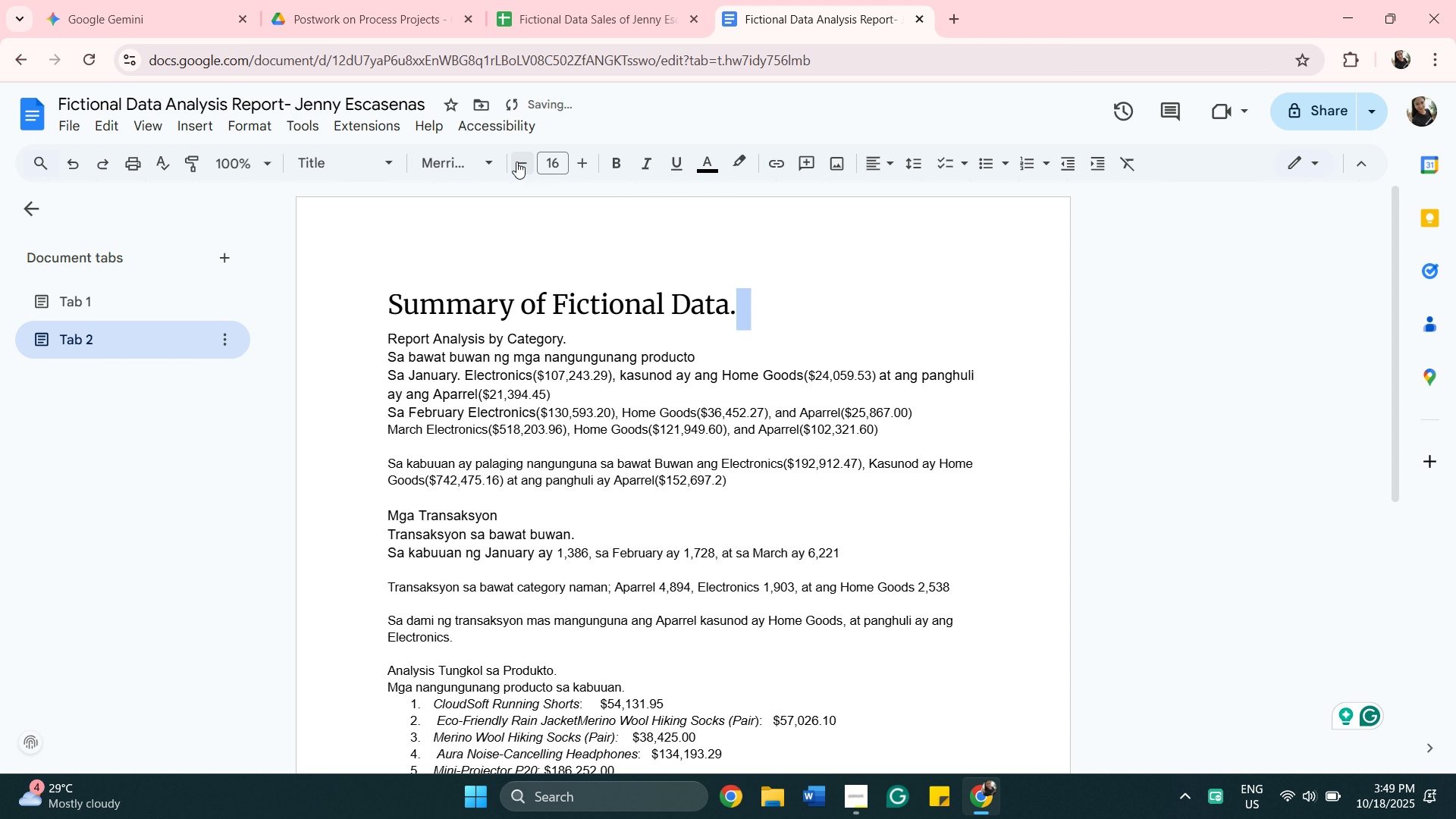 
double_click([516, 162])
 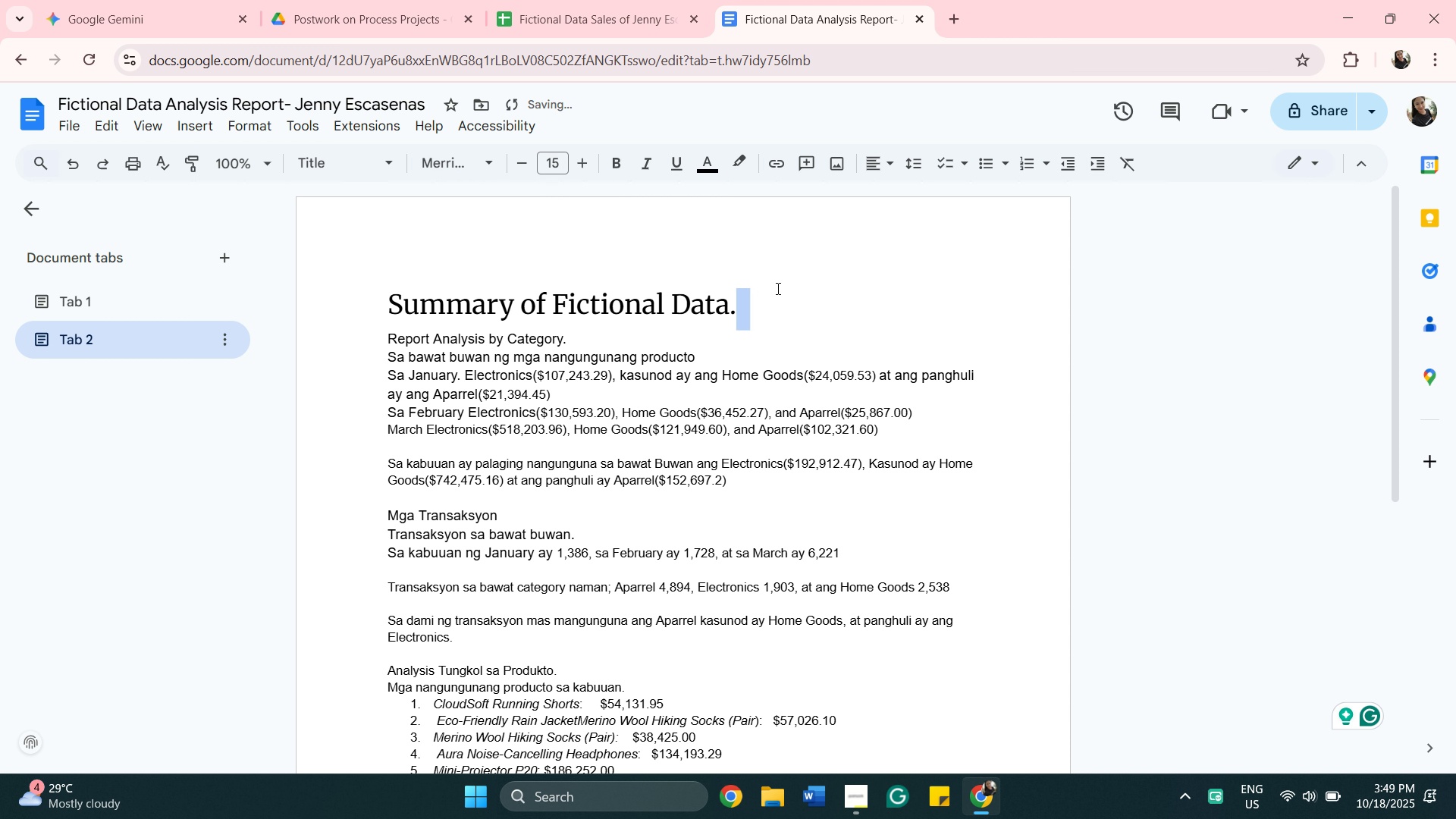 
left_click([777, 288])
 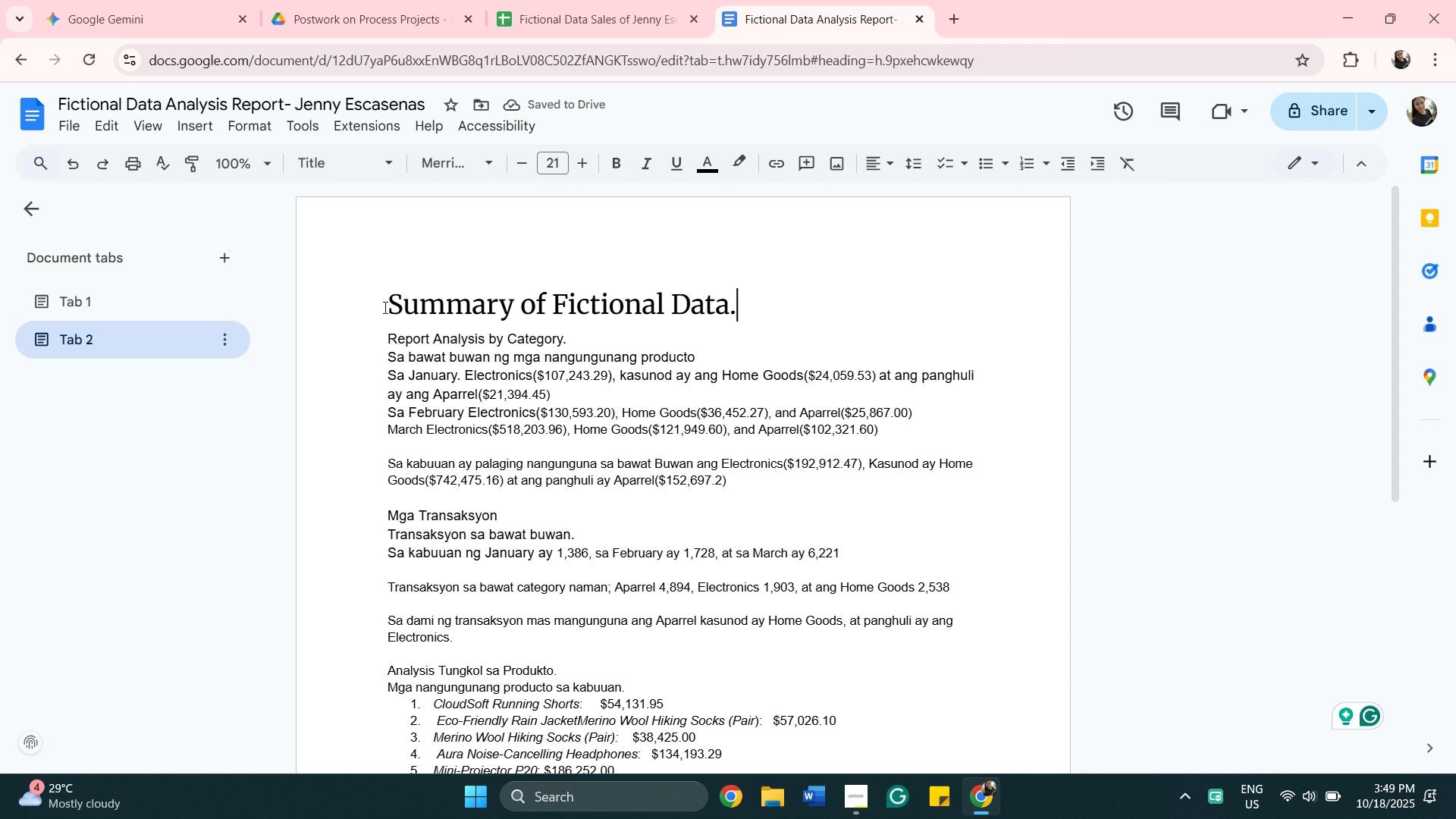 
left_click_drag(start_coordinate=[387, 307], to_coordinate=[877, 253])
 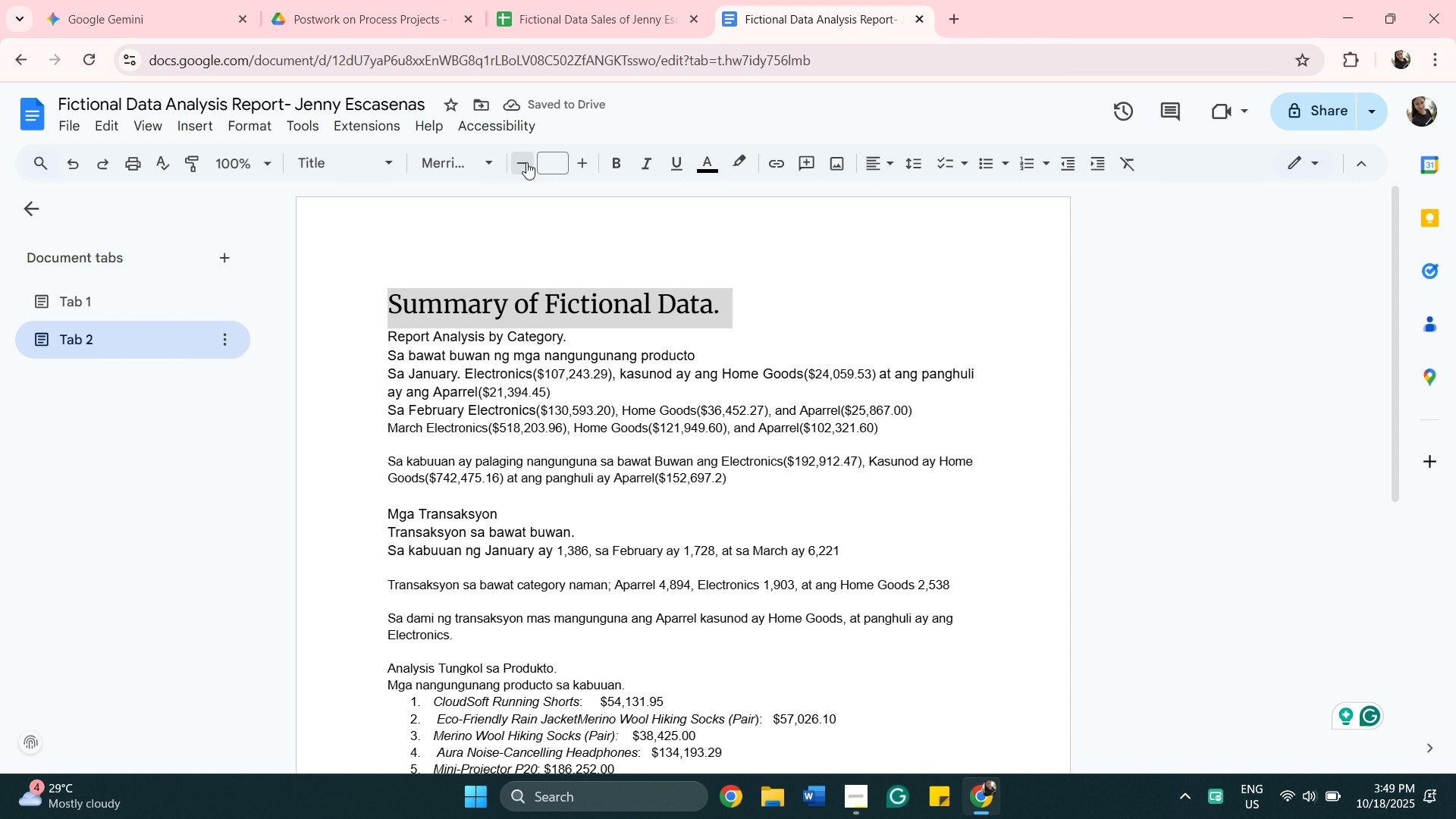 
wait(6.06)
 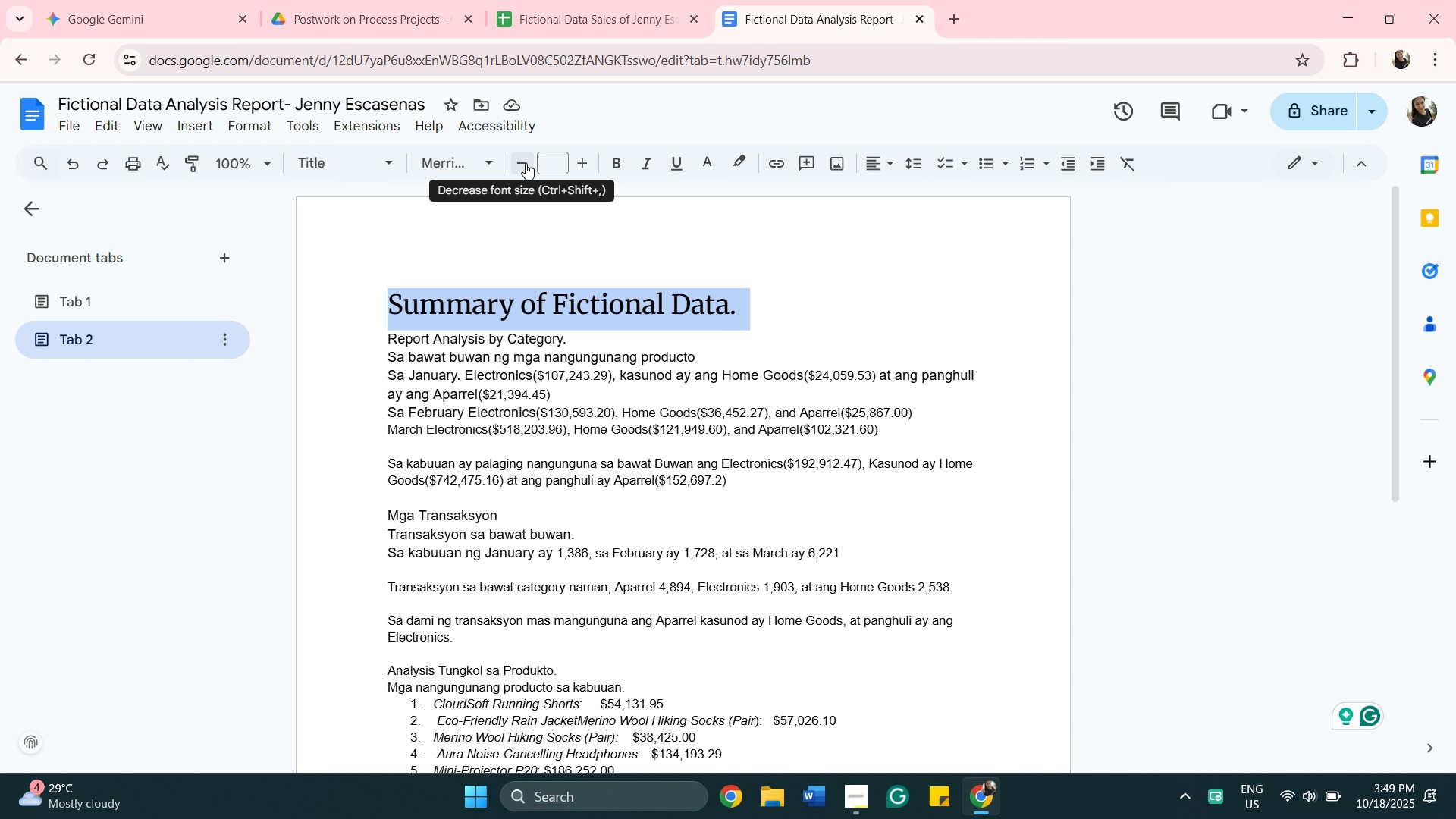 
left_click([526, 162])
 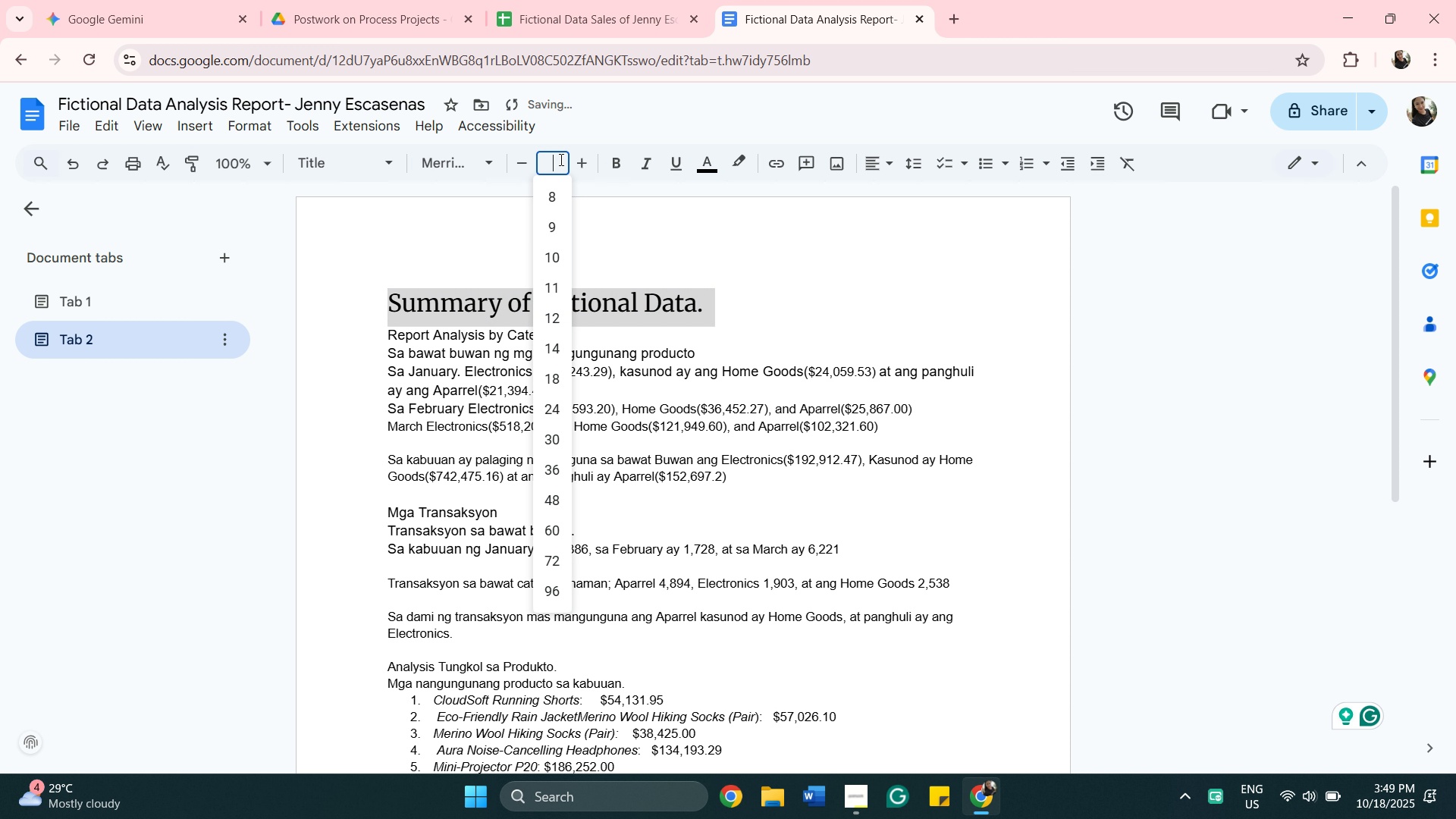 
left_click([560, 159])
 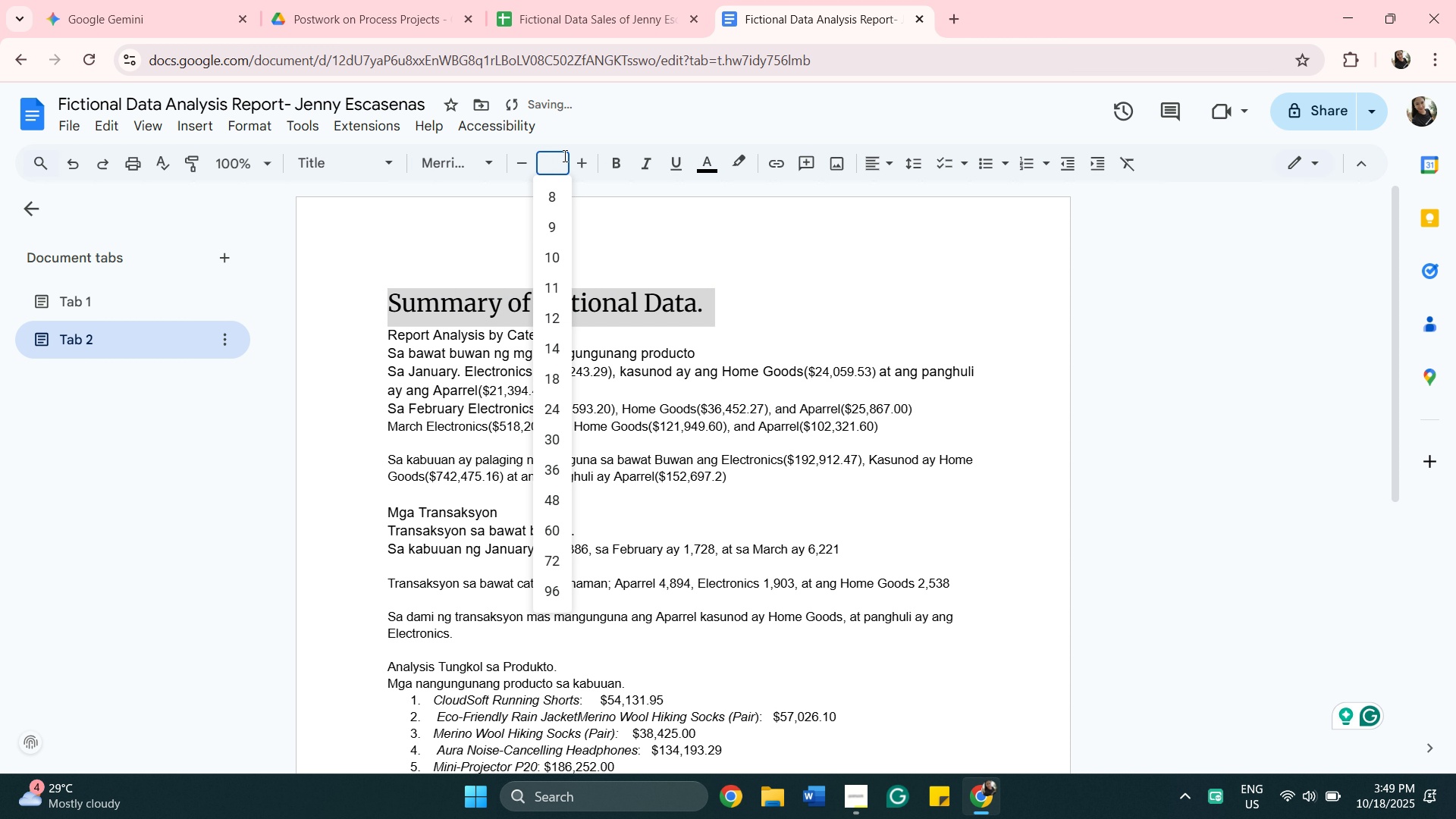 
type(18)
 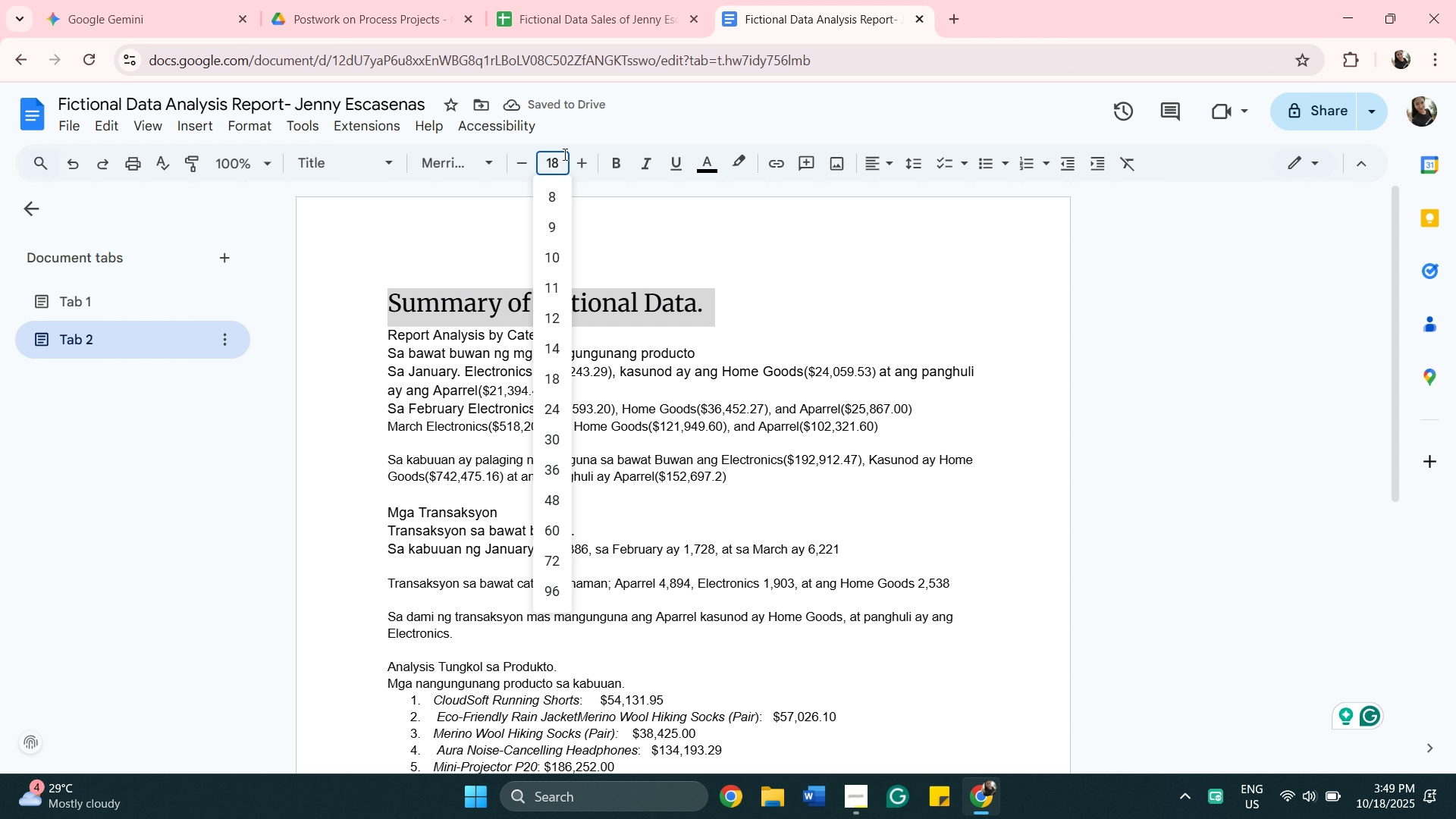 
key(Enter)
 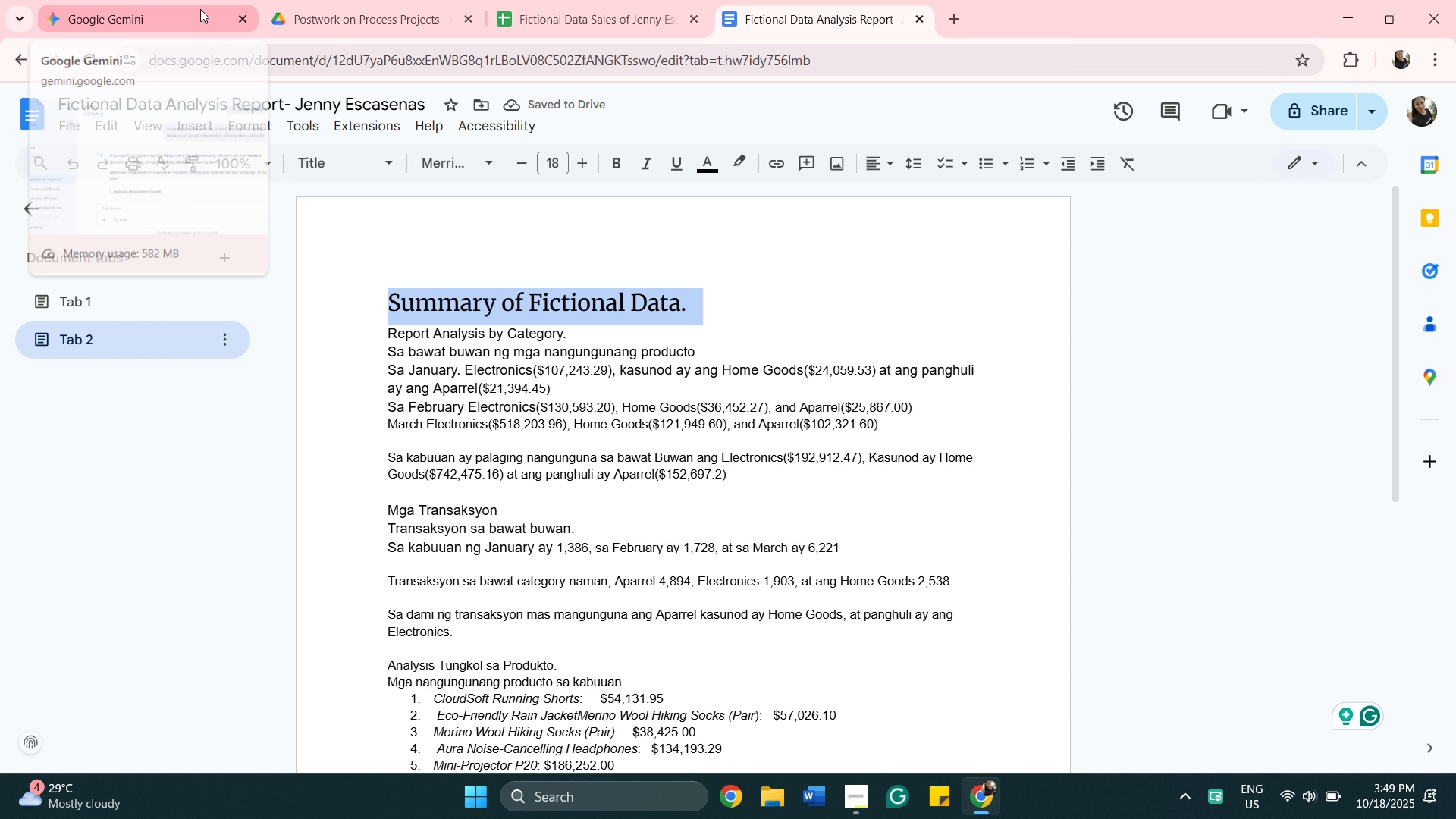 
left_click([180, 20])
 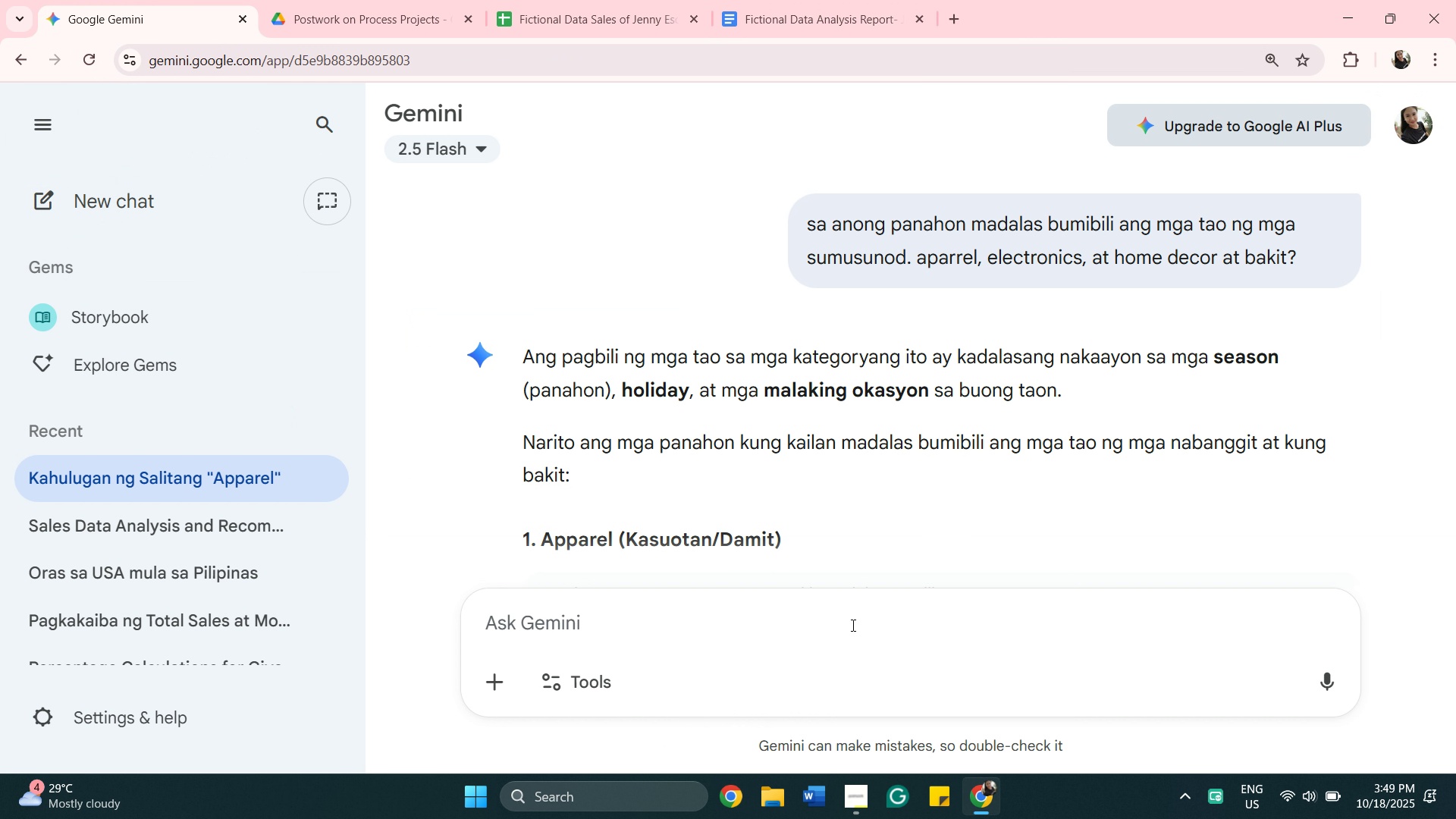 
left_click([852, 624])
 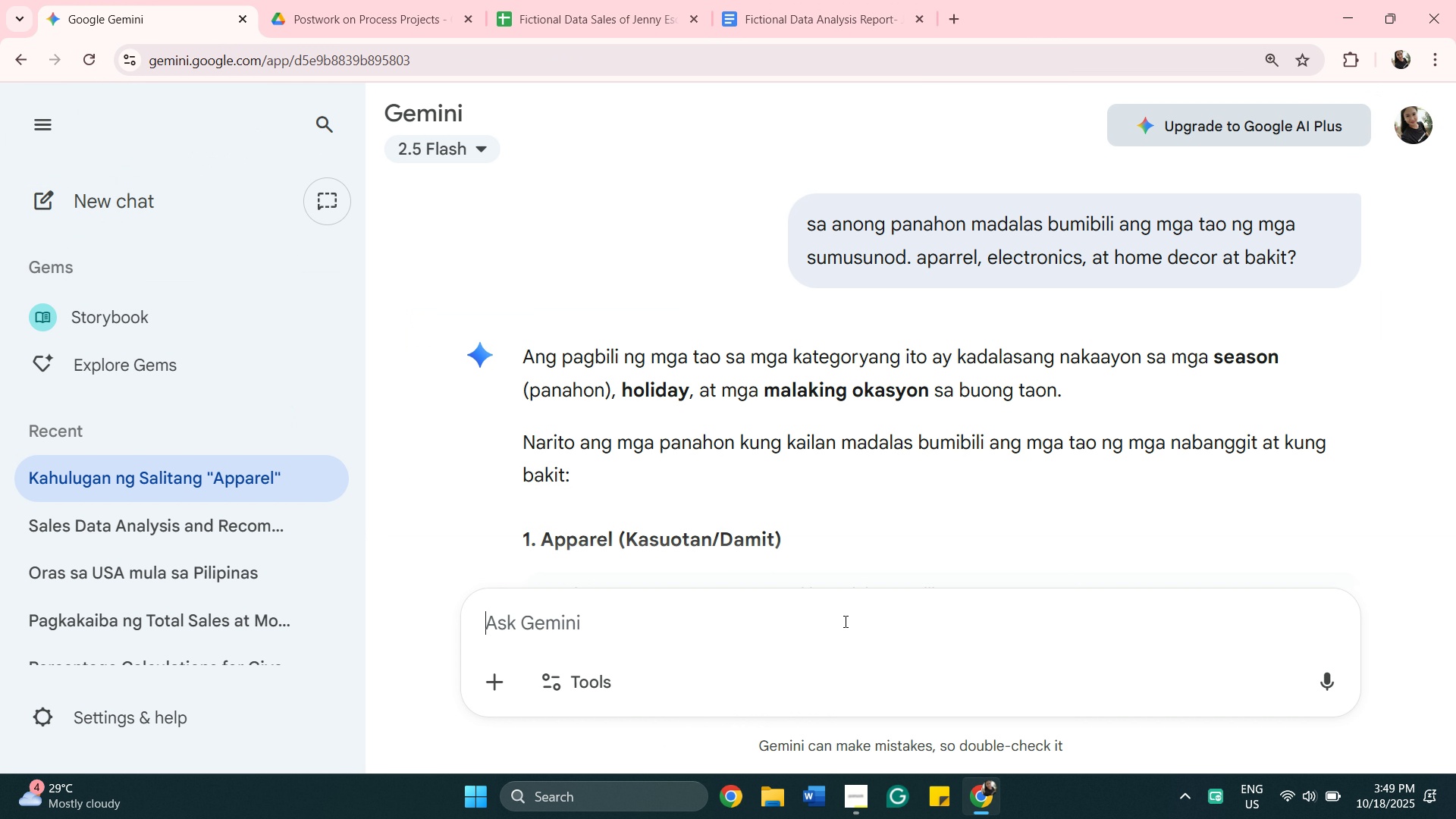 
type(font size para sa propesyonal na )
 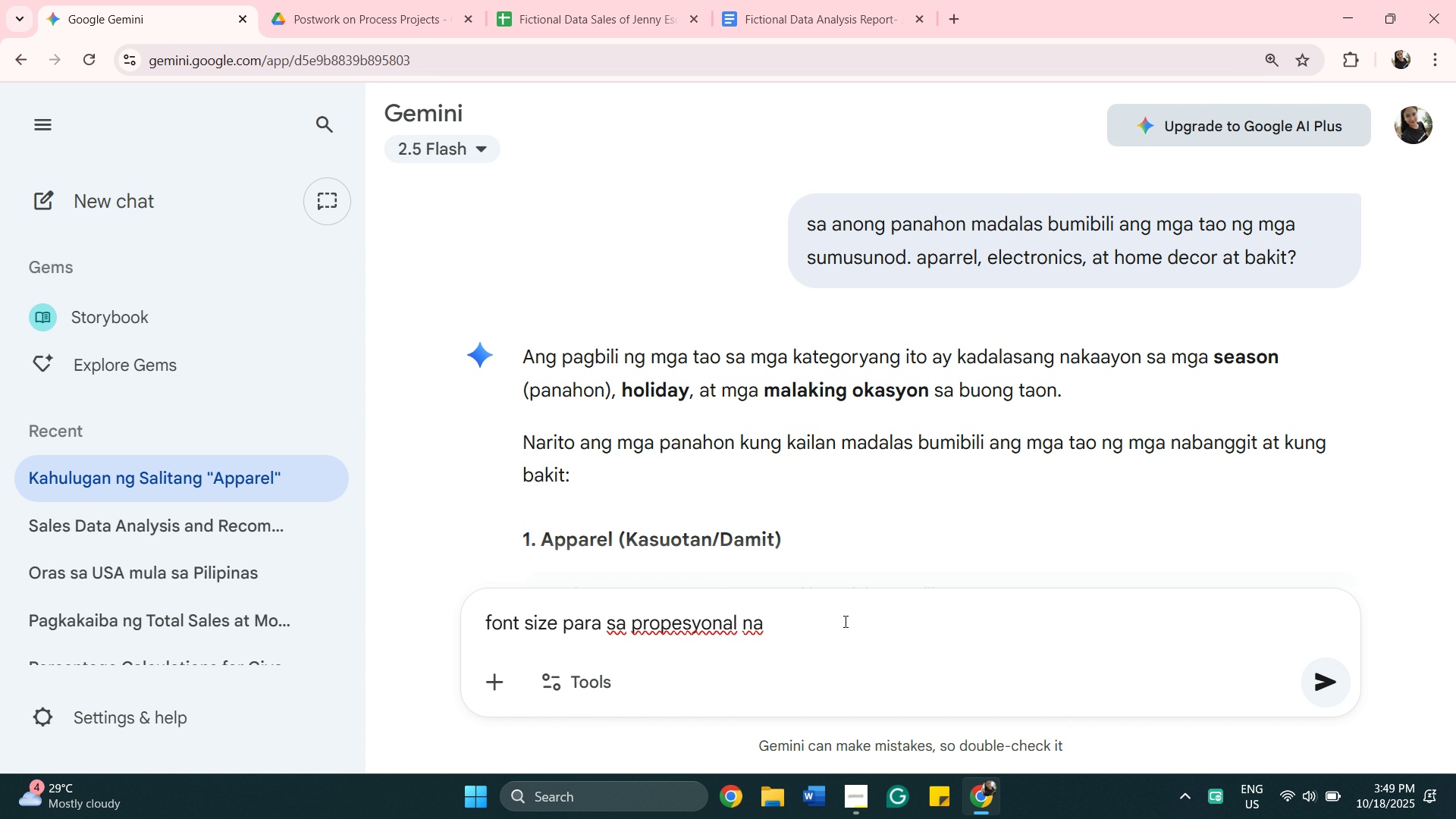 
type(tittle document)
 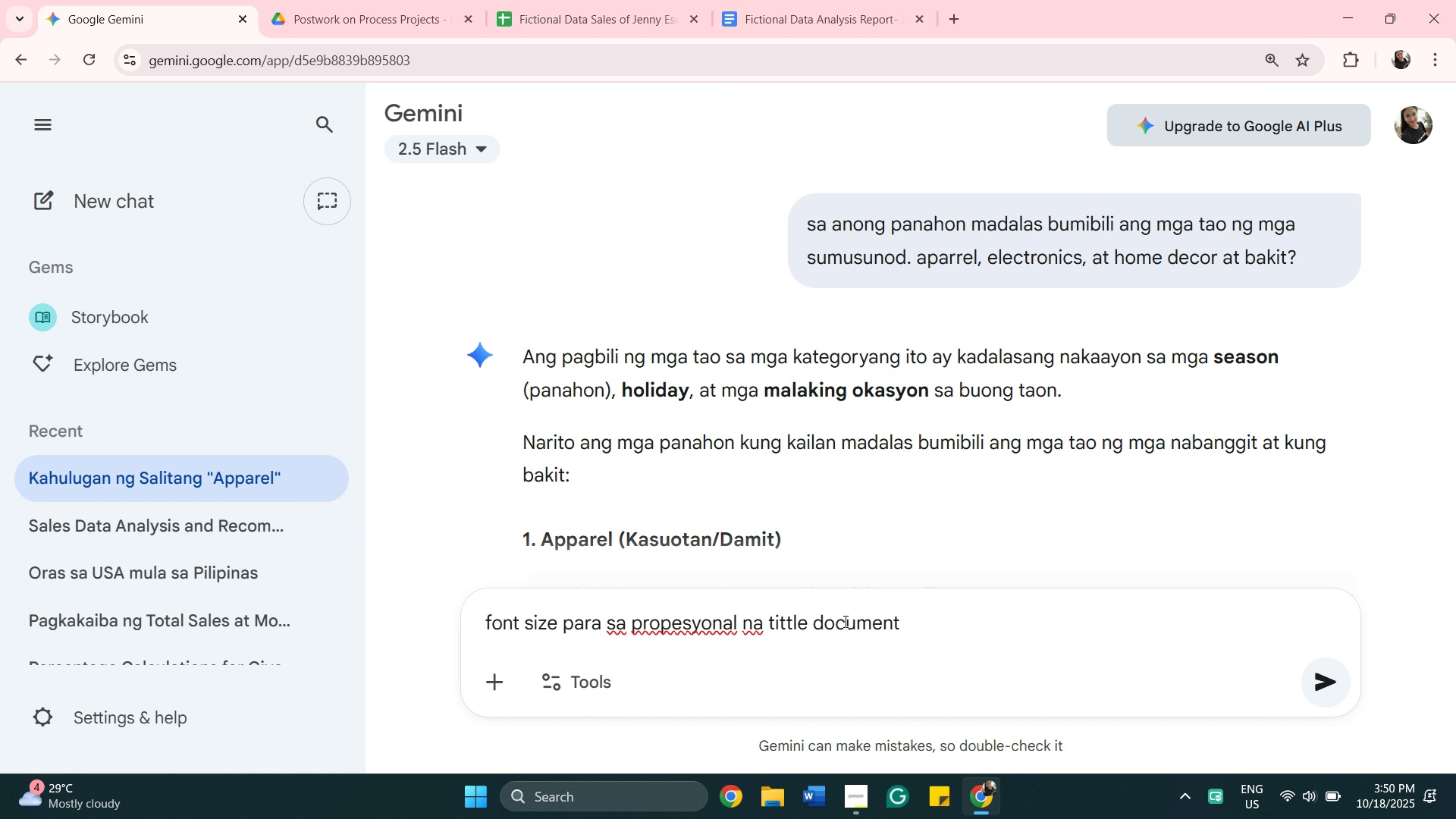 
key(Enter)
 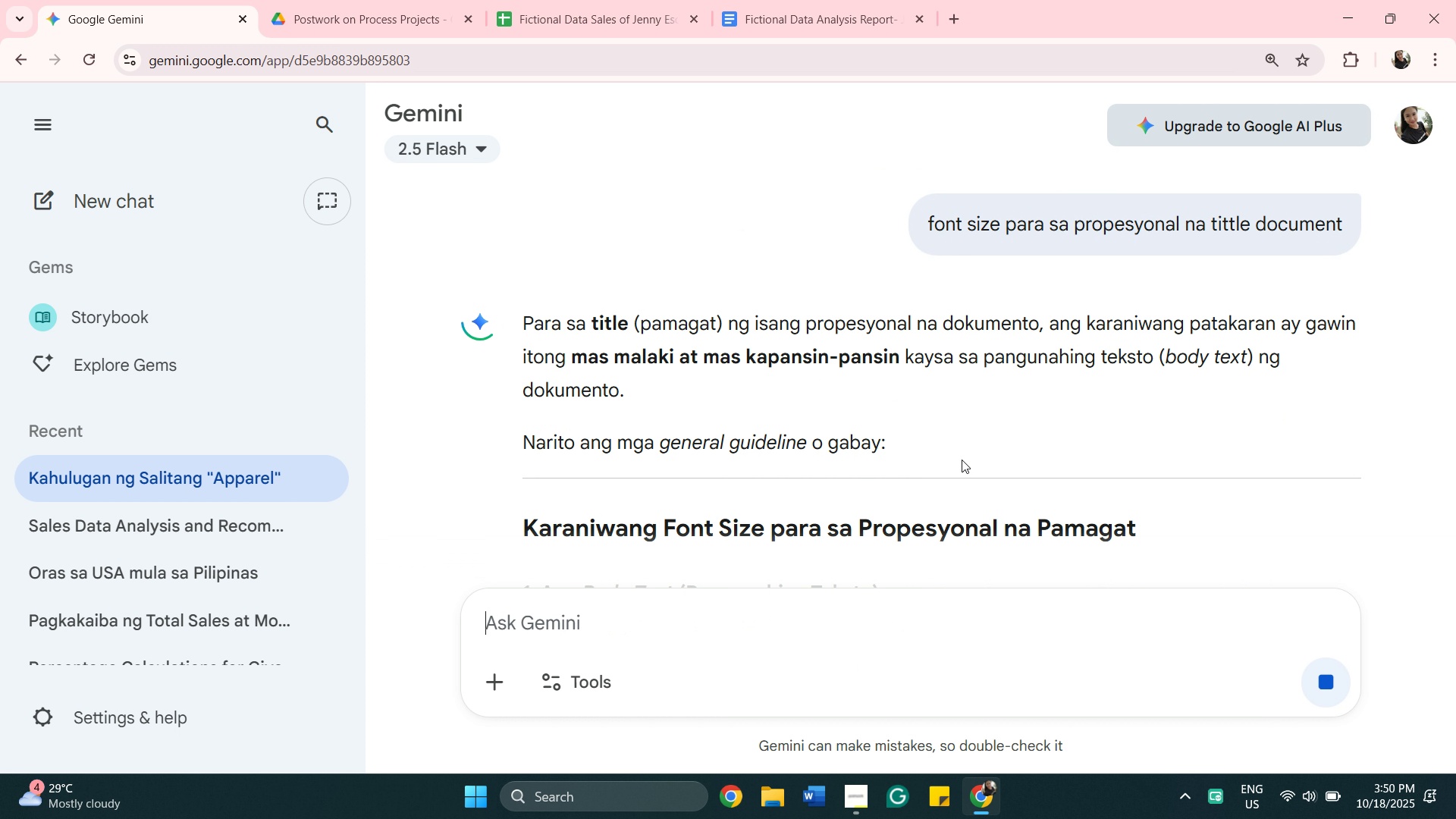 
wait(7.04)
 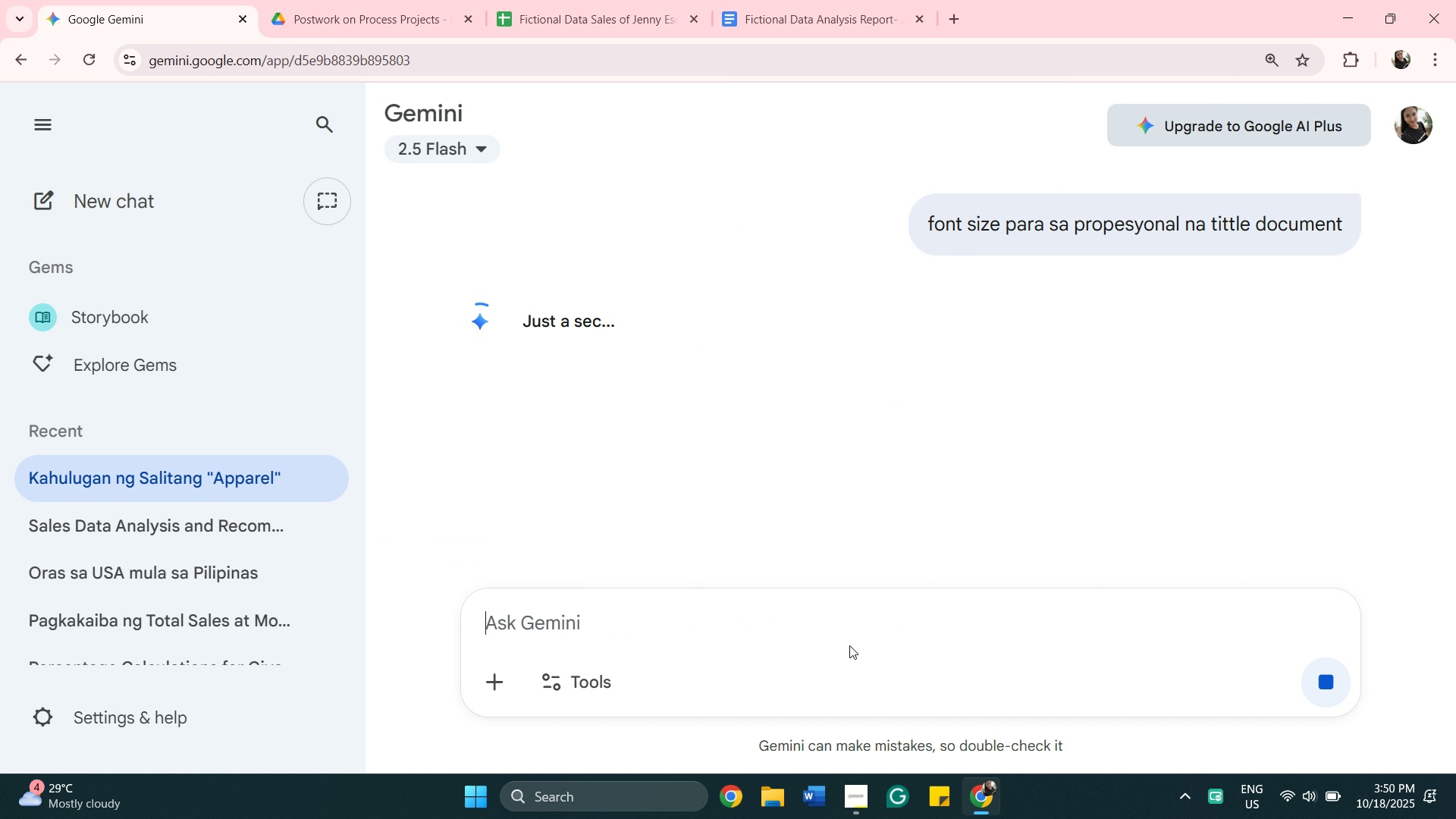 
scroll: coordinate [988, 406], scroll_direction: down, amount: 8.0
 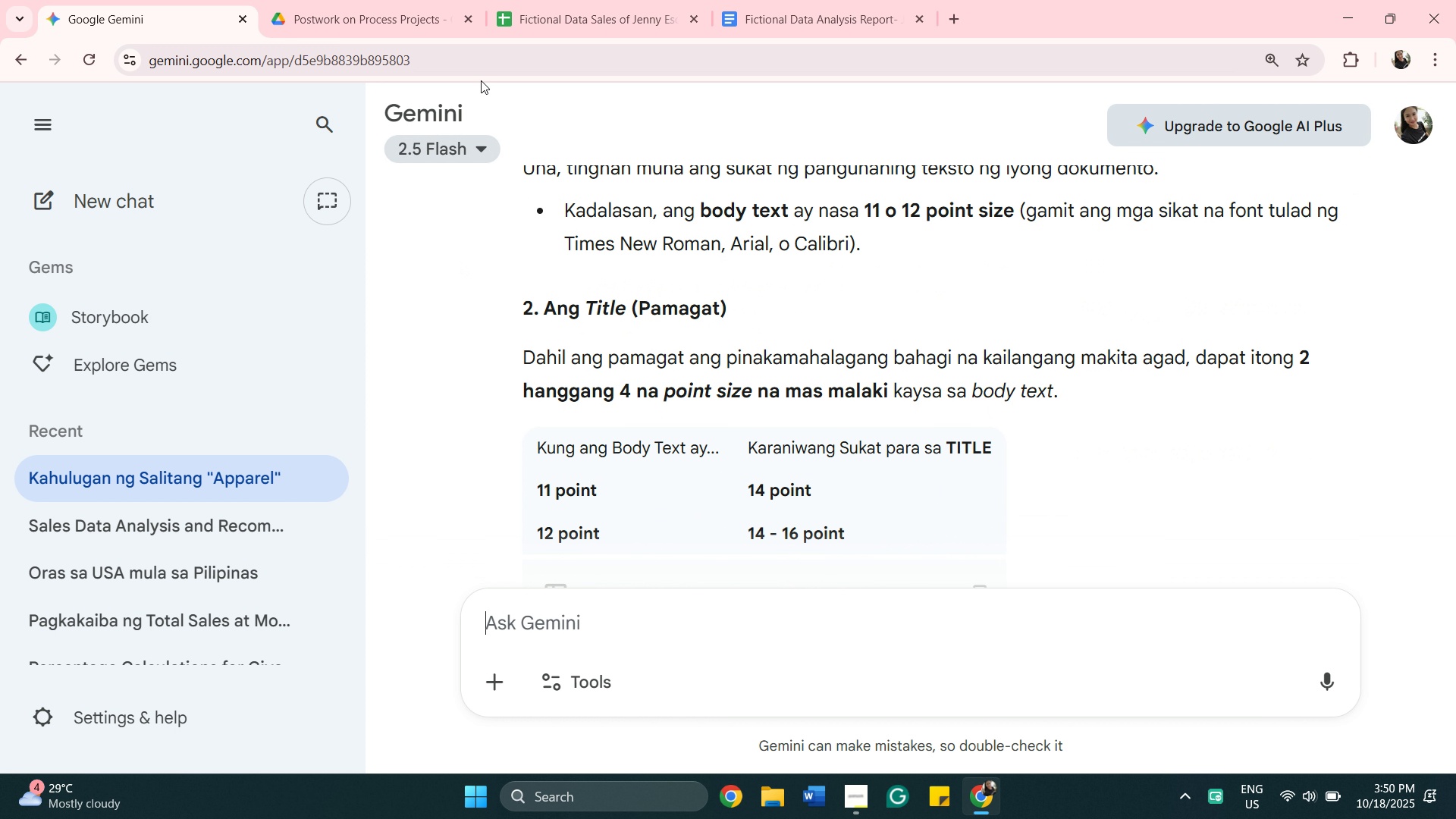 
mouse_move([611, 14])
 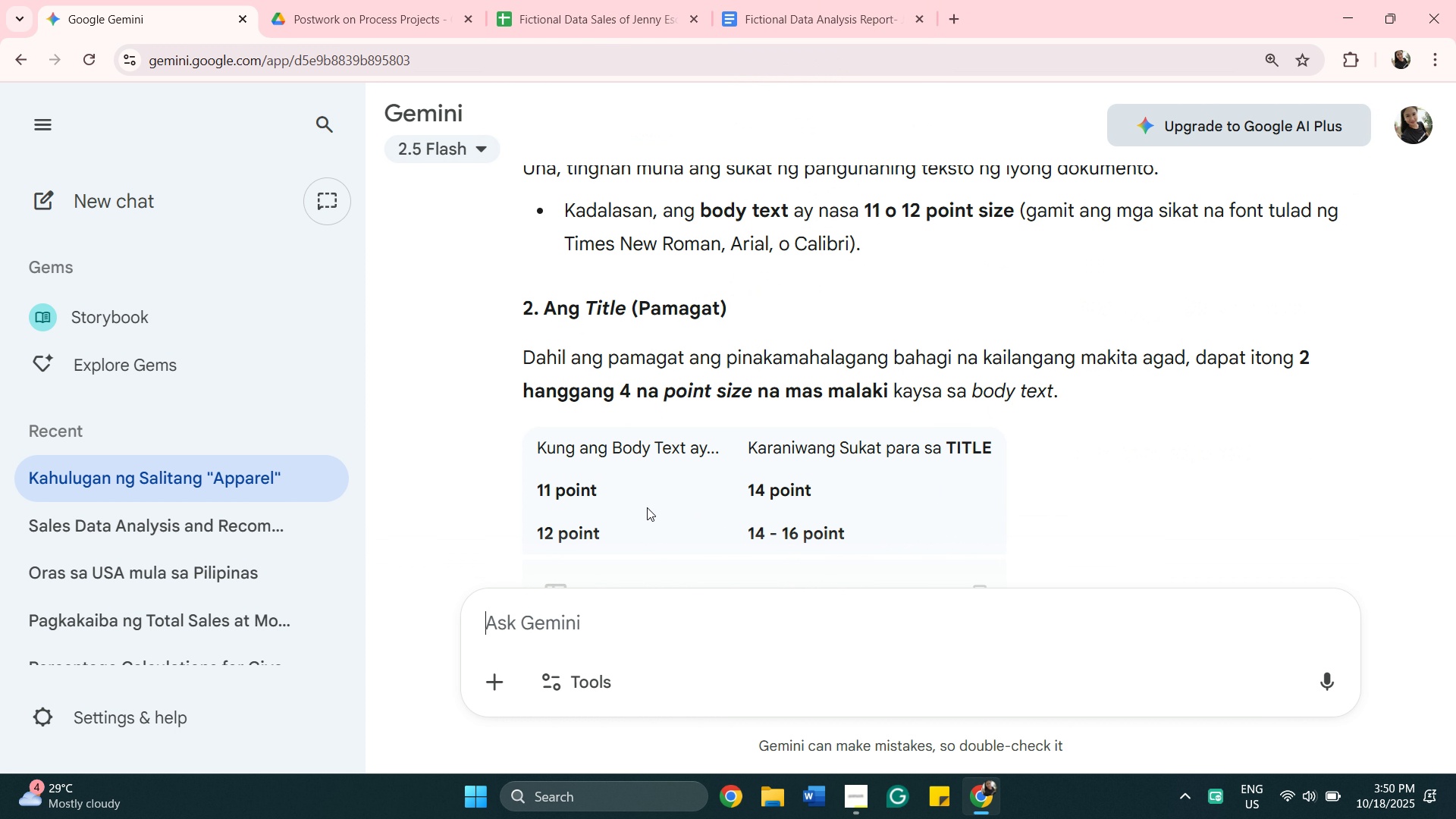 
scroll: coordinate [656, 482], scroll_direction: down, amount: 2.0
 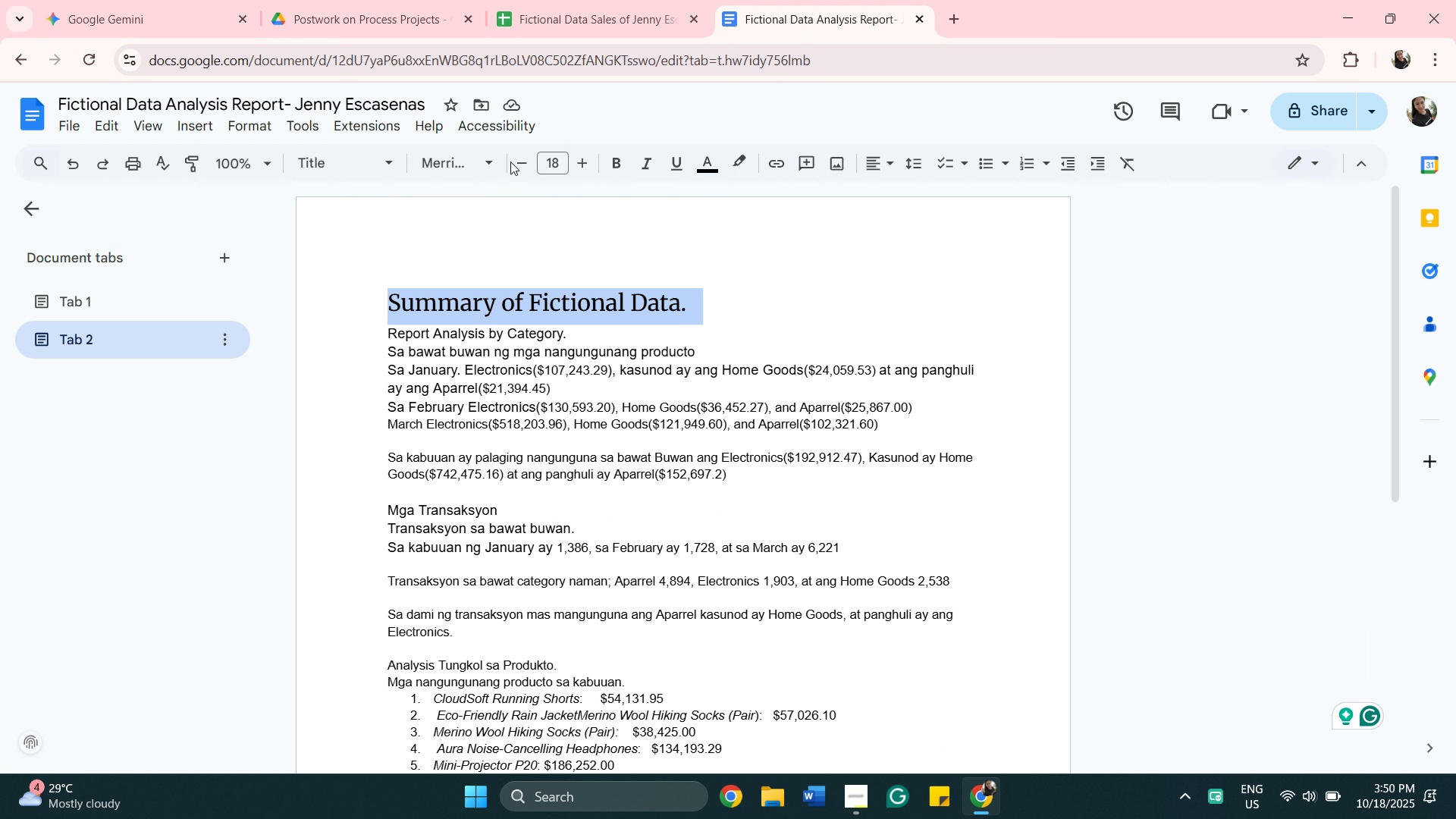 
left_click([525, 165])
 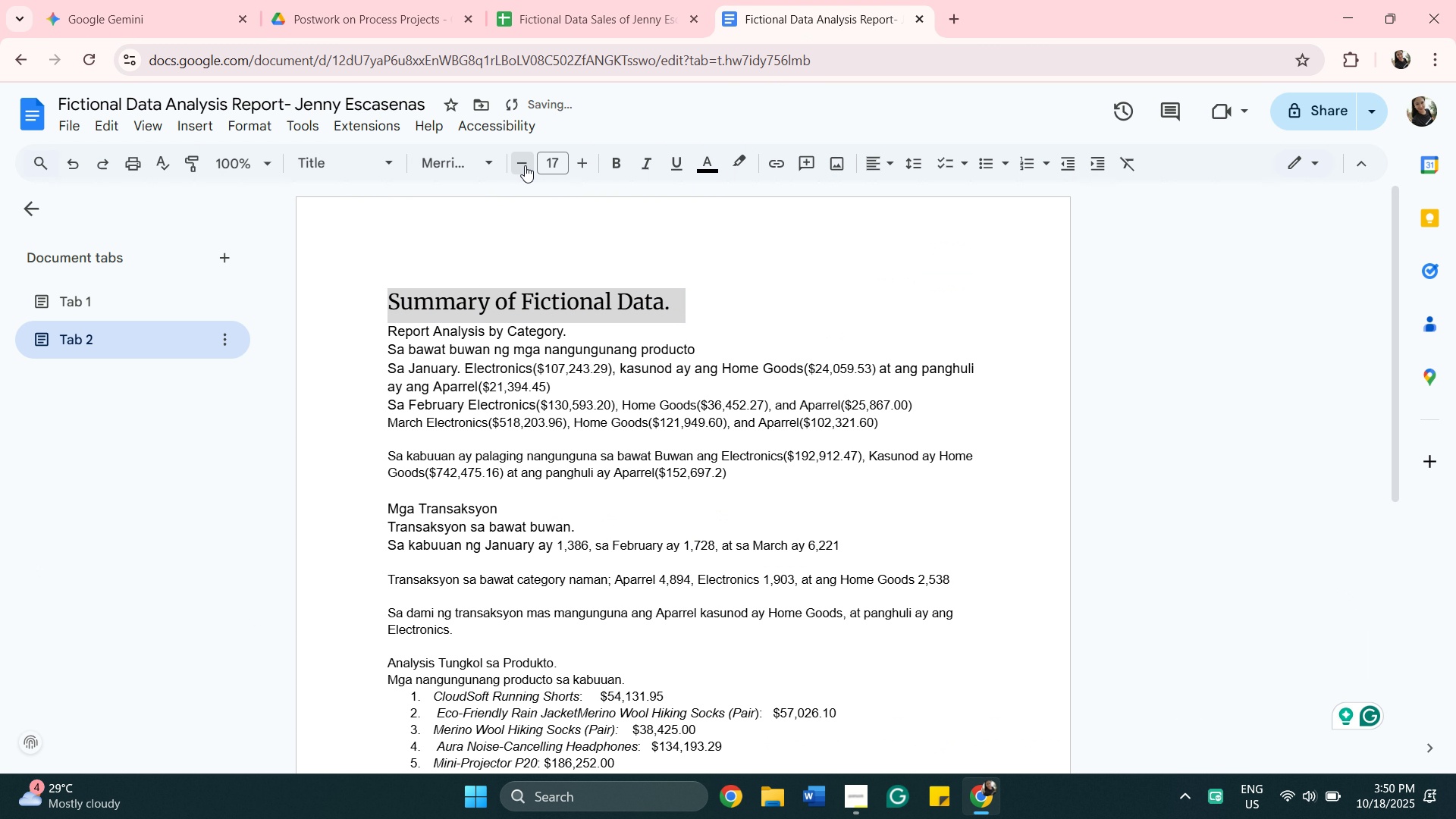 
left_click([525, 165])
 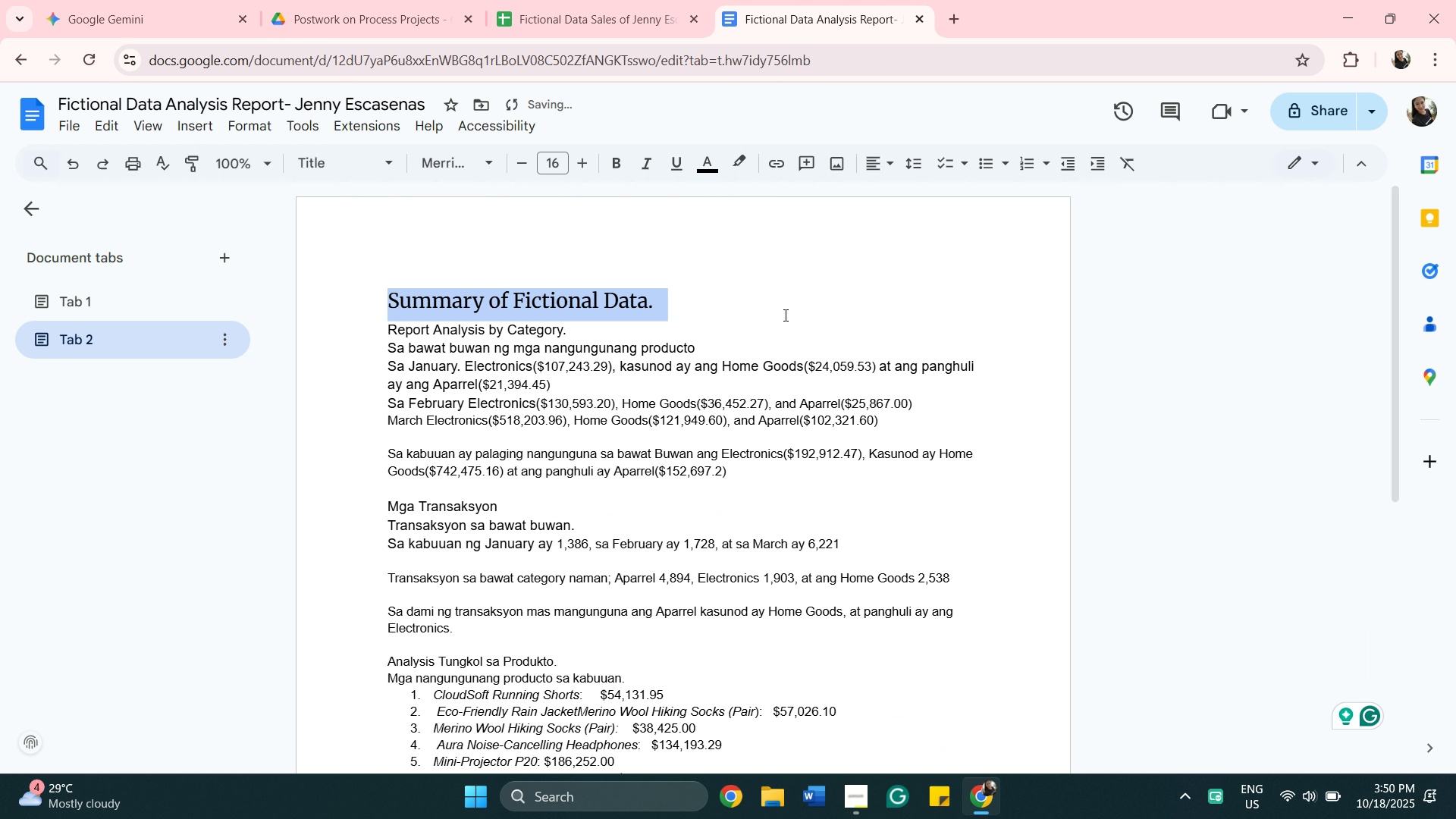 
mouse_move([720, 168])
 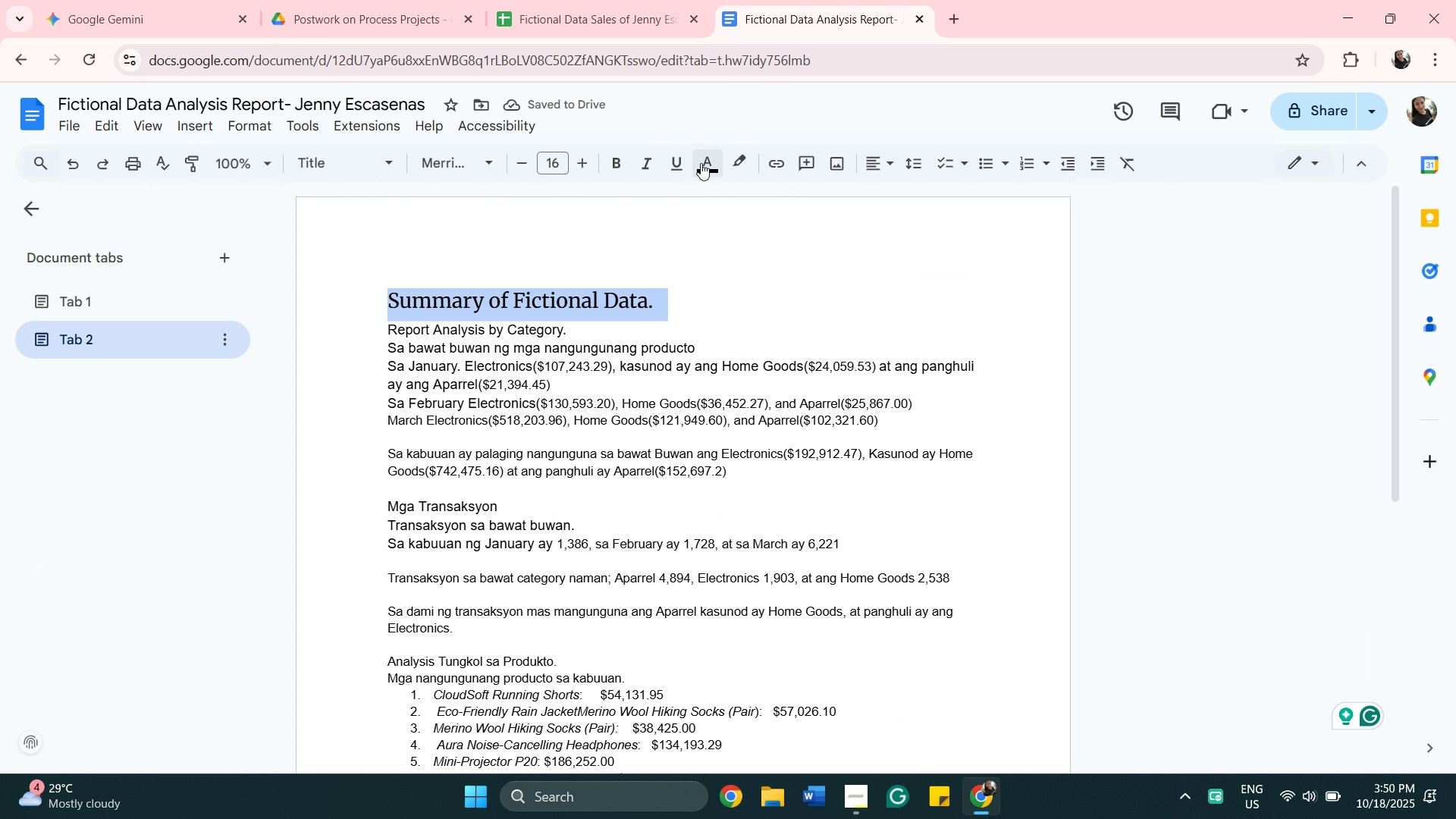 
left_click([700, 162])
 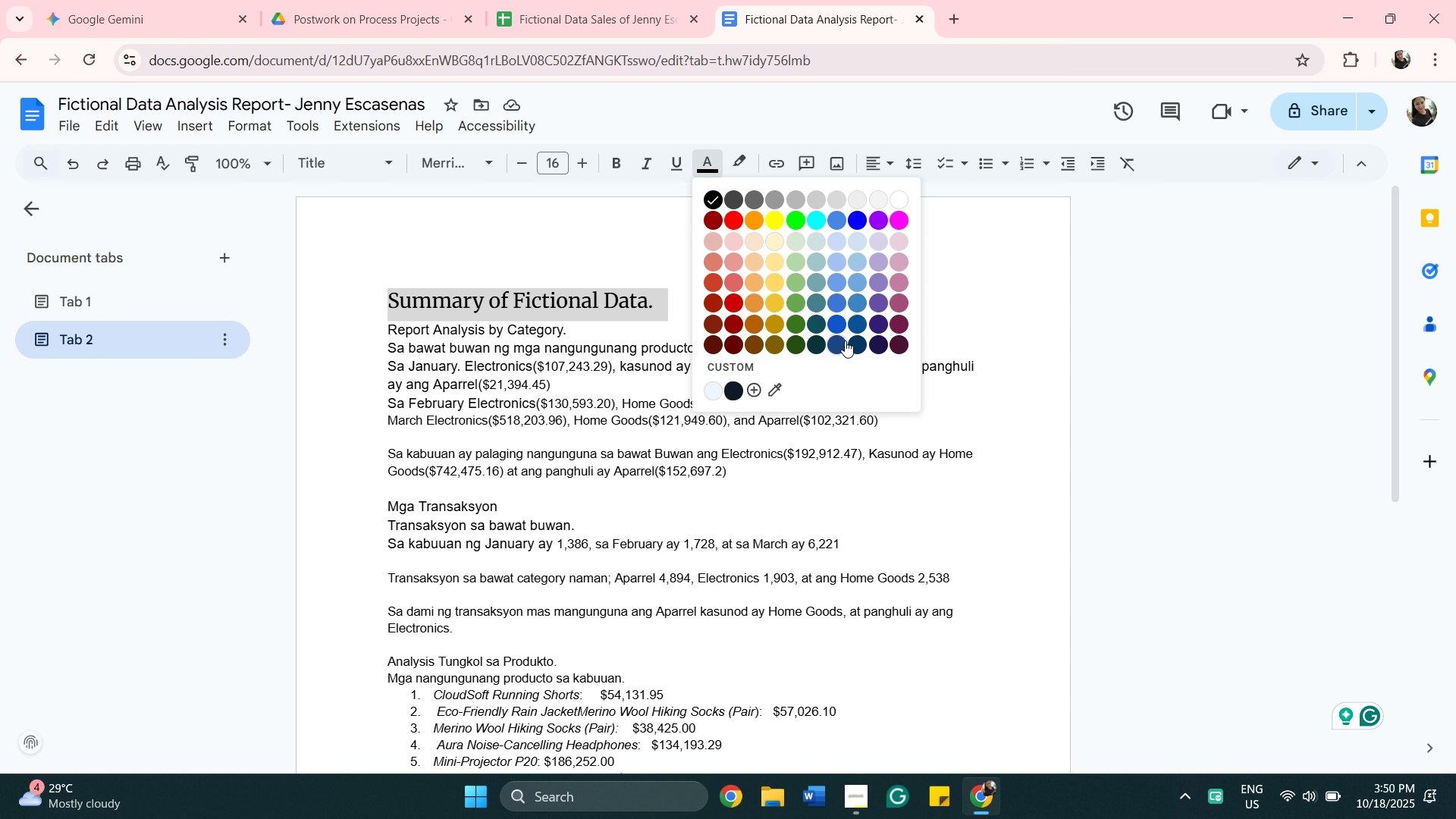 
left_click([833, 339])
 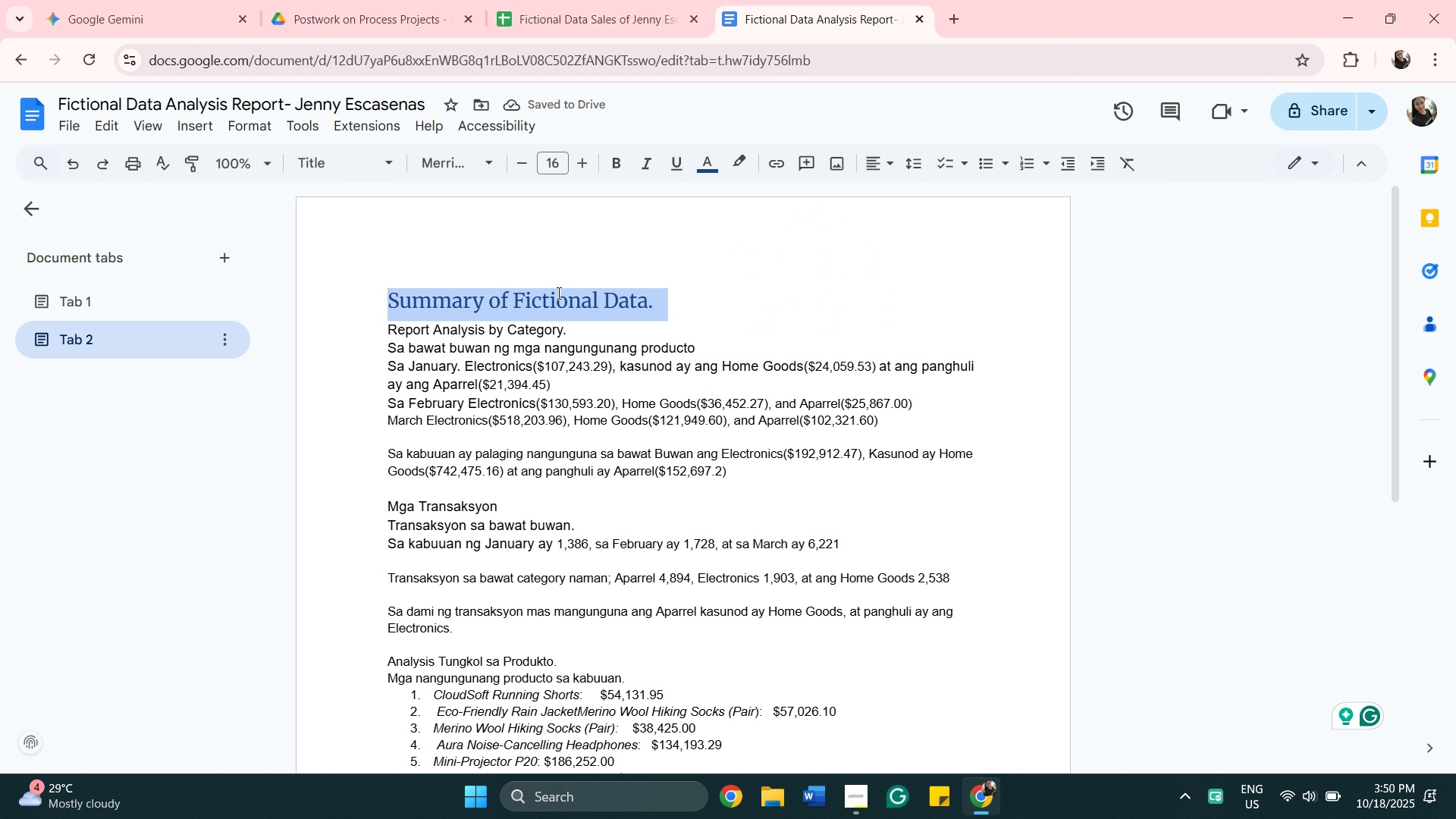 
left_click([577, 324])
 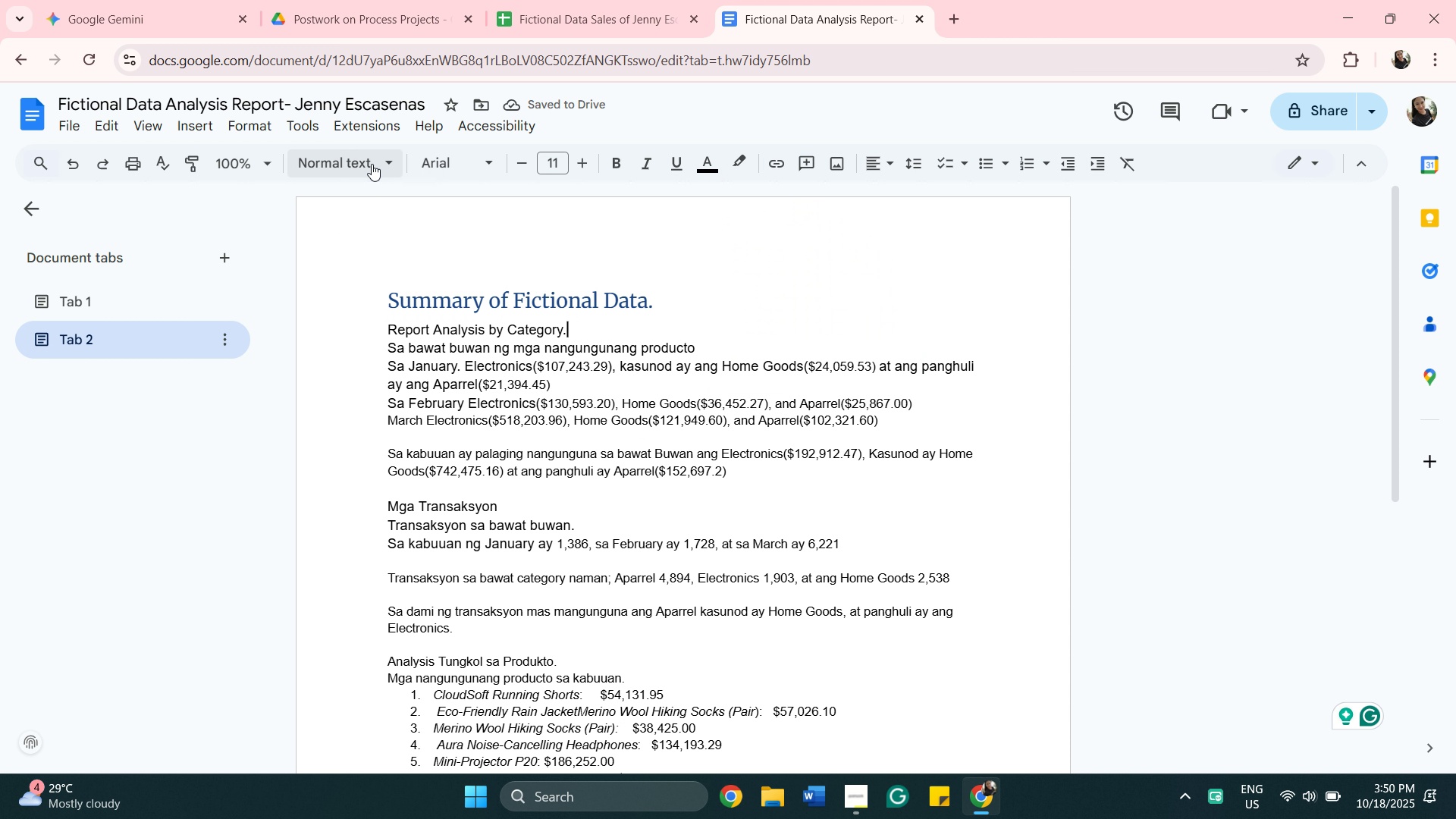 
left_click([370, 155])
 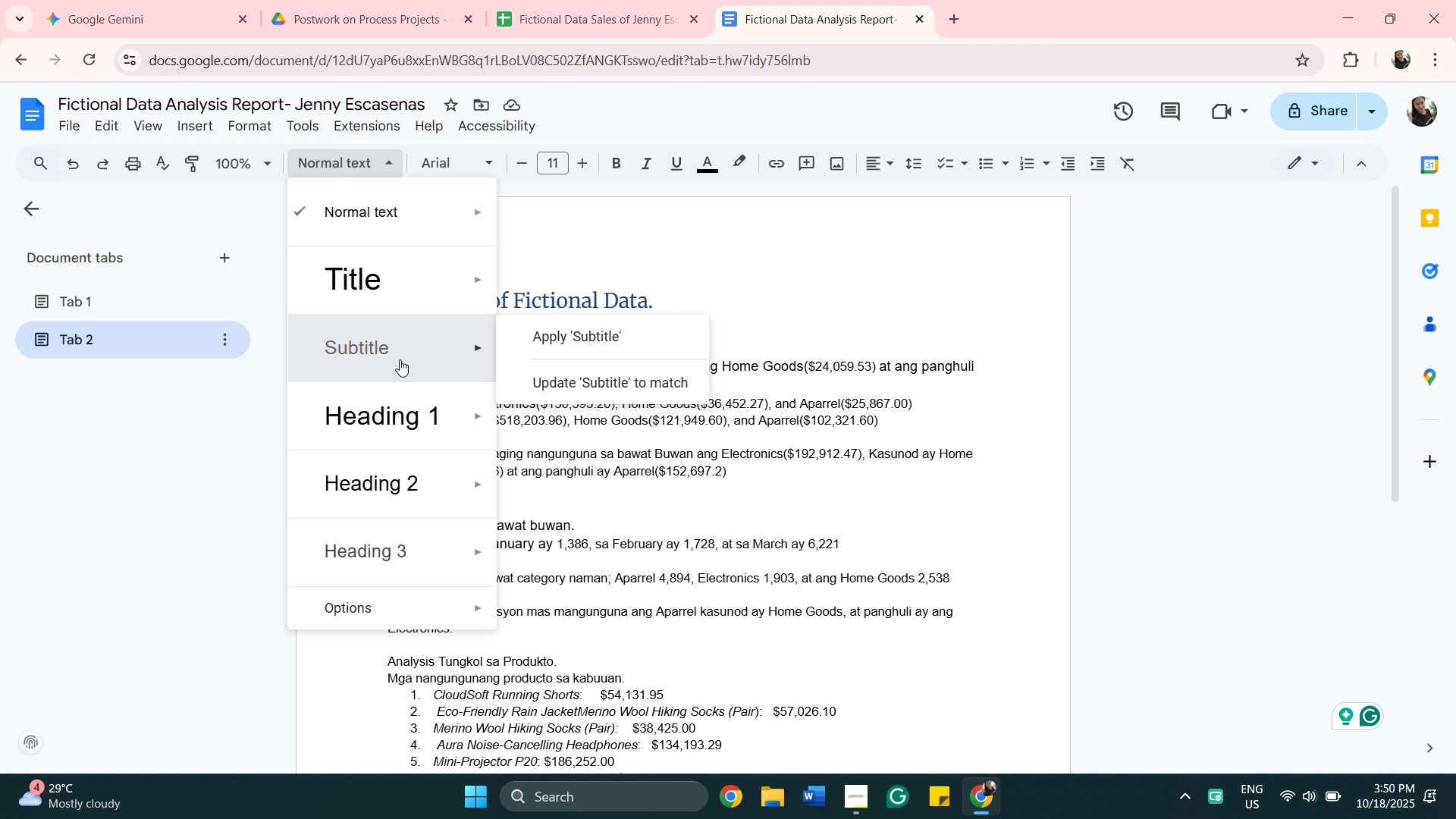 
left_click([400, 359])
 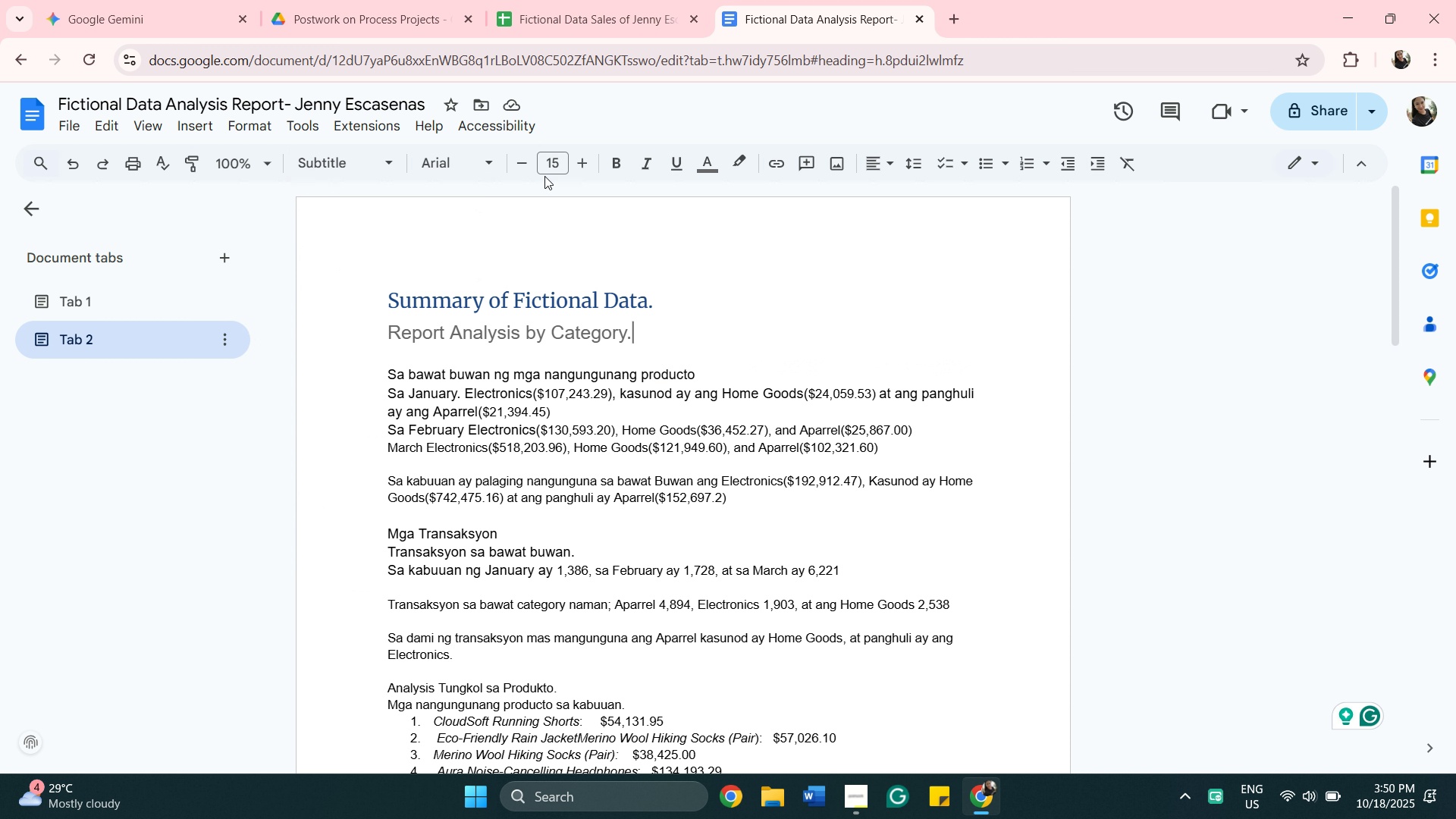 
wait(11.04)
 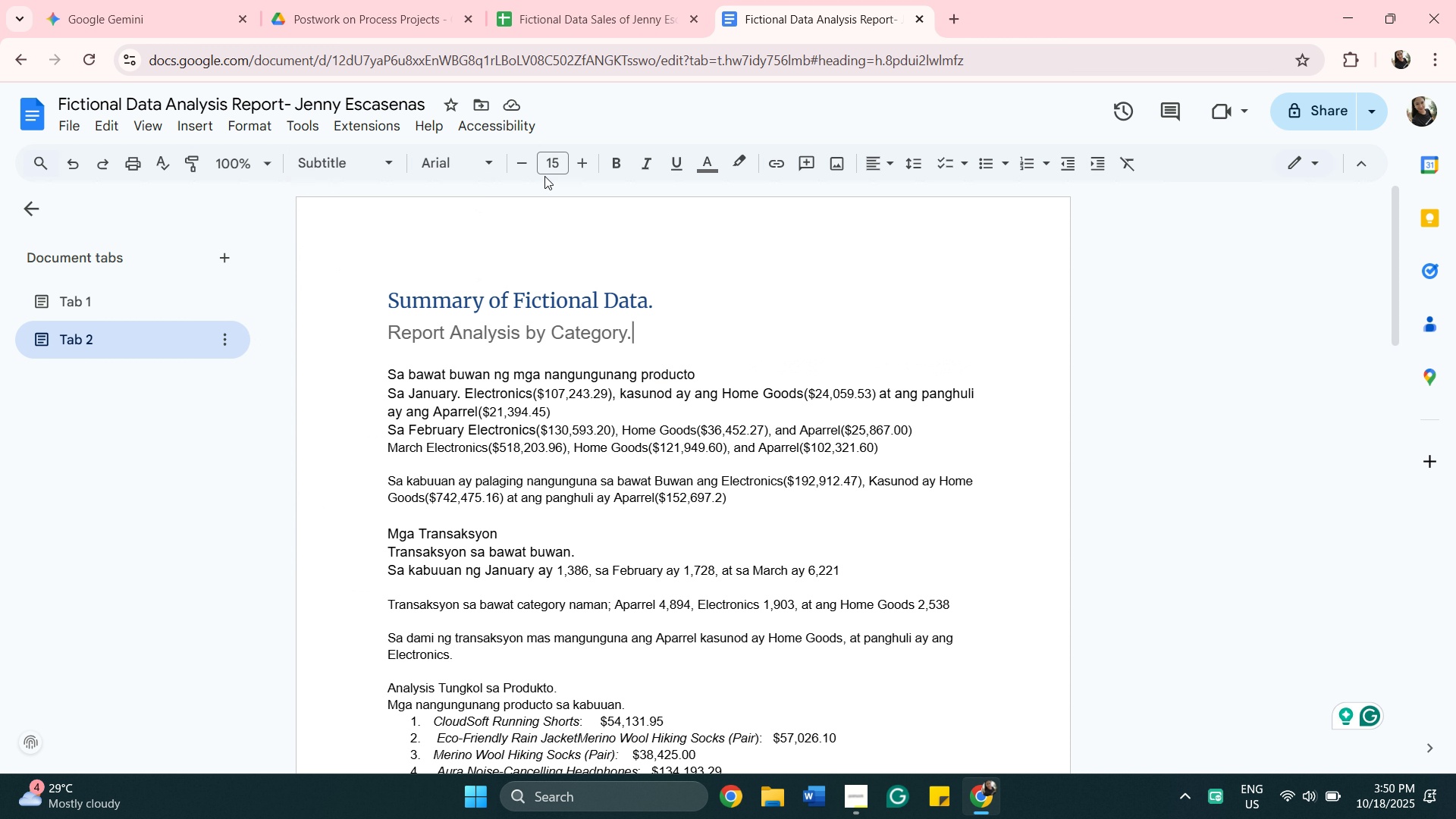 
left_click_drag(start_coordinate=[635, 337], to_coordinate=[372, 322])
 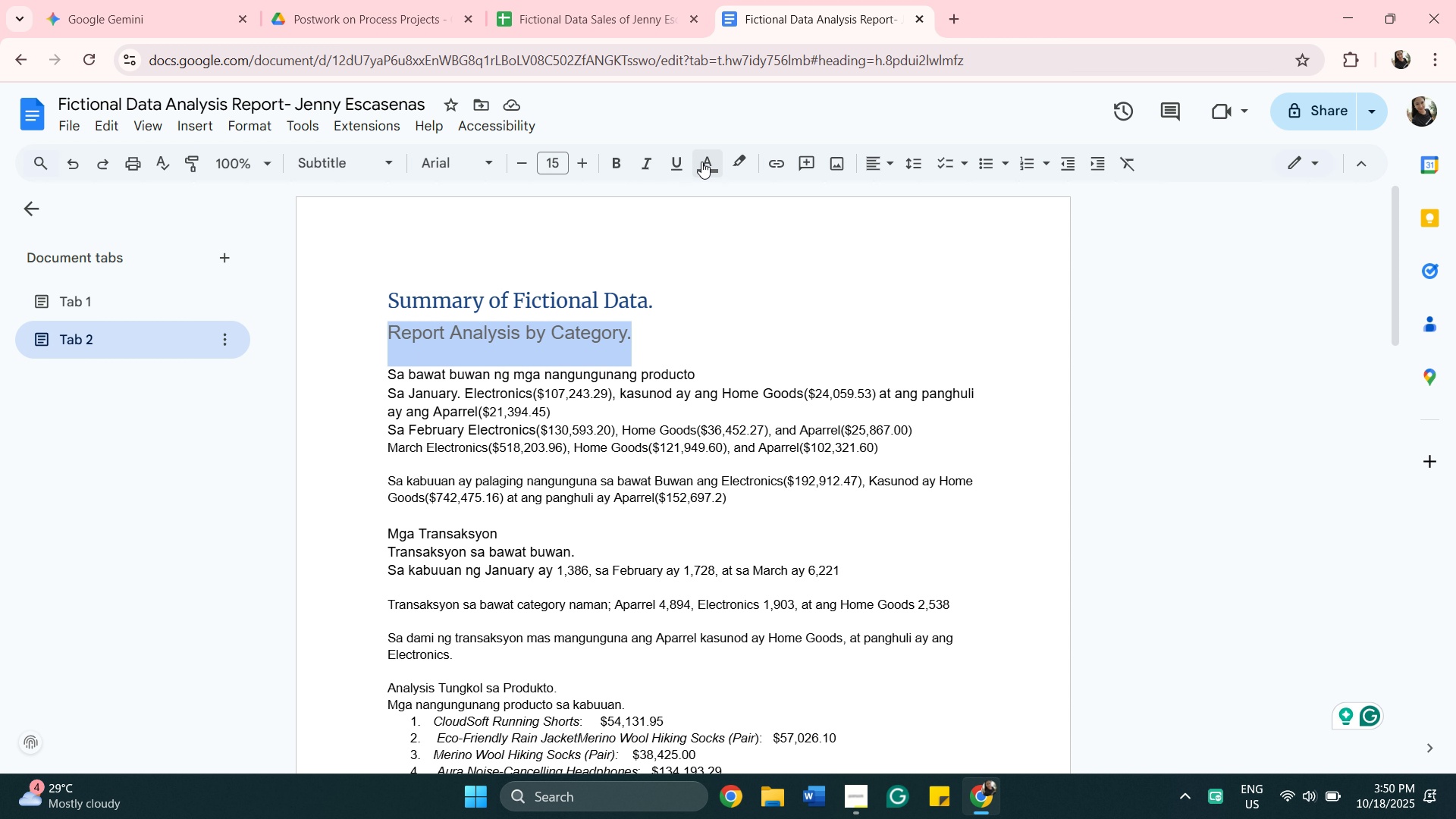 
left_click([701, 162])
 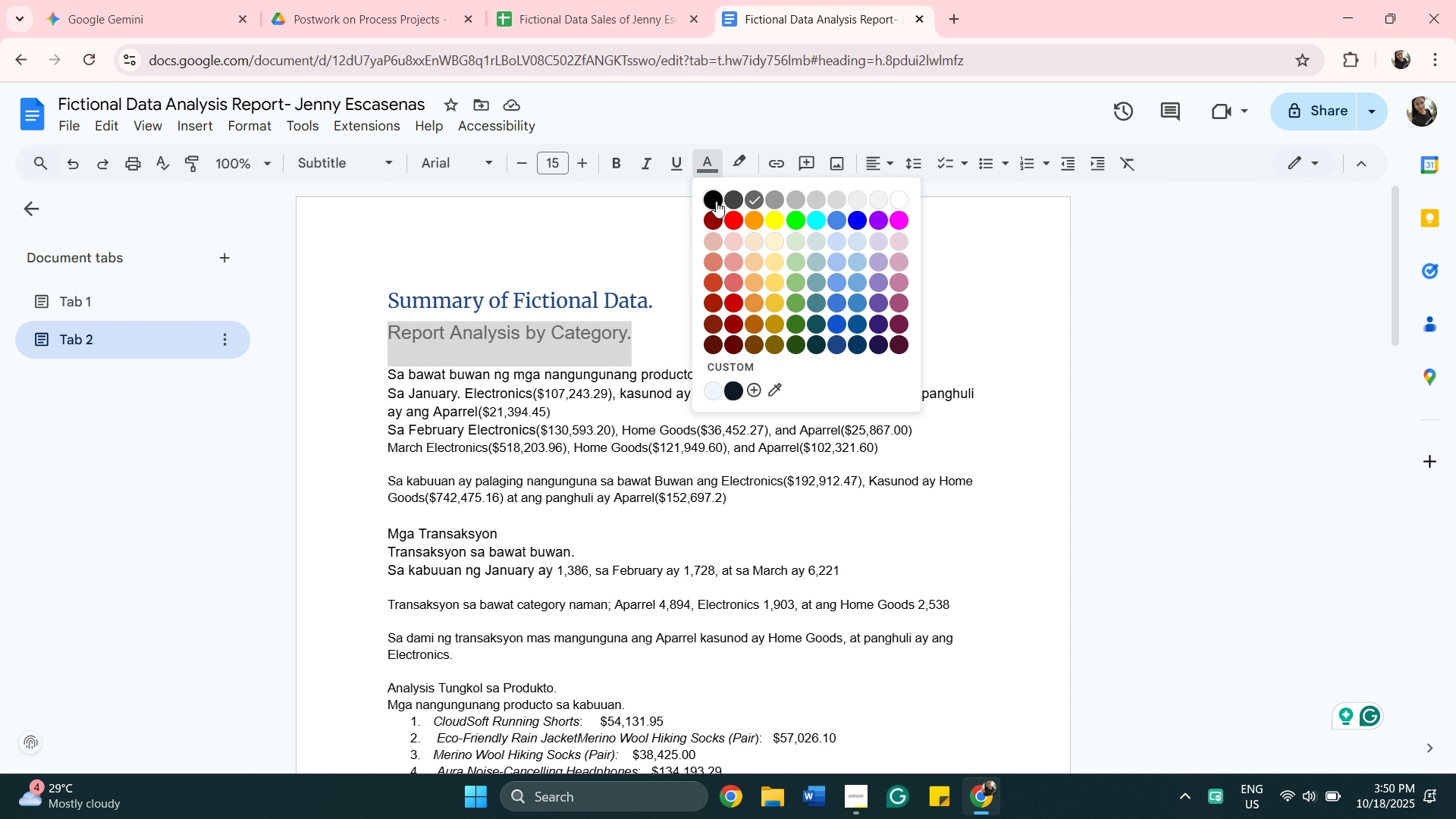 
left_click([716, 201])
 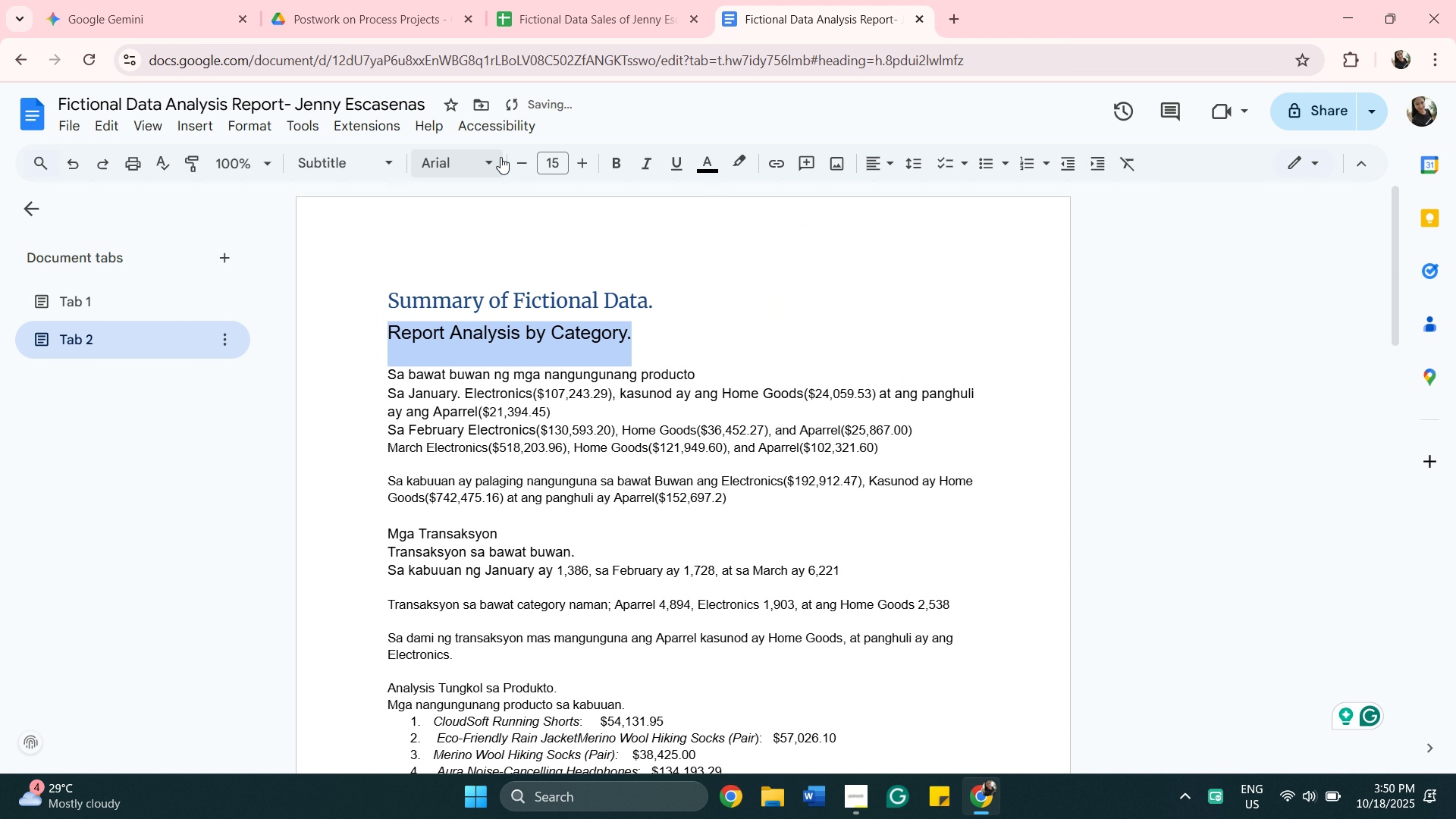 
left_click([493, 157])
 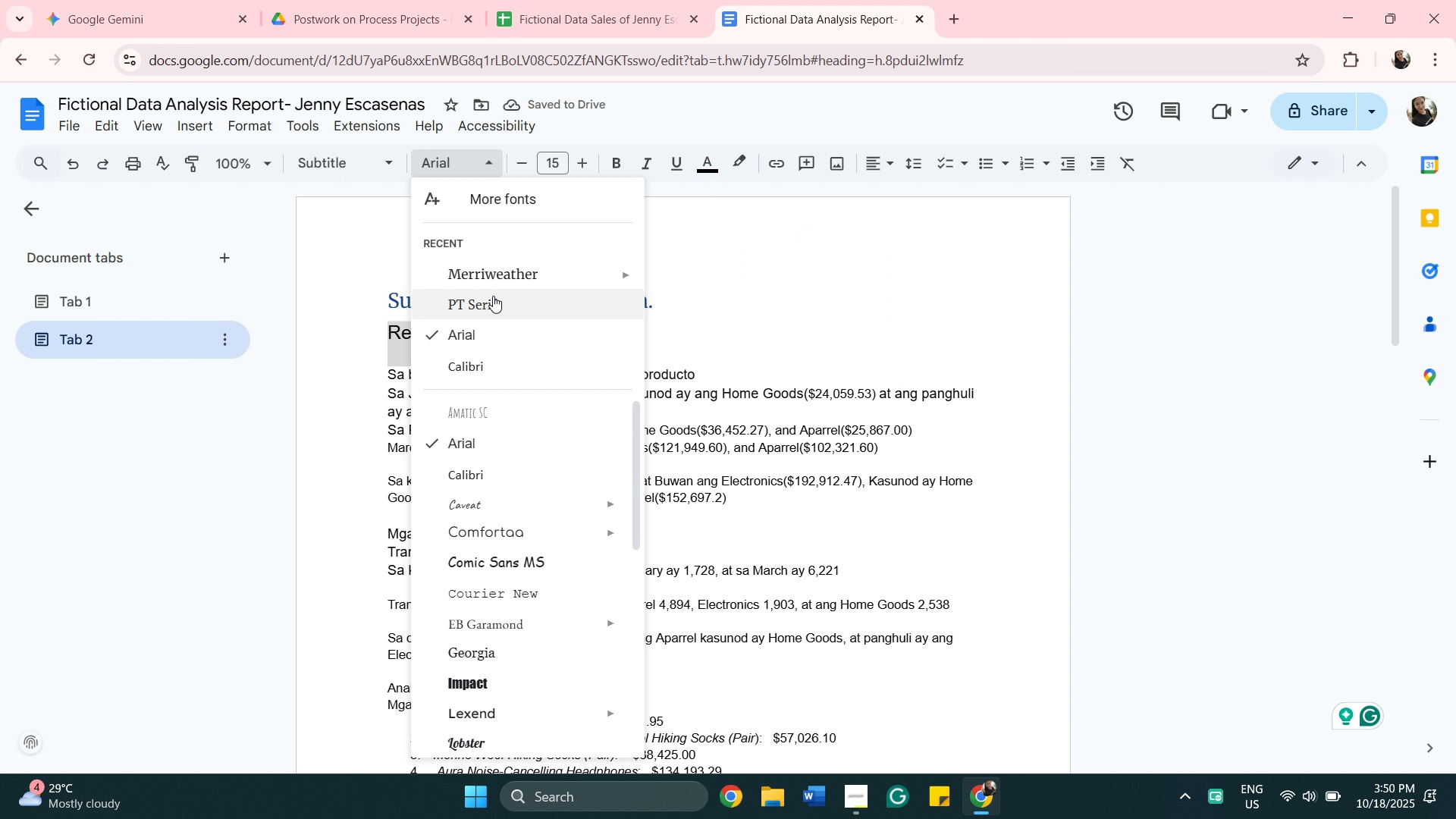 
left_click([493, 296])
 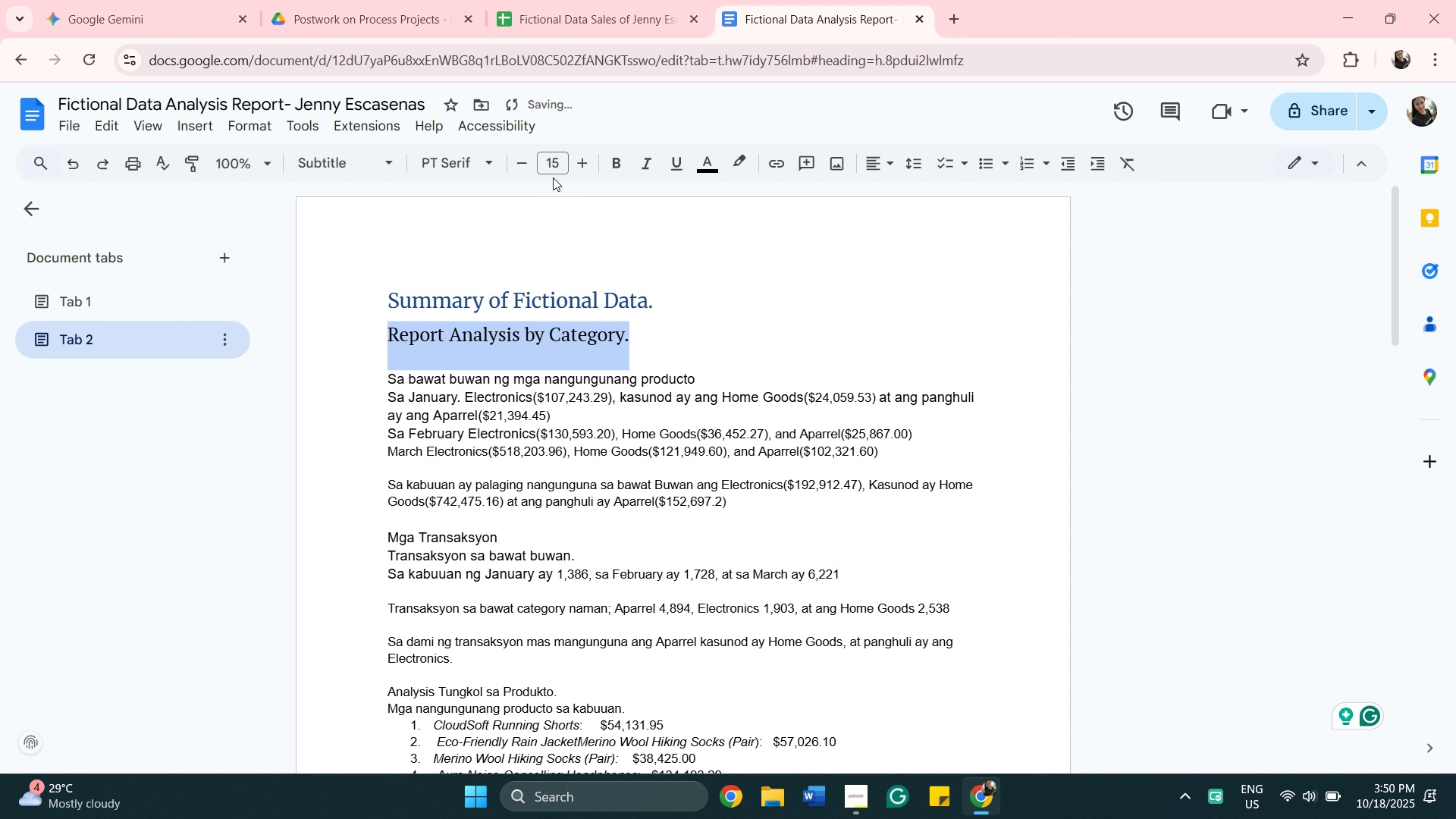 
mouse_move([546, 149])
 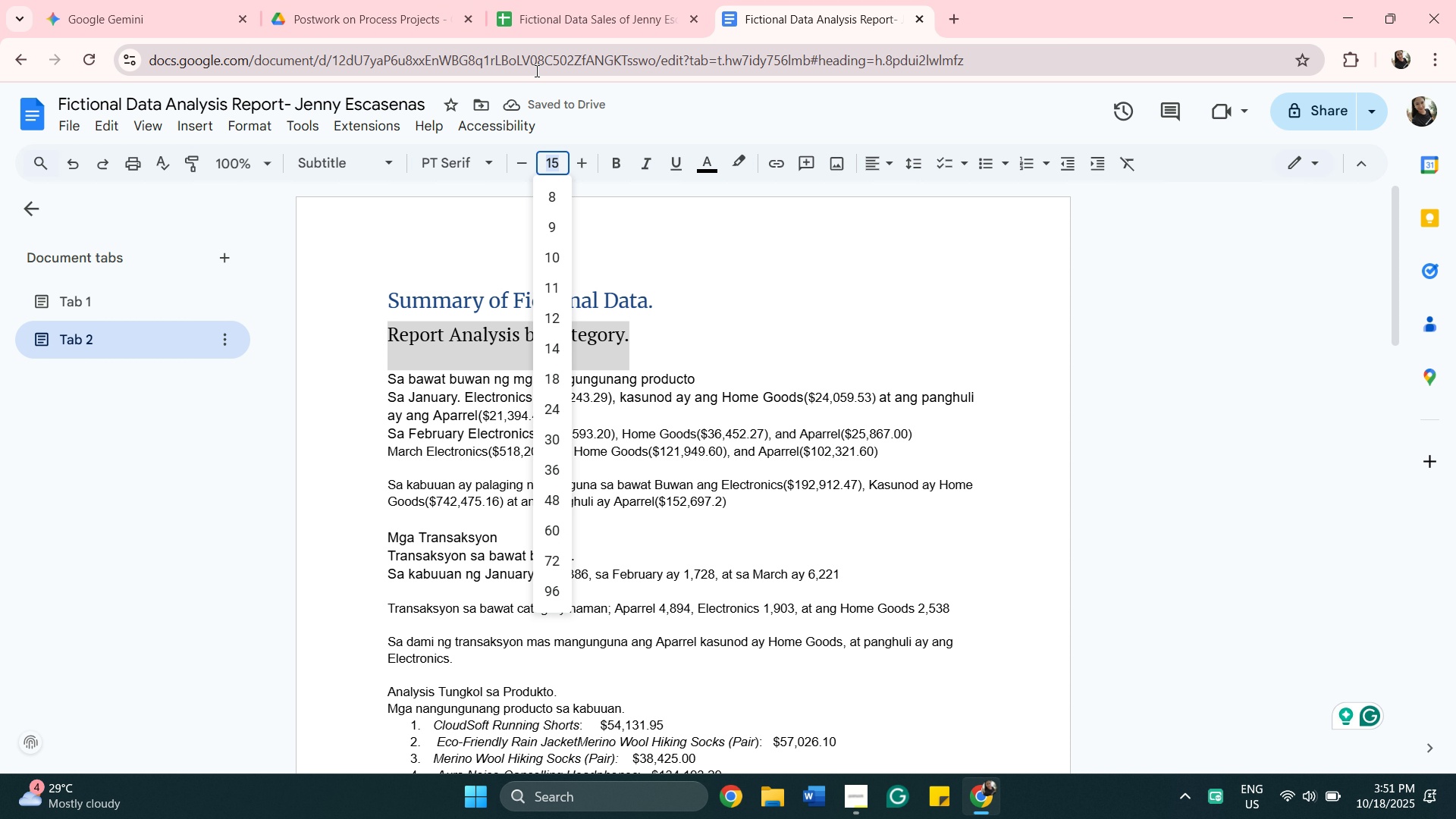 
hold_key(key=1, duration=0.32)
 